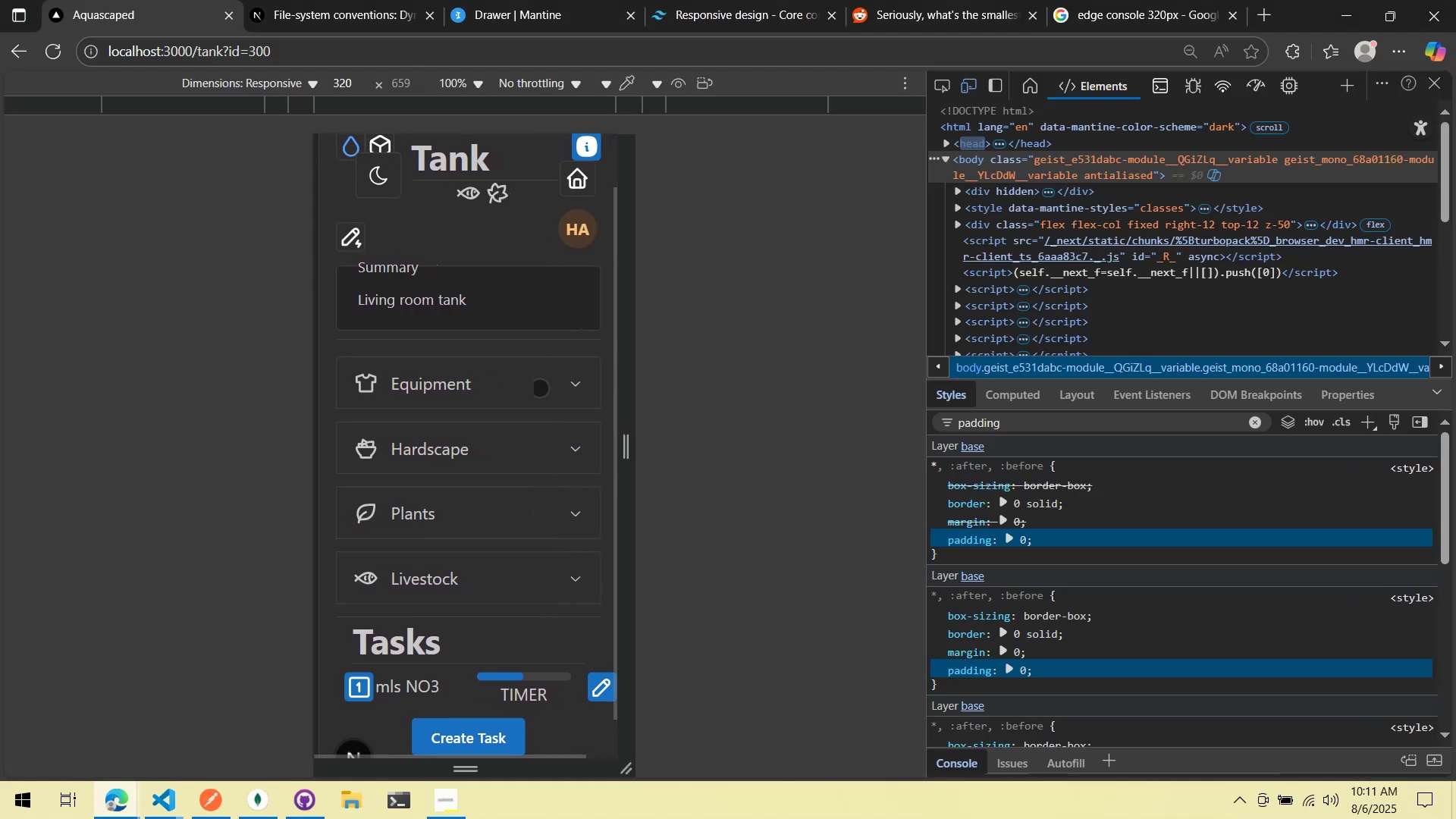 
left_click_drag(start_coordinate=[538, 388], to_coordinate=[472, 388])
 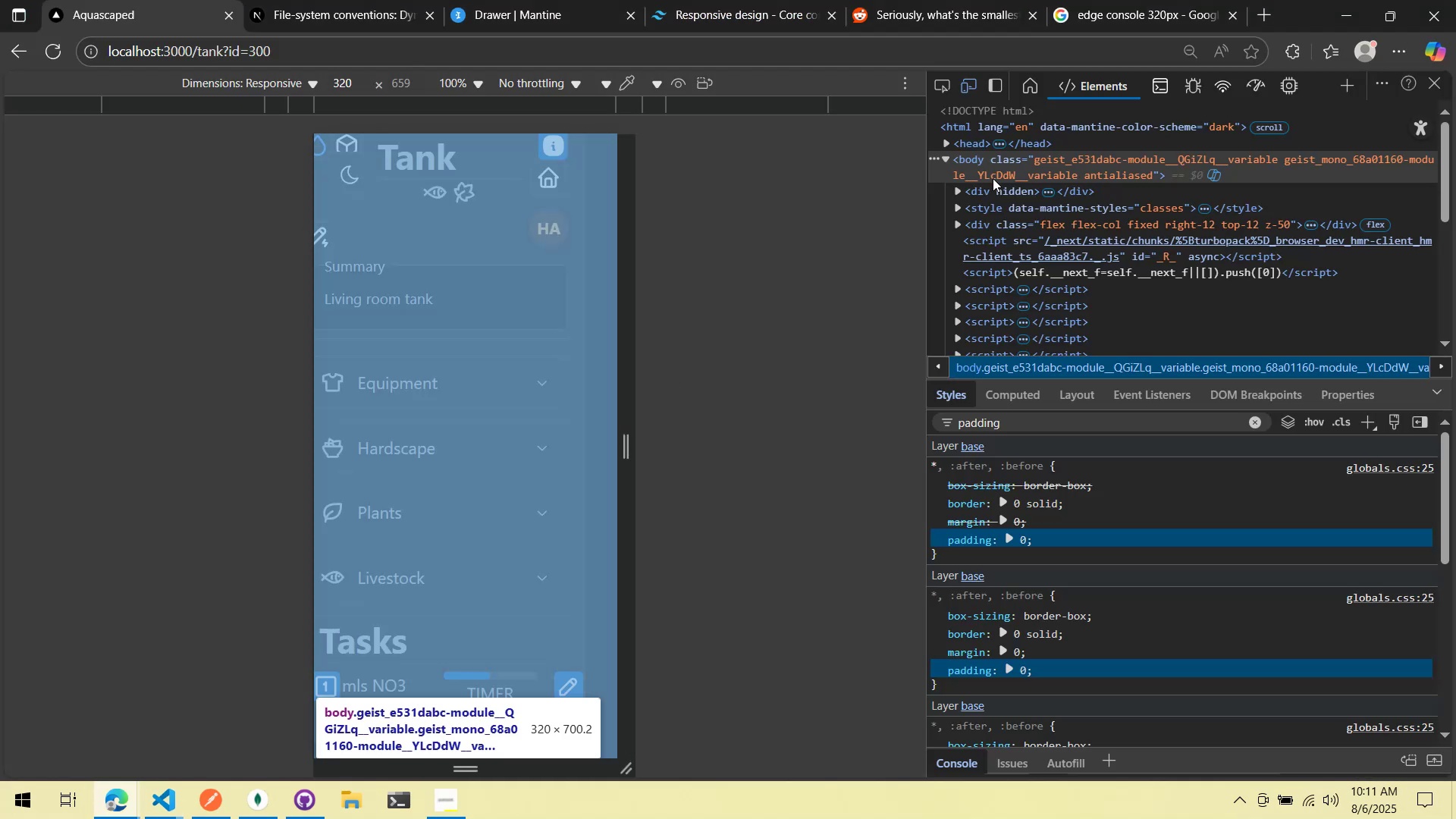 
scroll: coordinate [1011, 173], scroll_direction: up, amount: 2.0
 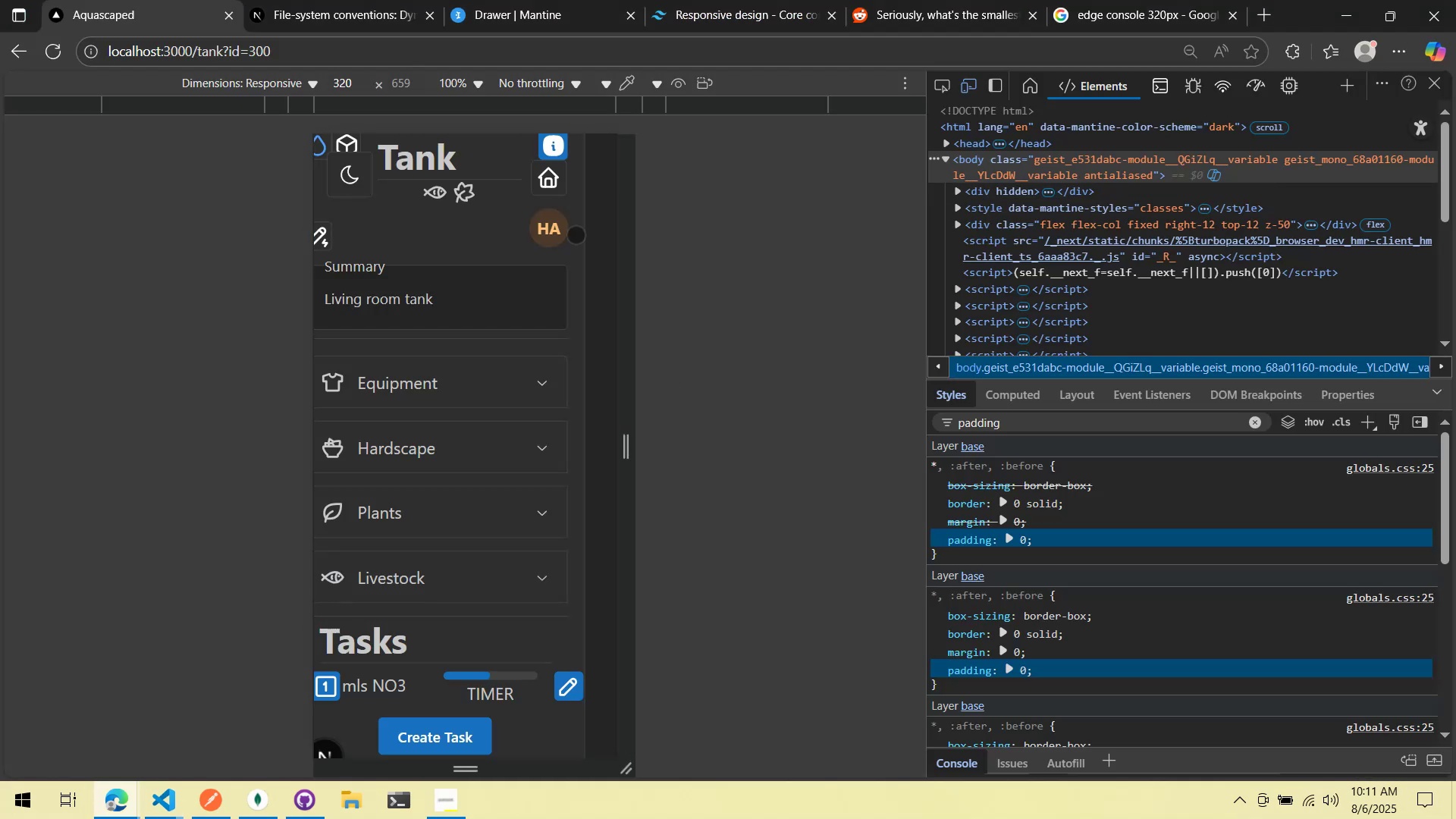 
left_click_drag(start_coordinate=[451, 245], to_coordinate=[540, 320])
 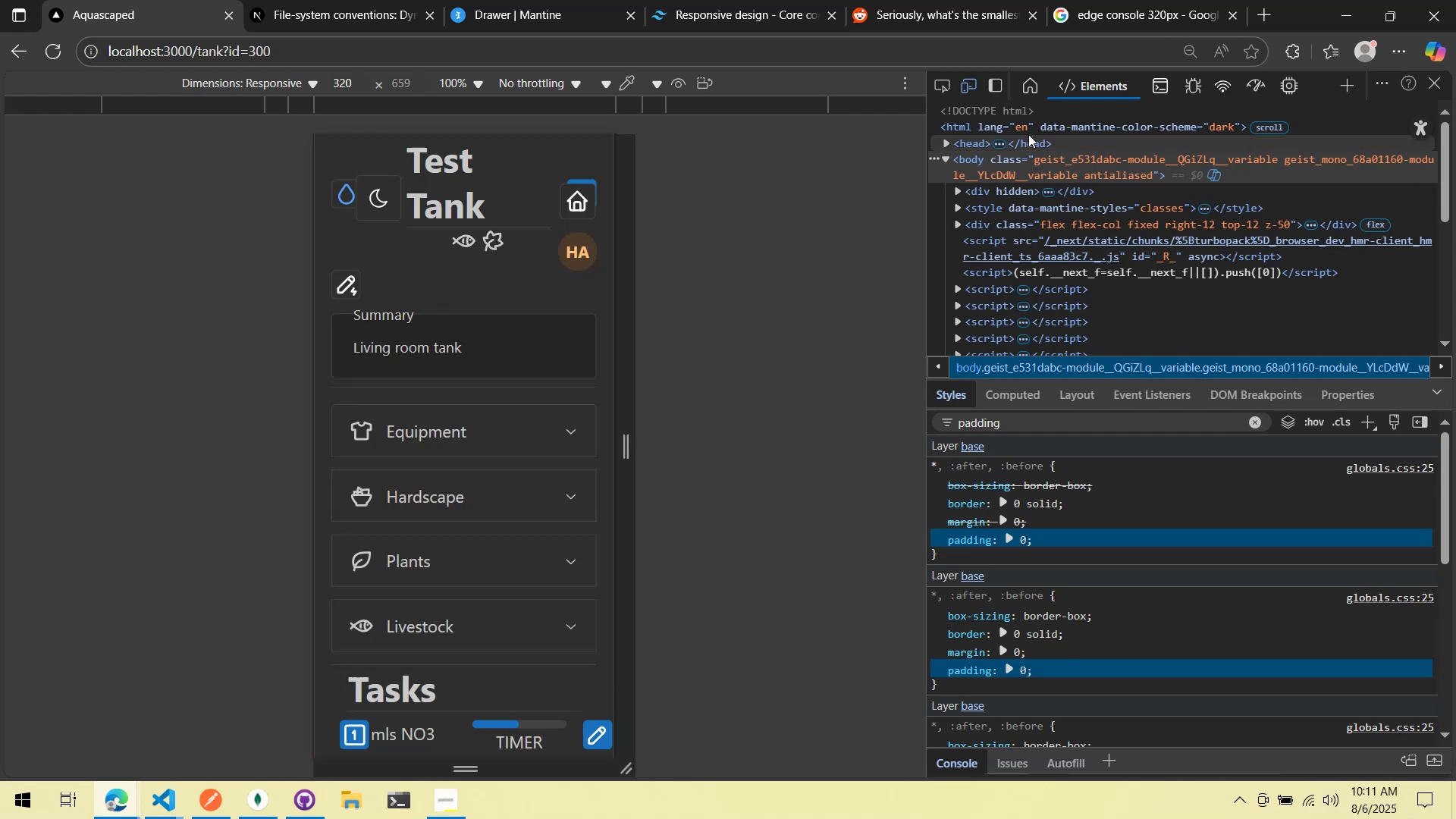 
scroll: coordinate [1054, 181], scroll_direction: up, amount: 3.0
 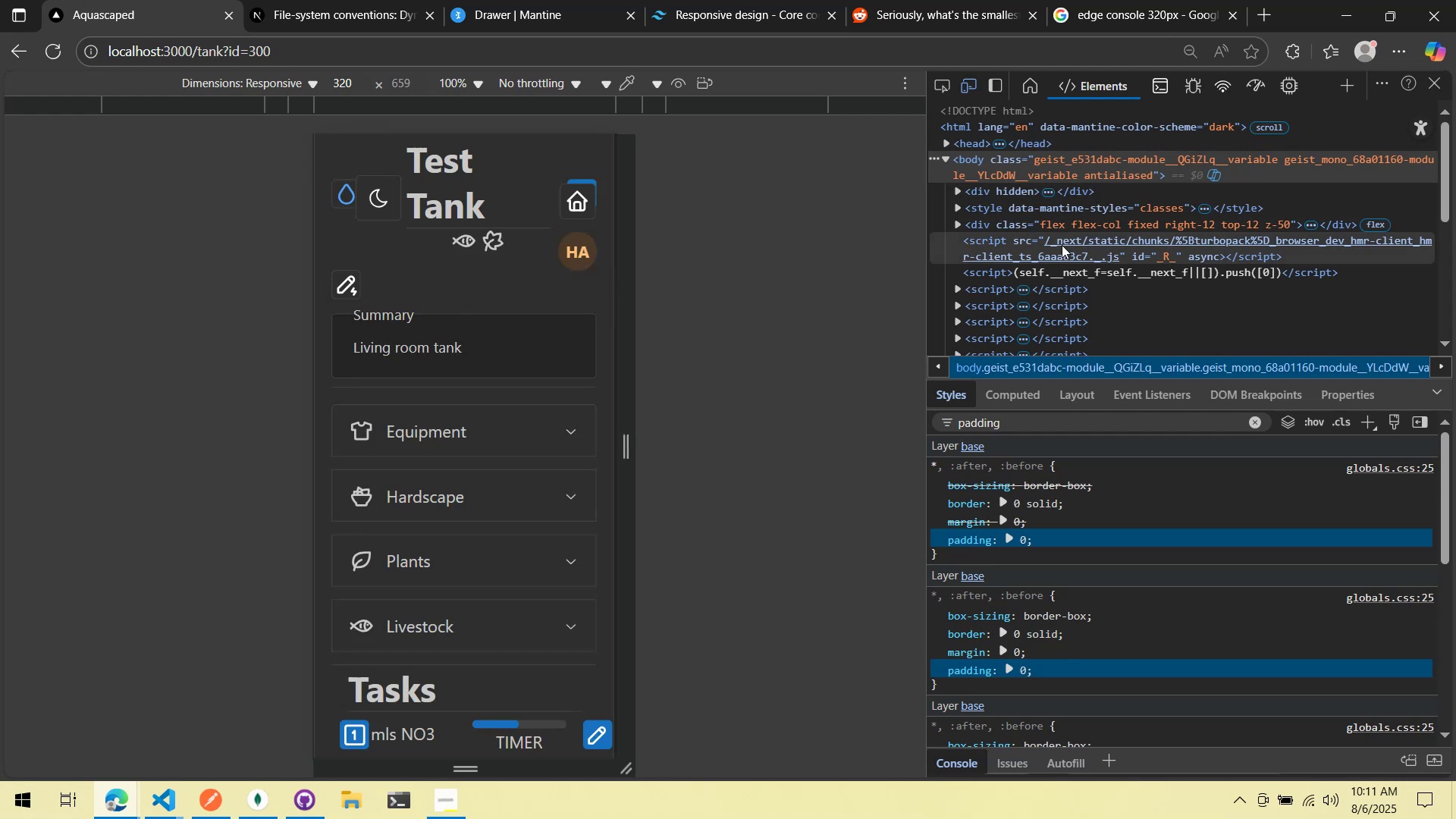 
scroll: coordinate [1062, 318], scroll_direction: down, amount: 1.0
 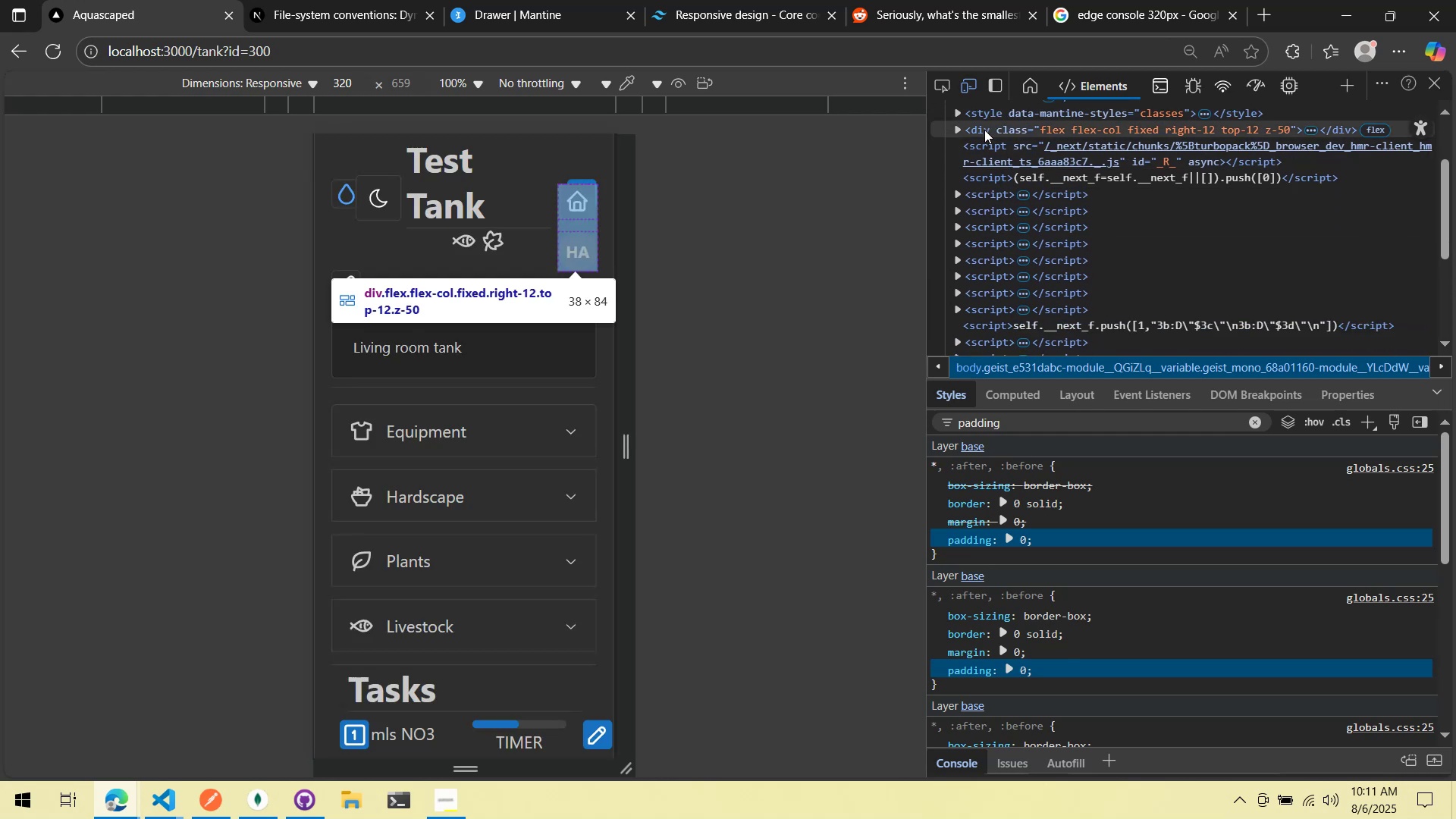 
scroll: coordinate [982, 135], scroll_direction: up, amount: 1.0
 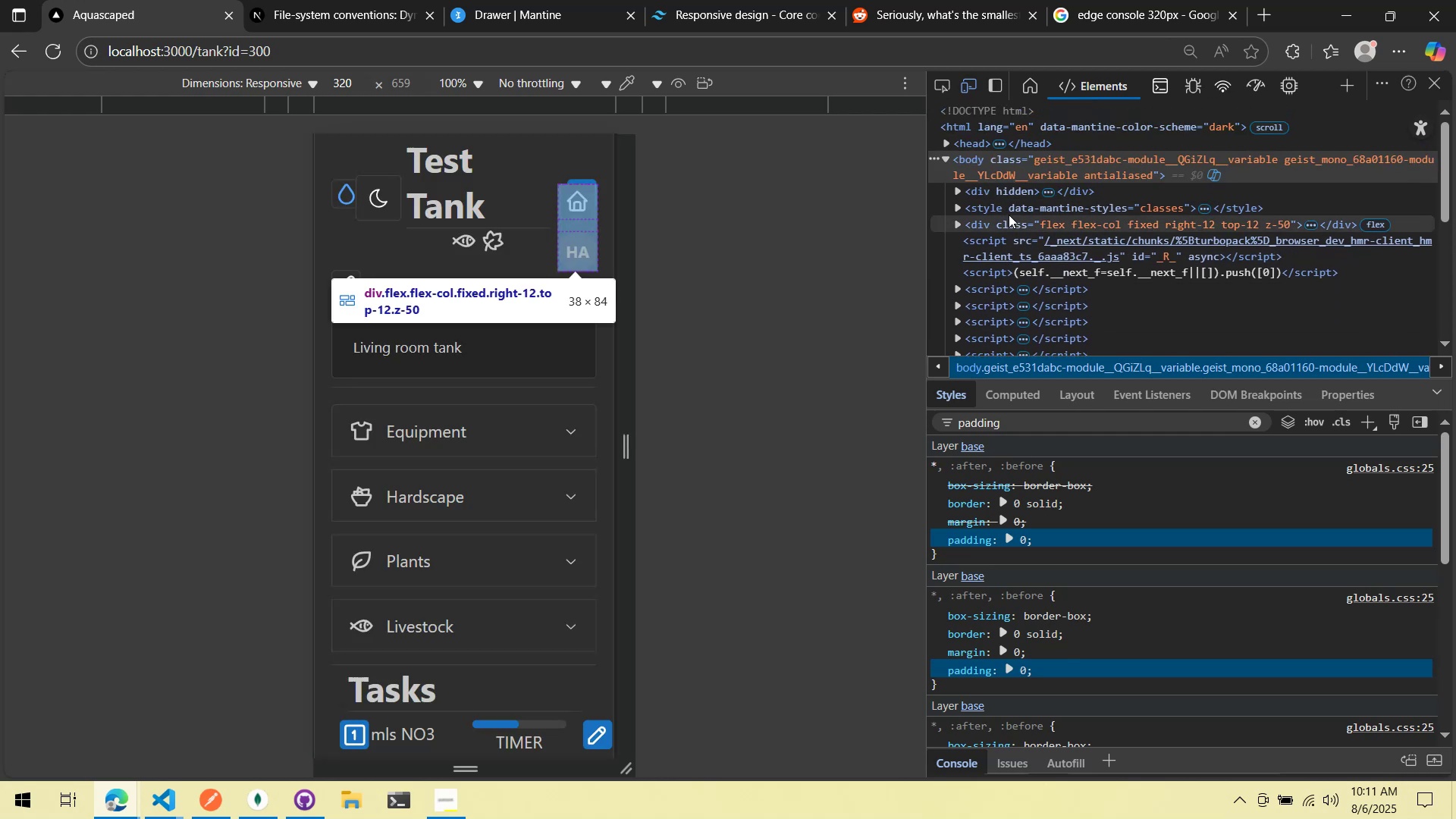 
scroll: coordinate [1003, 303], scroll_direction: down, amount: 6.0
 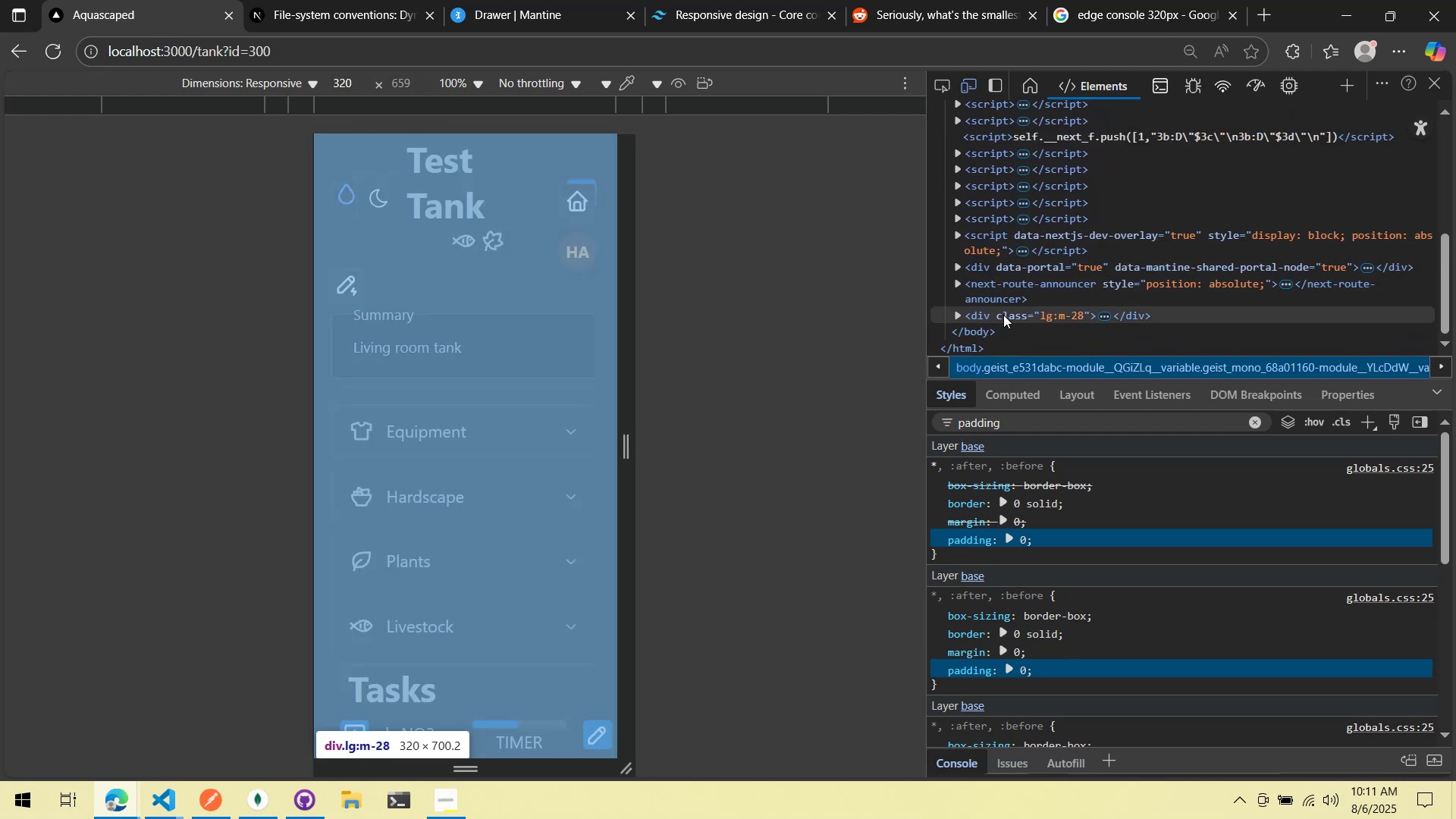 
left_click([1000, 315])
 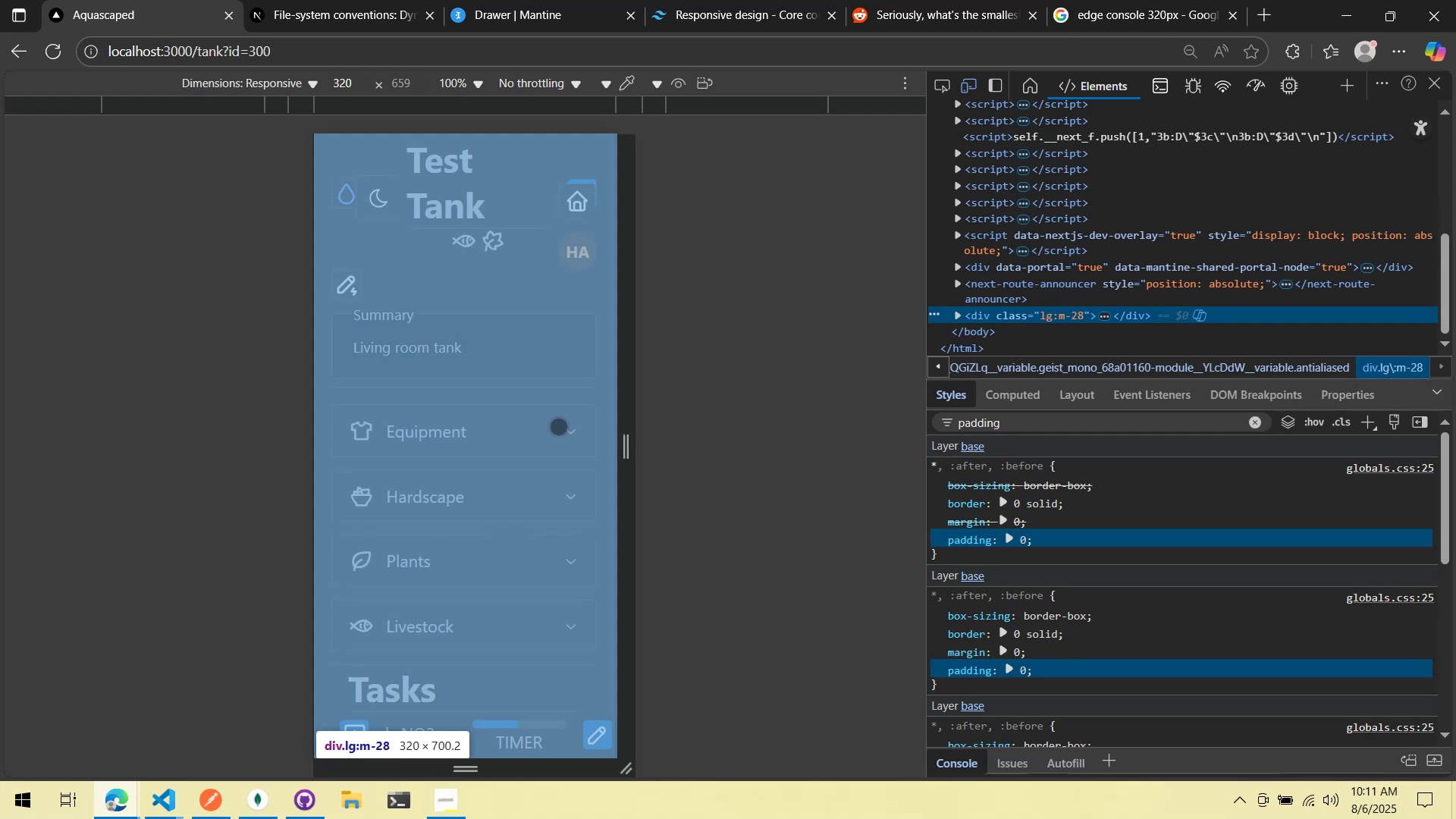 
left_click_drag(start_coordinate=[531, 433], to_coordinate=[447, 429])
 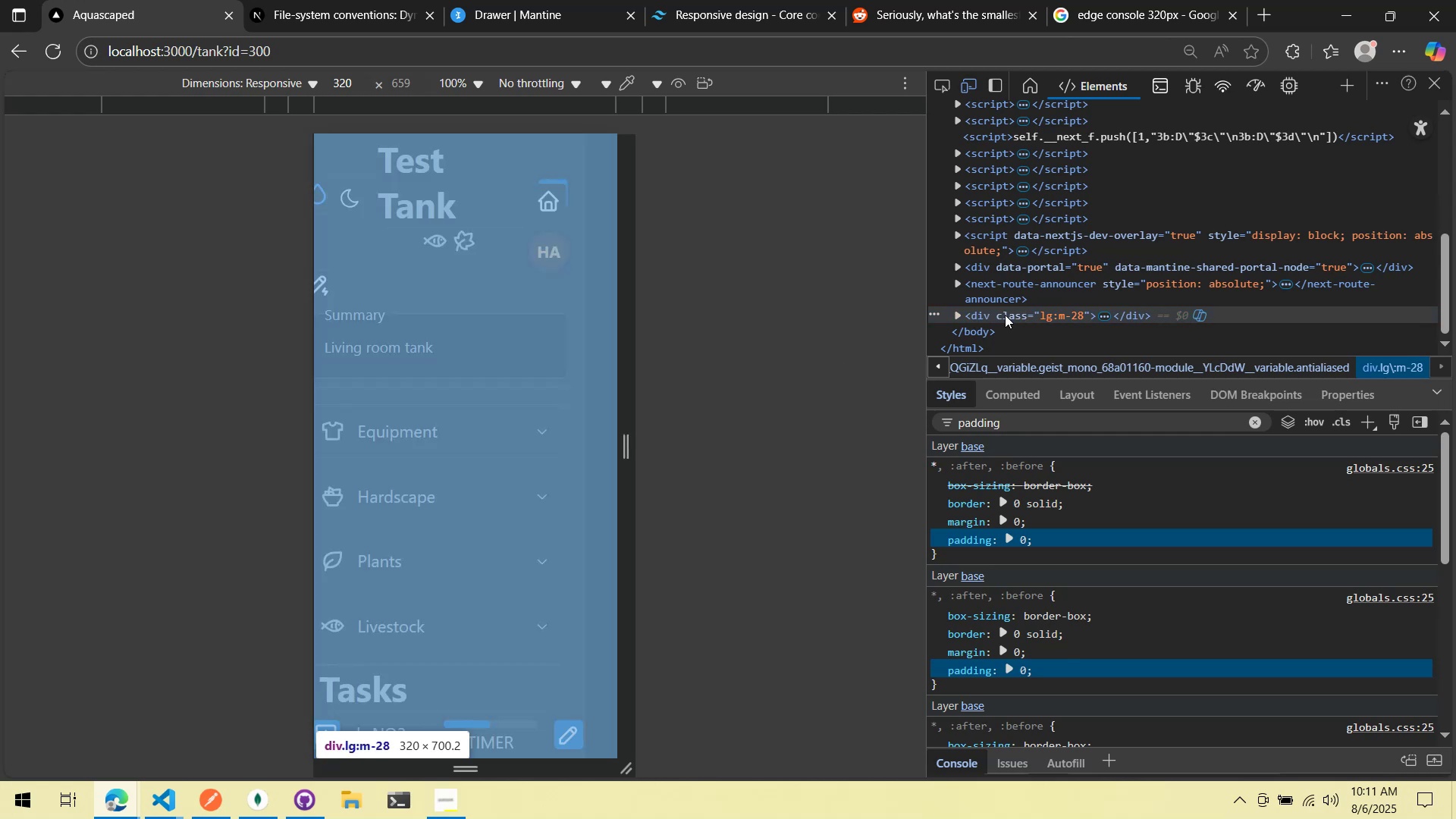 
left_click_drag(start_coordinate=[529, 278], to_coordinate=[661, 290])
 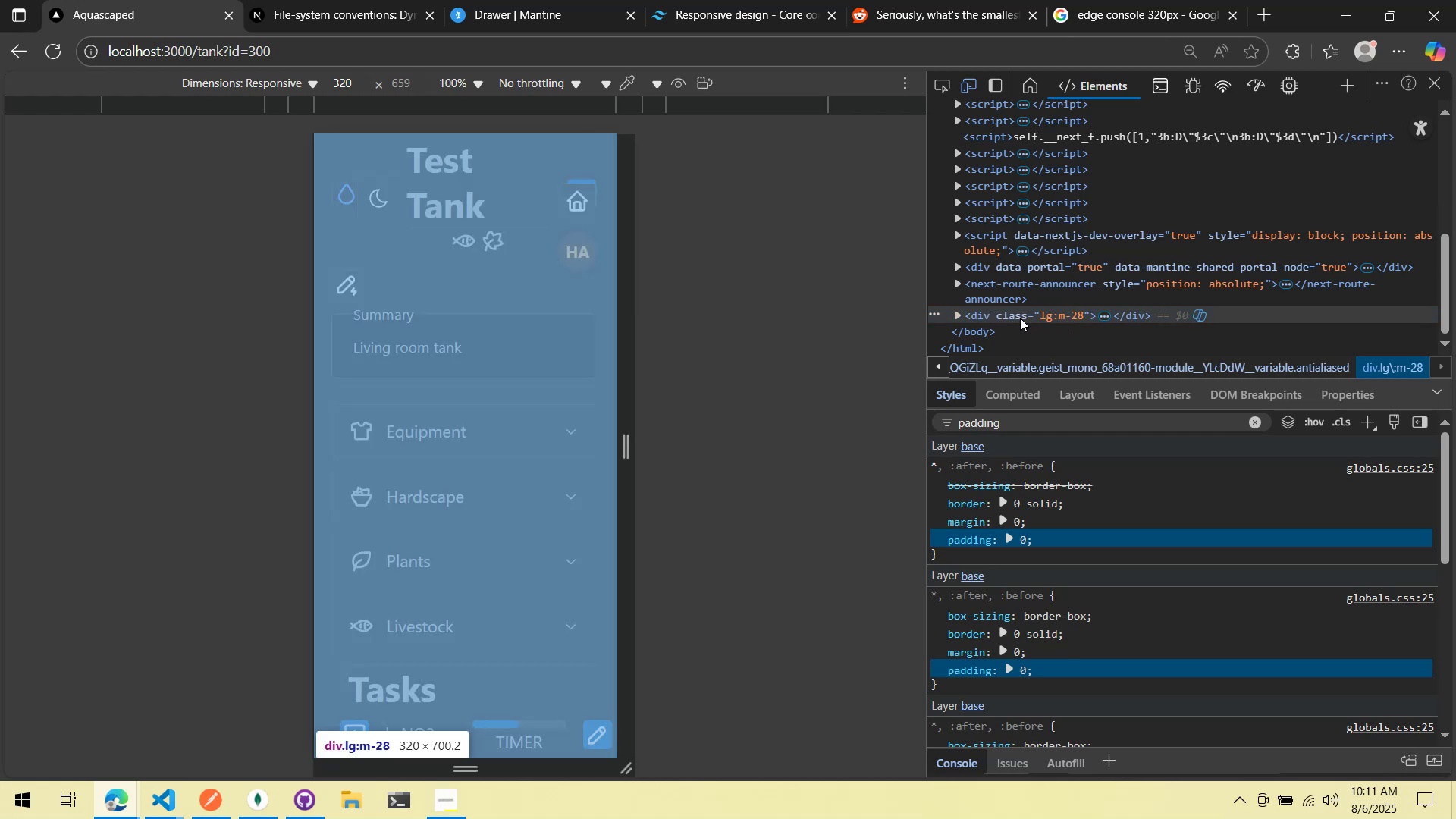 
left_click([961, 314])
 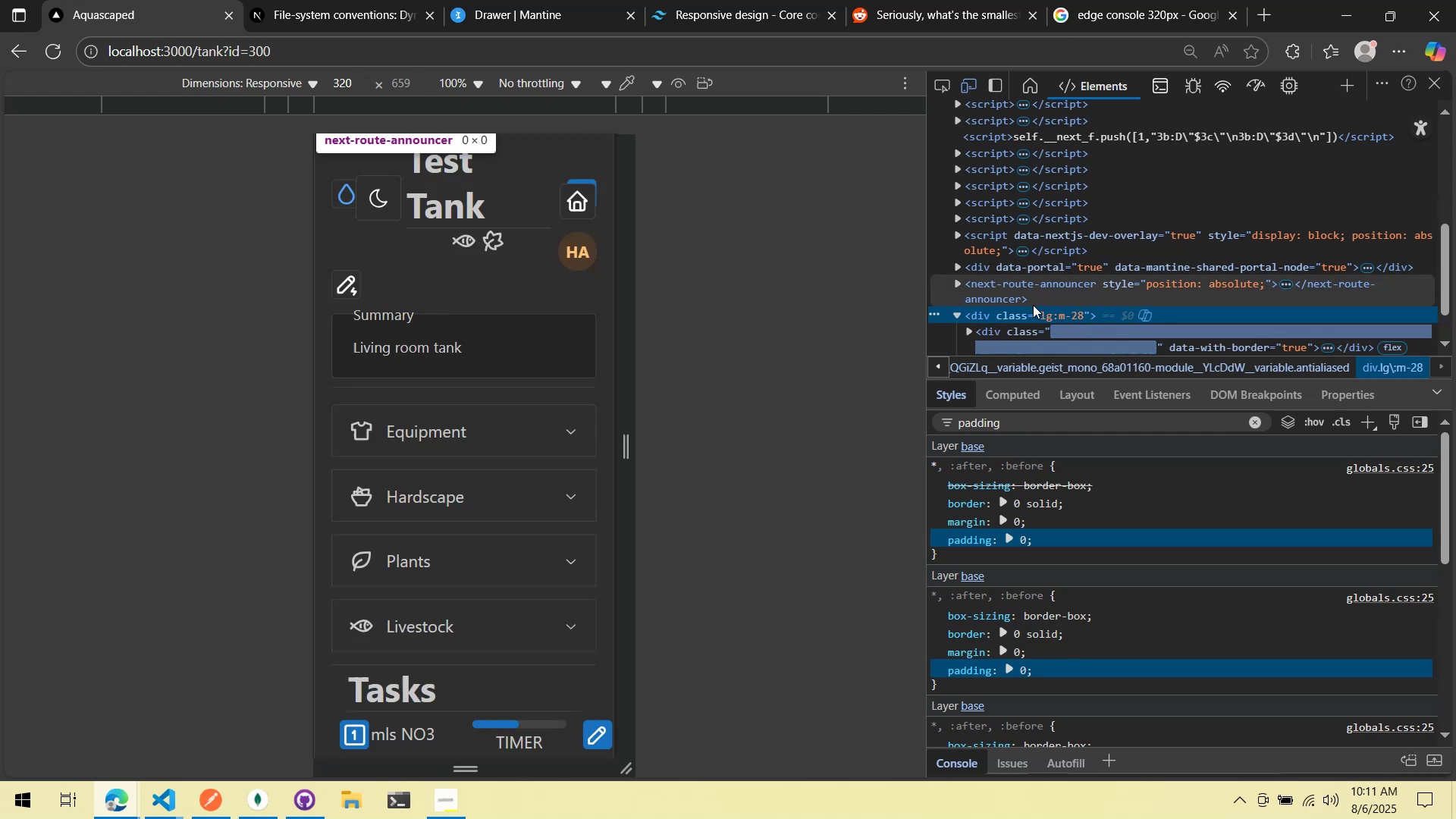 
scroll: coordinate [1034, 305], scroll_direction: down, amount: 2.0
 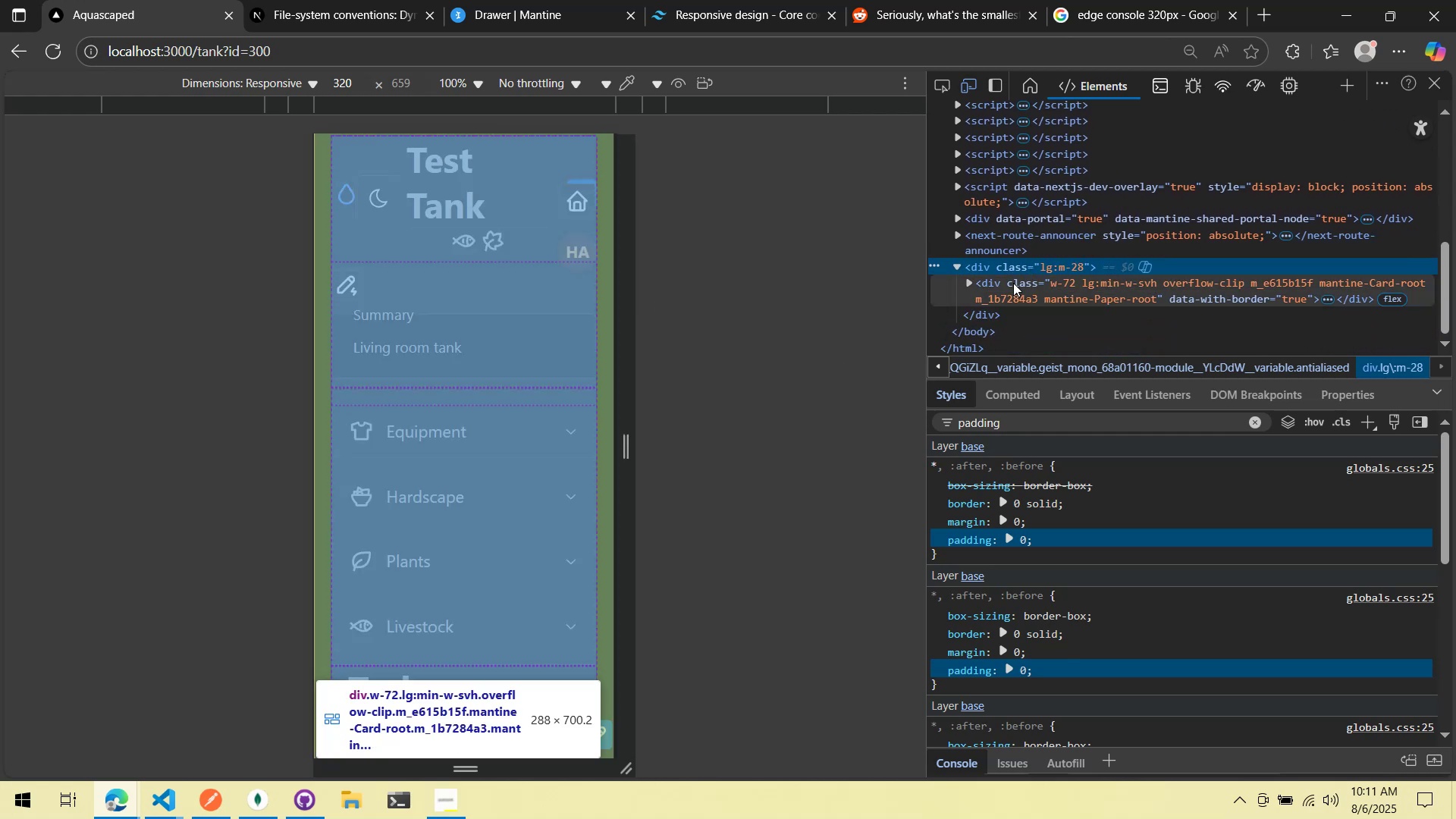 
left_click([1013, 283])
 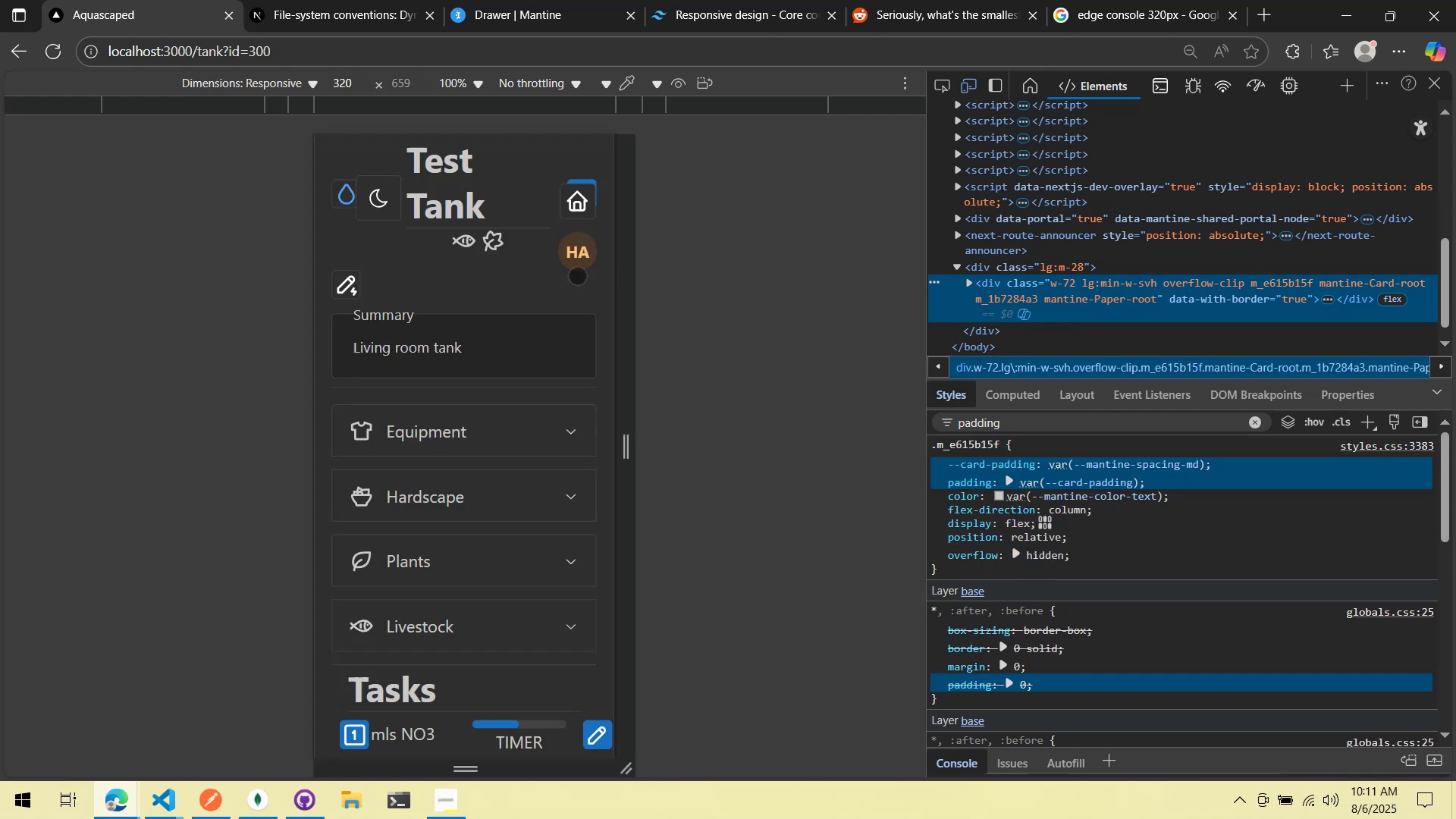 
scroll: coordinate [578, 275], scroll_direction: down, amount: 1.0
 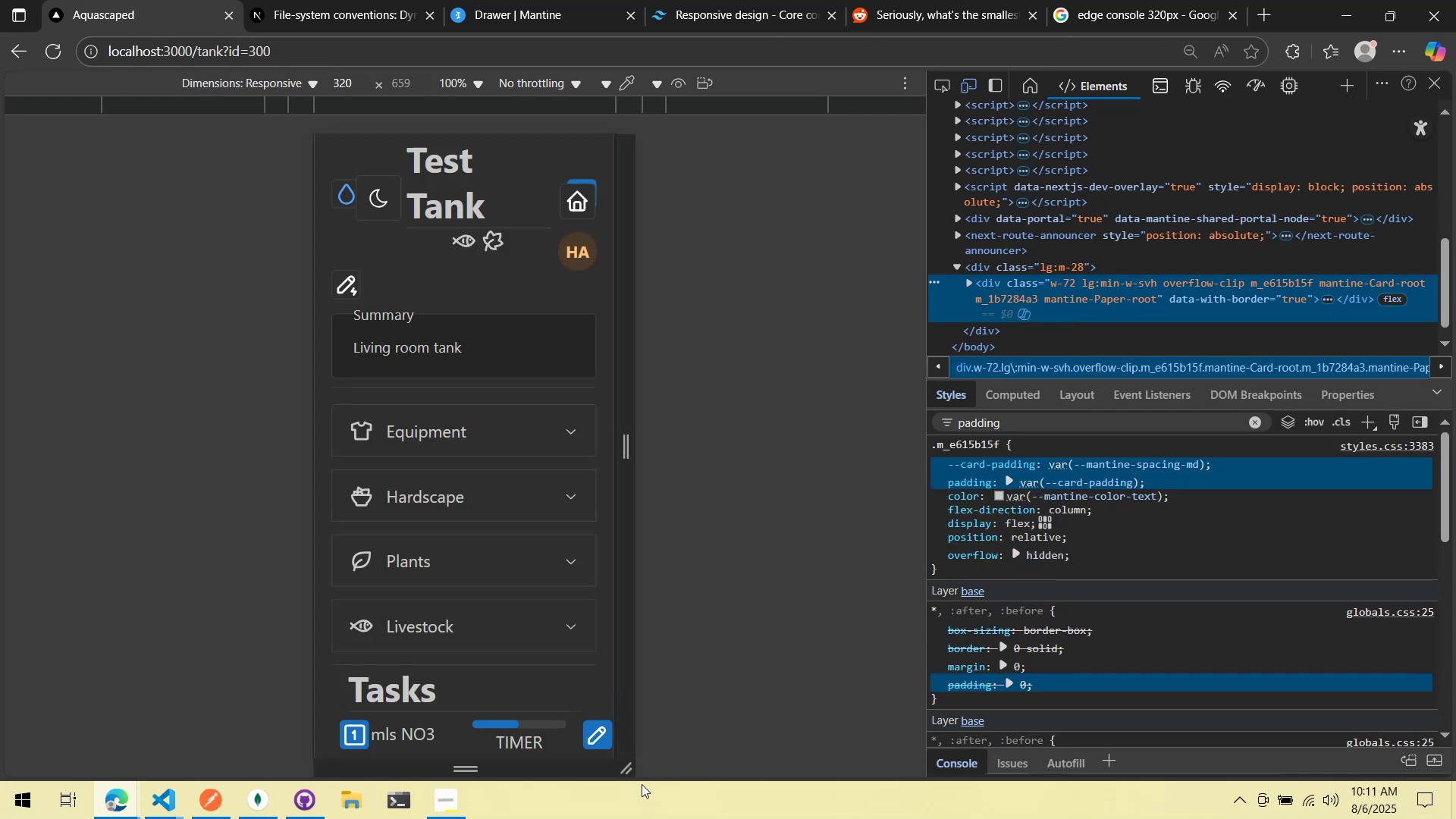 
left_click_drag(start_coordinate=[632, 771], to_coordinate=[795, 774])
 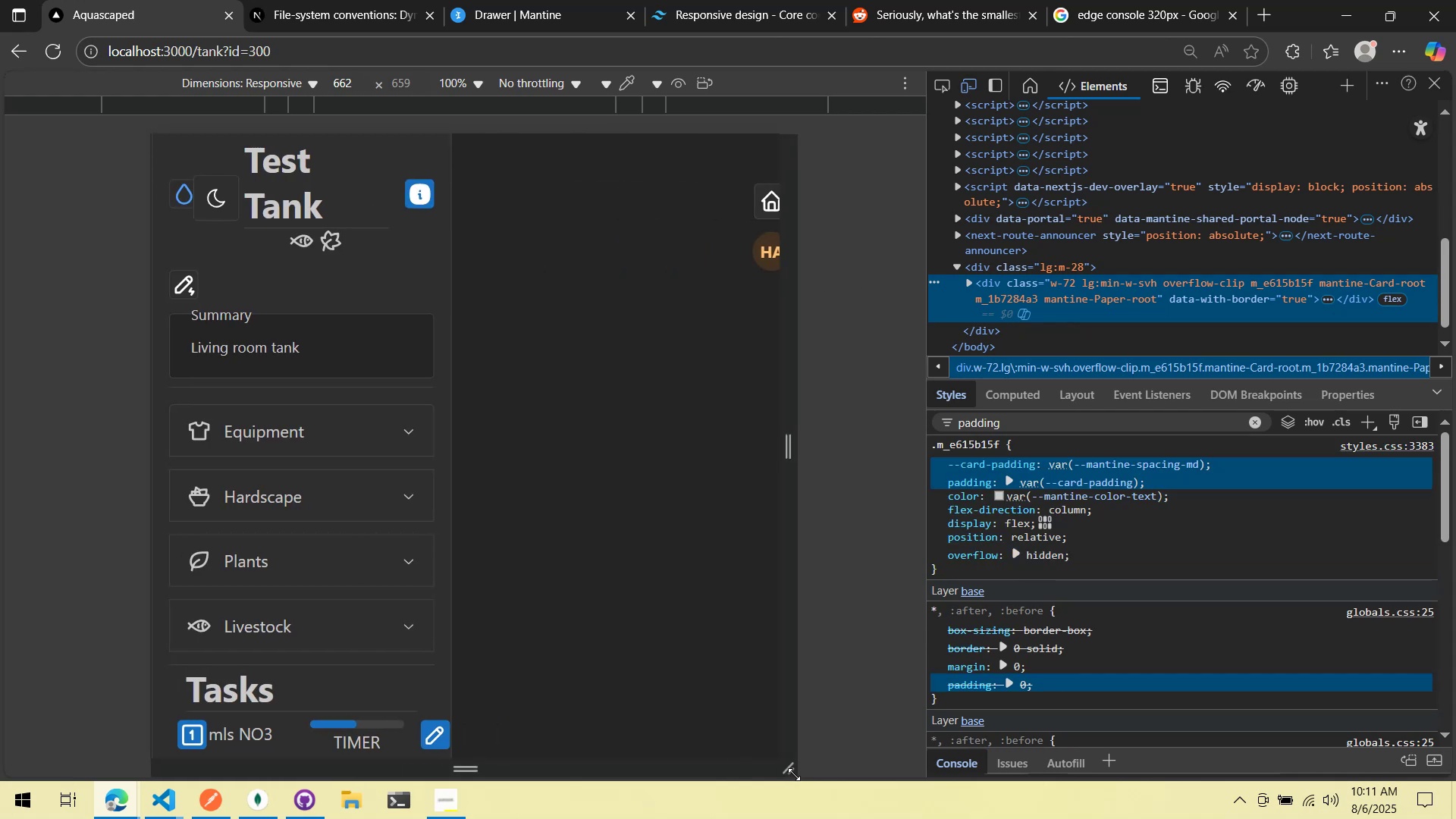 
left_click_drag(start_coordinate=[794, 774], to_coordinate=[626, 752])
 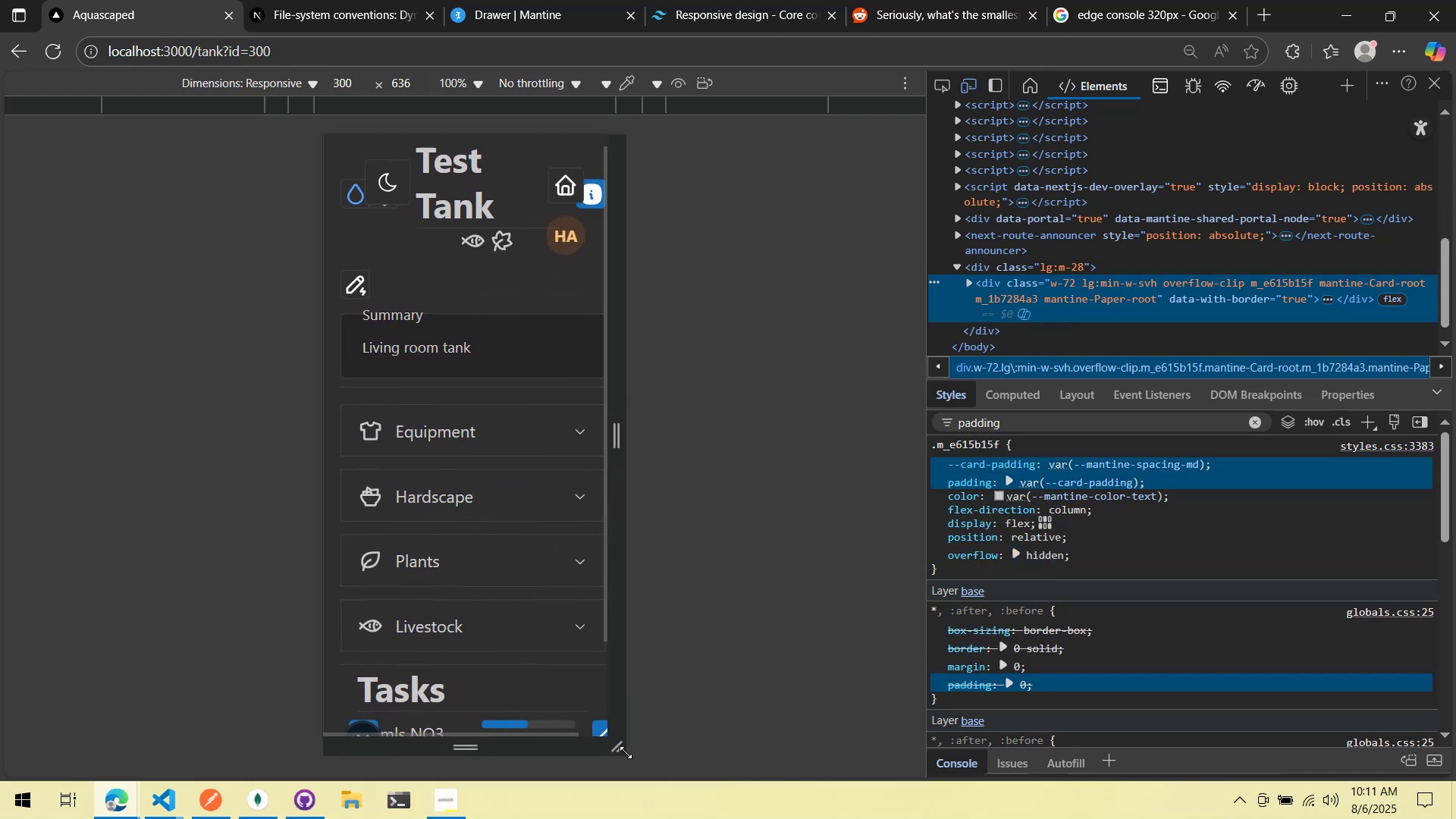 
scroll: coordinate [626, 752], scroll_direction: down, amount: 1.0
 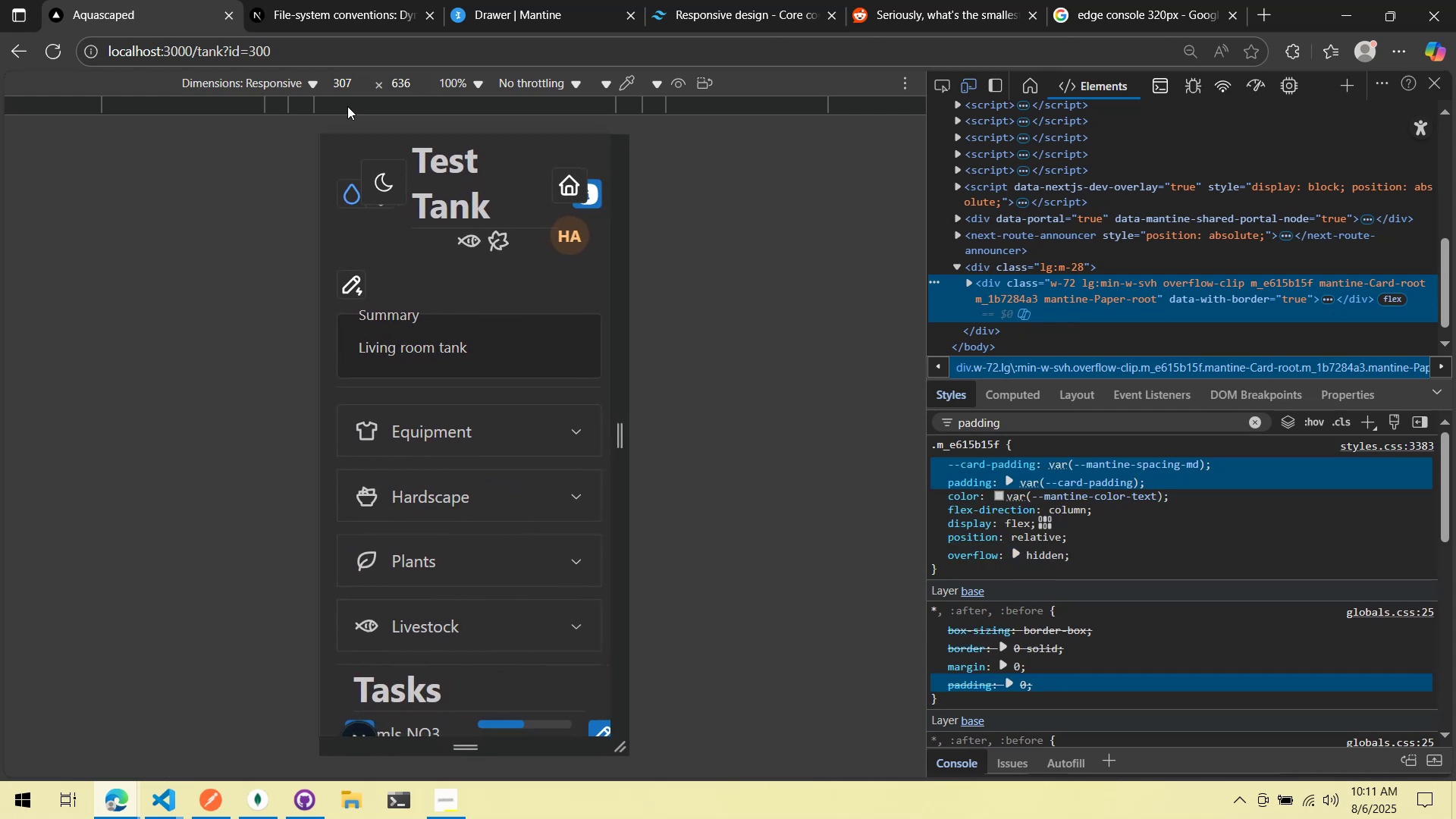 
left_click([331, 82])
 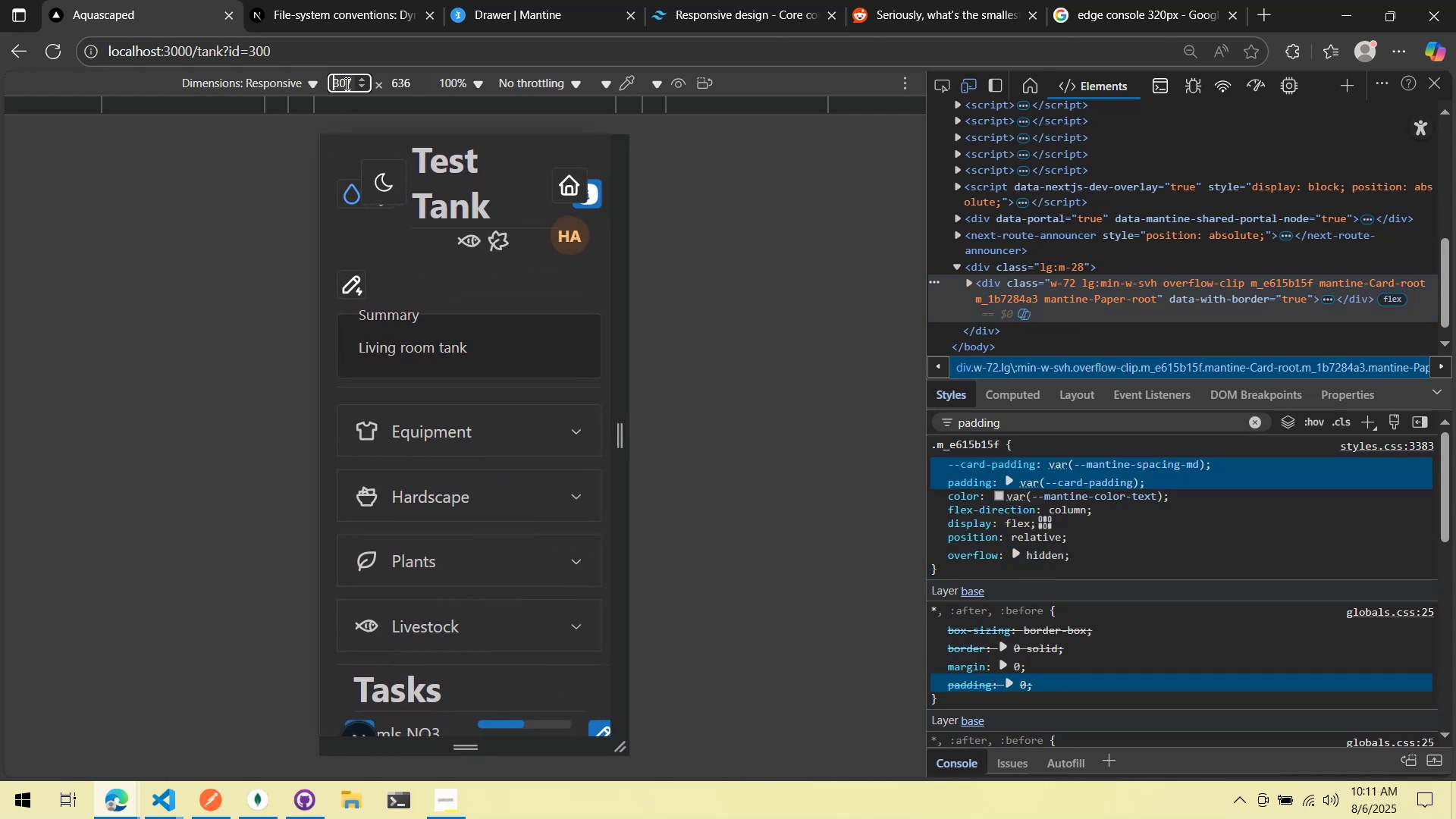 
double_click([346, 83])
 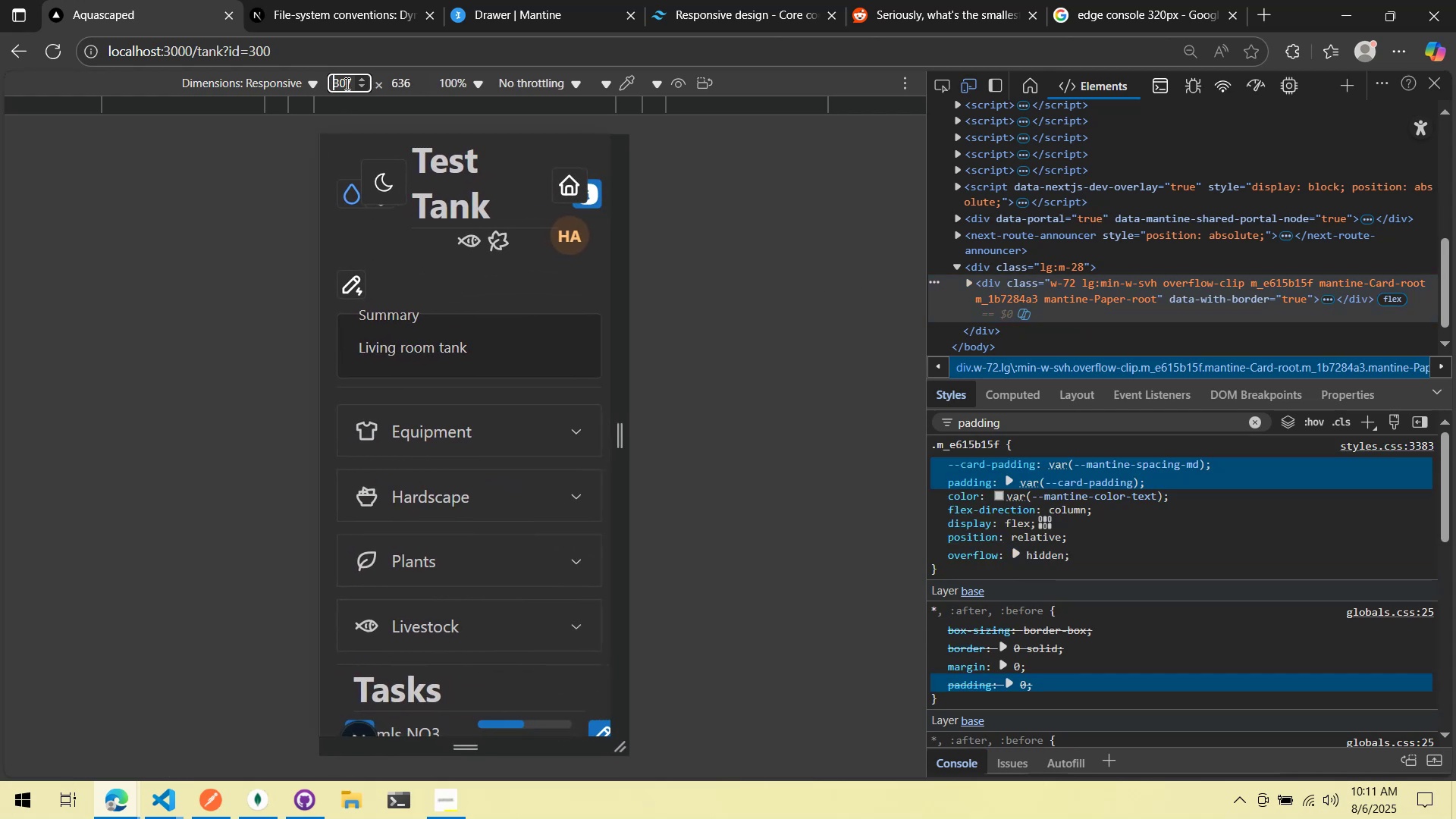 
triple_click([346, 83])
 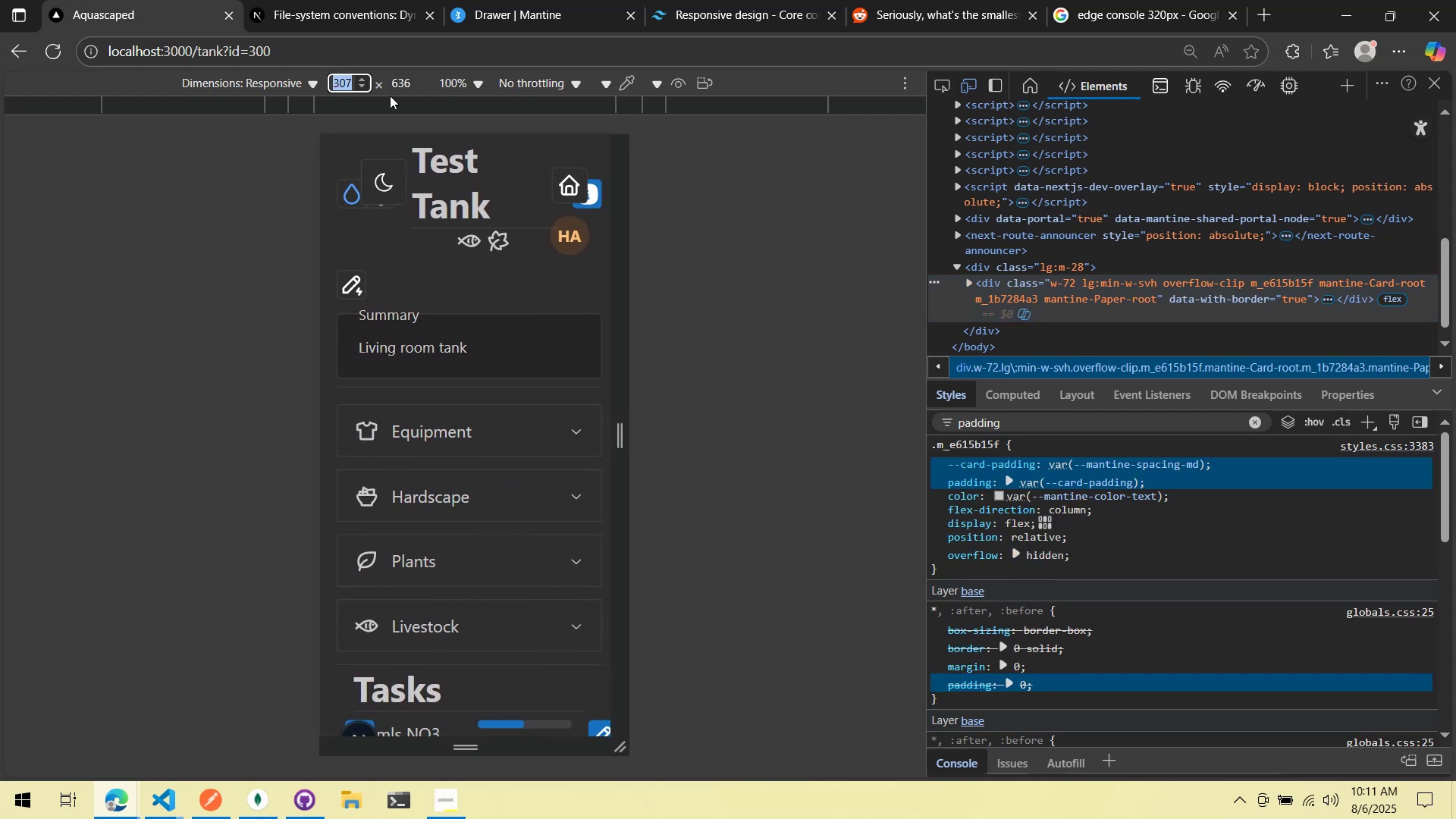 
type(320)
 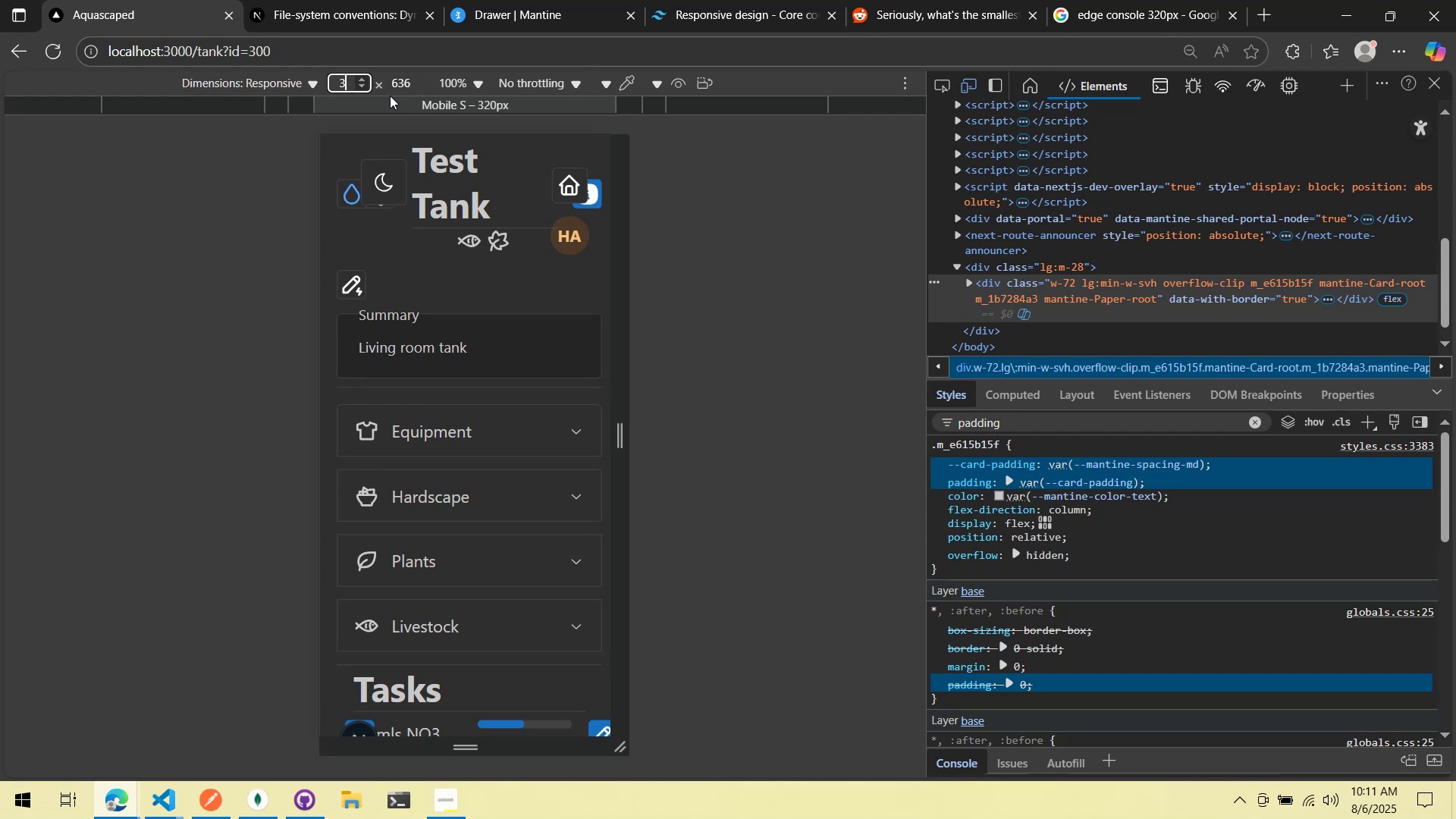 
key(Enter)
 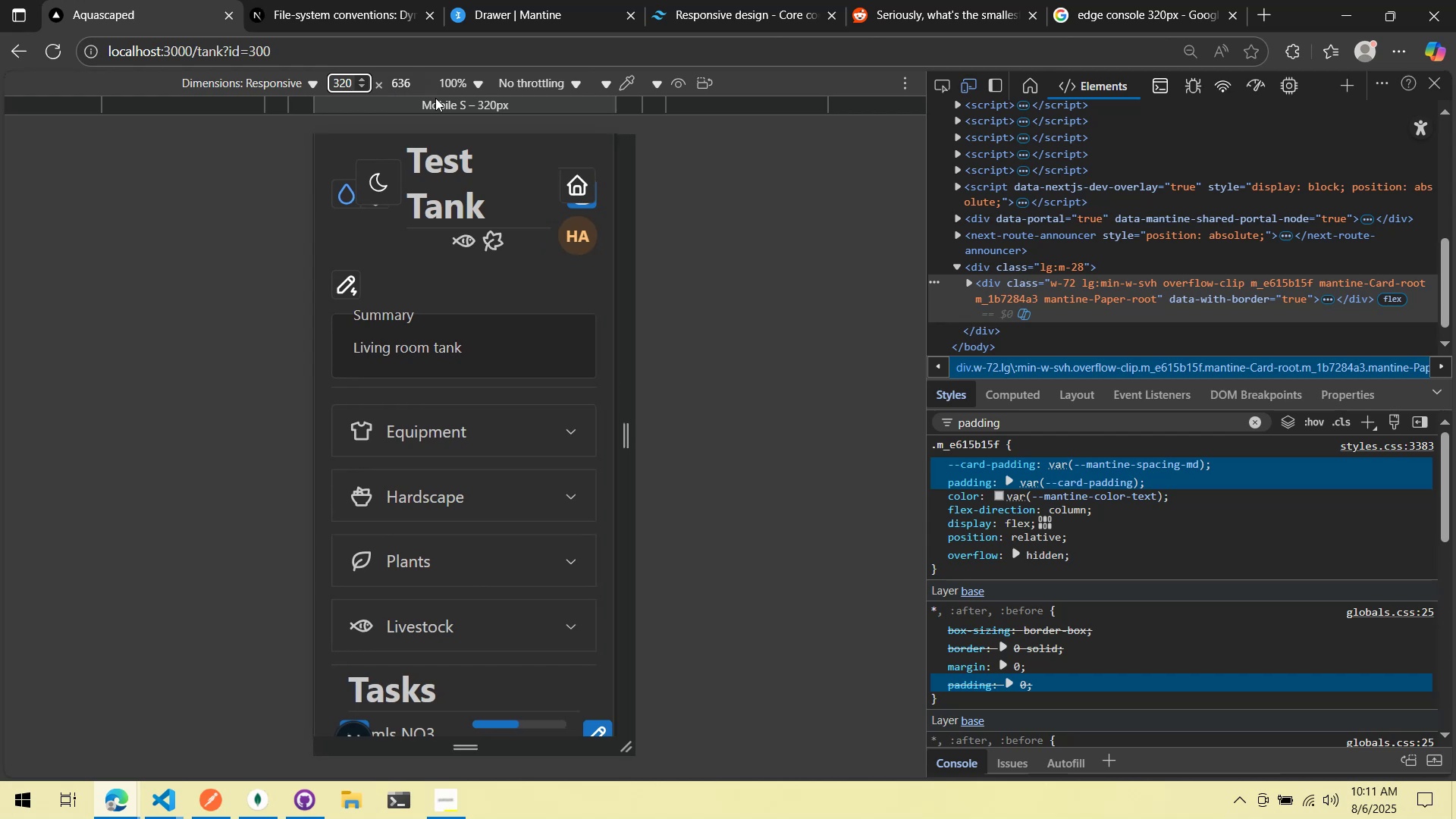 
double_click([436, 105])
 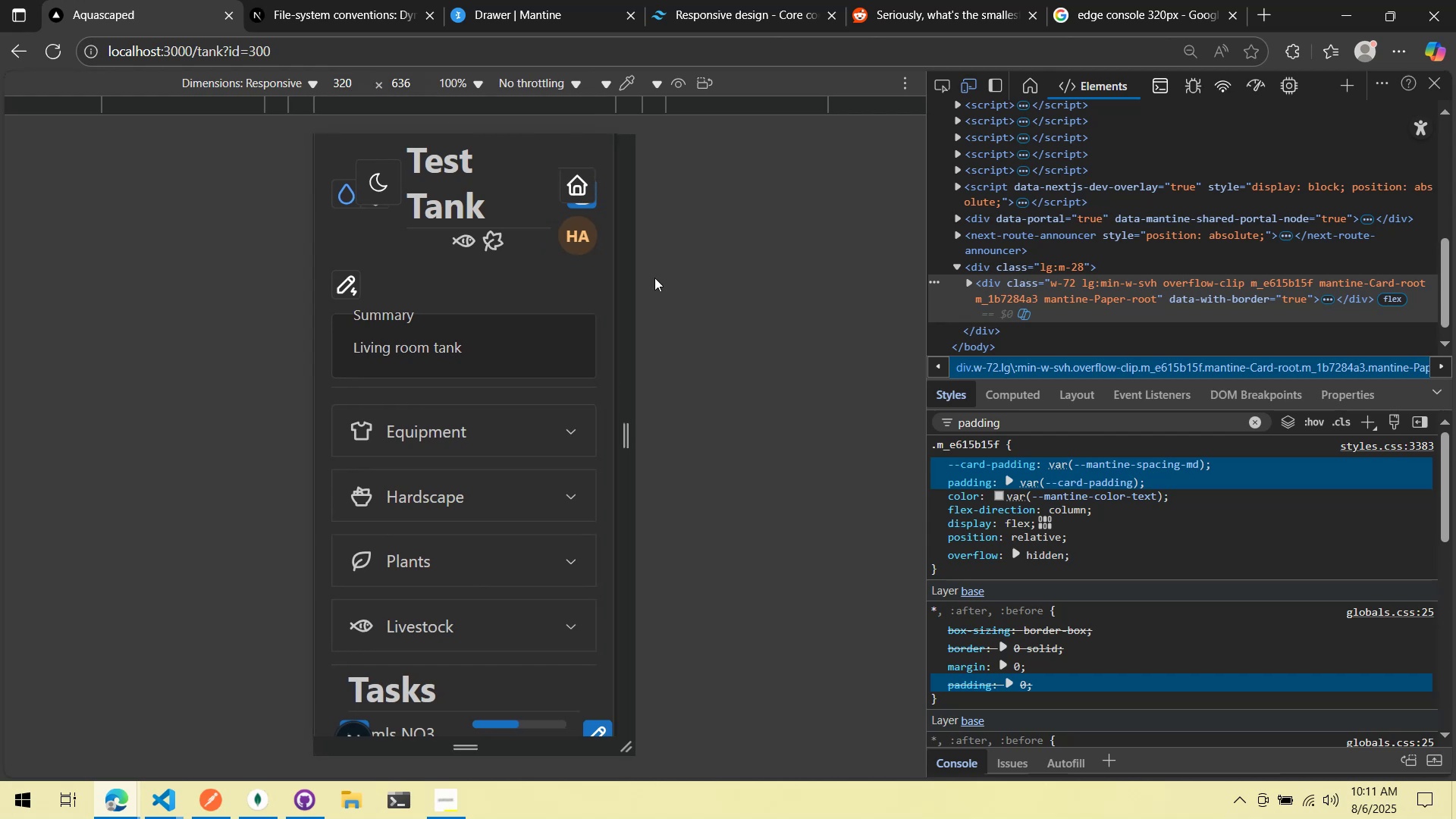 
left_click_drag(start_coordinate=[519, 297], to_coordinate=[522, 350])
 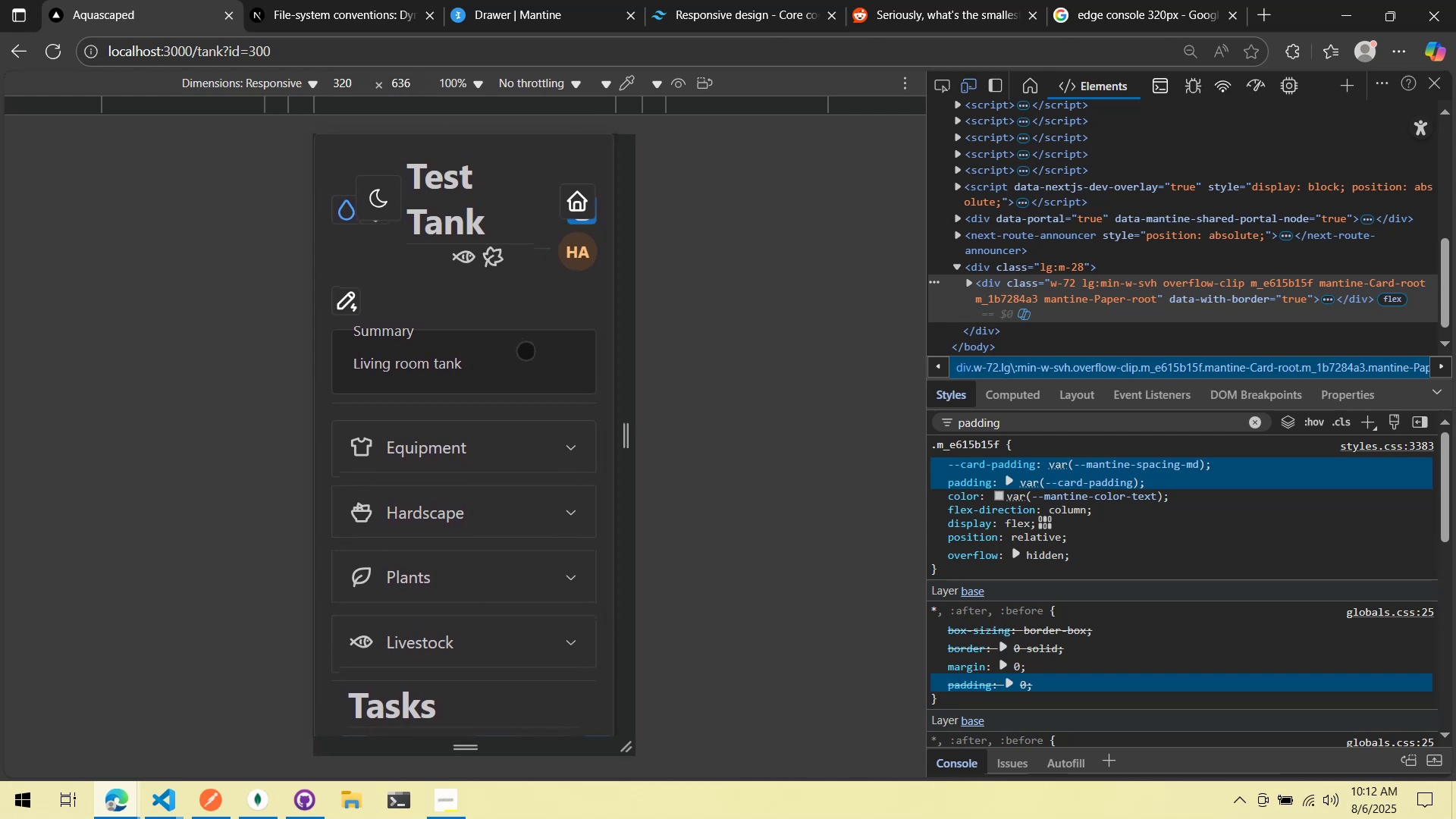 
wait(8.42)
 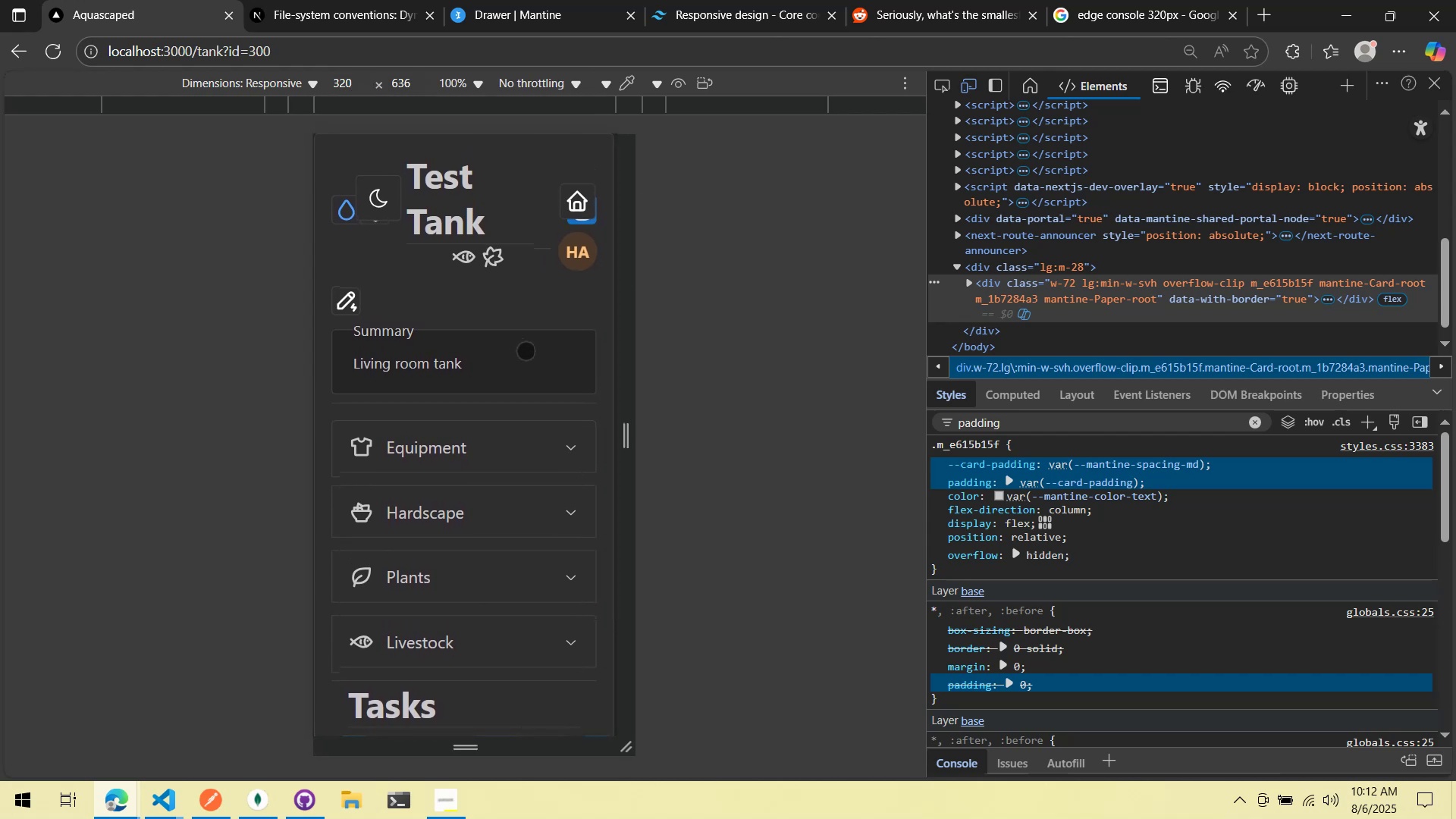 
left_click_drag(start_coordinate=[519, 313], to_coordinate=[546, 311])
 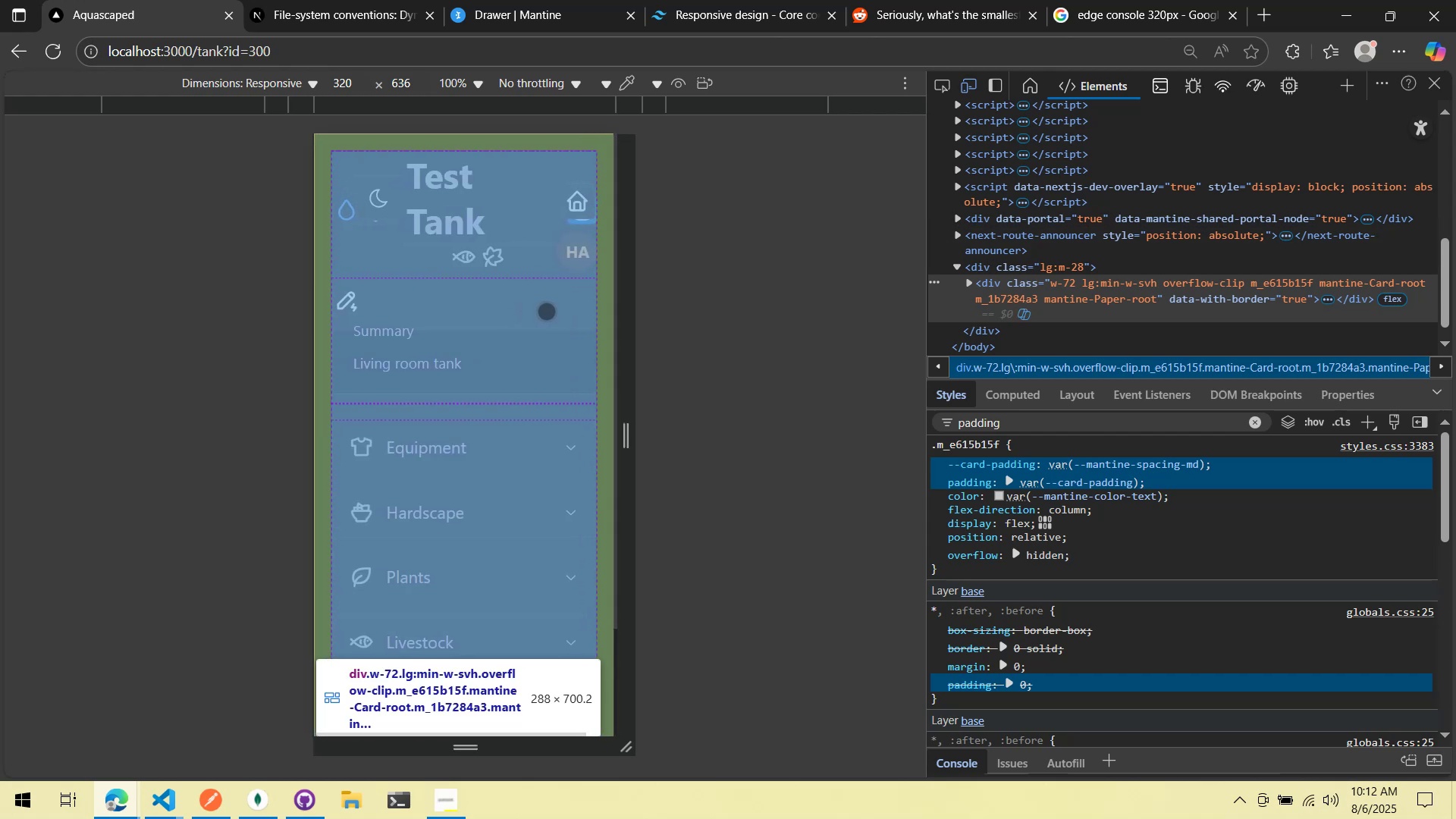 
left_click_drag(start_coordinate=[547, 311], to_coordinate=[548, 435])
 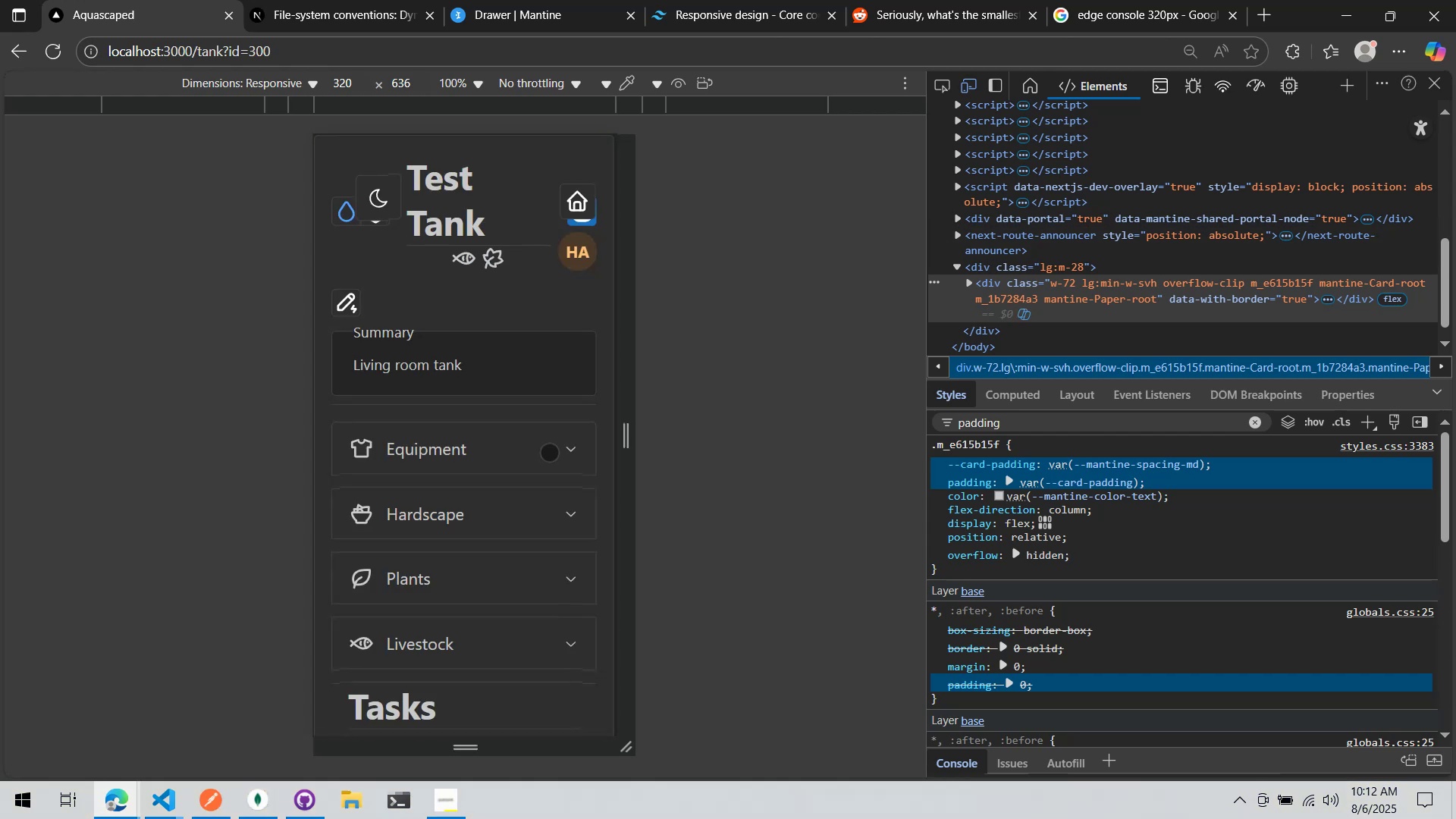 
left_click_drag(start_coordinate=[549, 452], to_coordinate=[549, 282])
 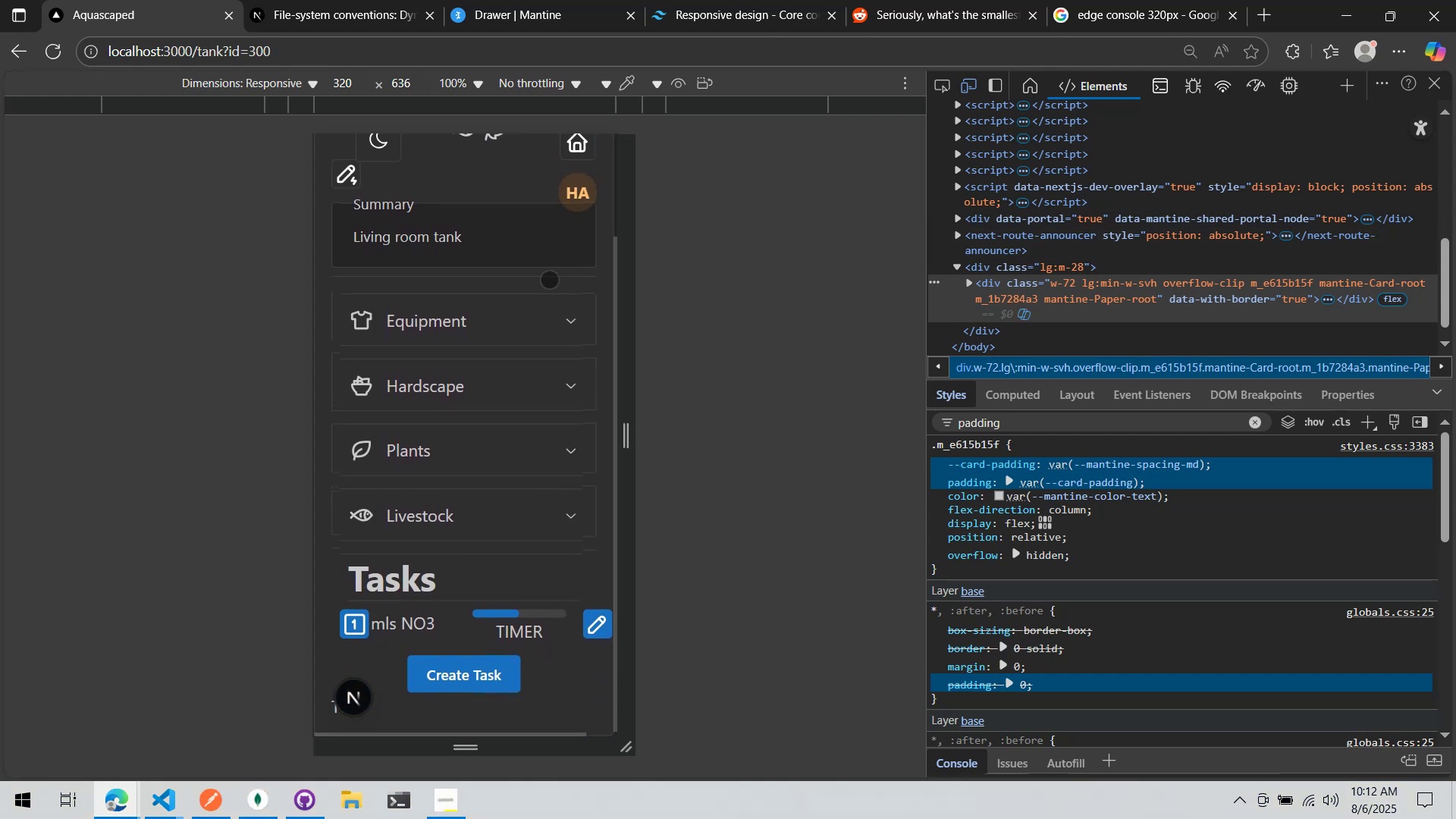 
left_click_drag(start_coordinate=[549, 279], to_coordinate=[490, 287])
 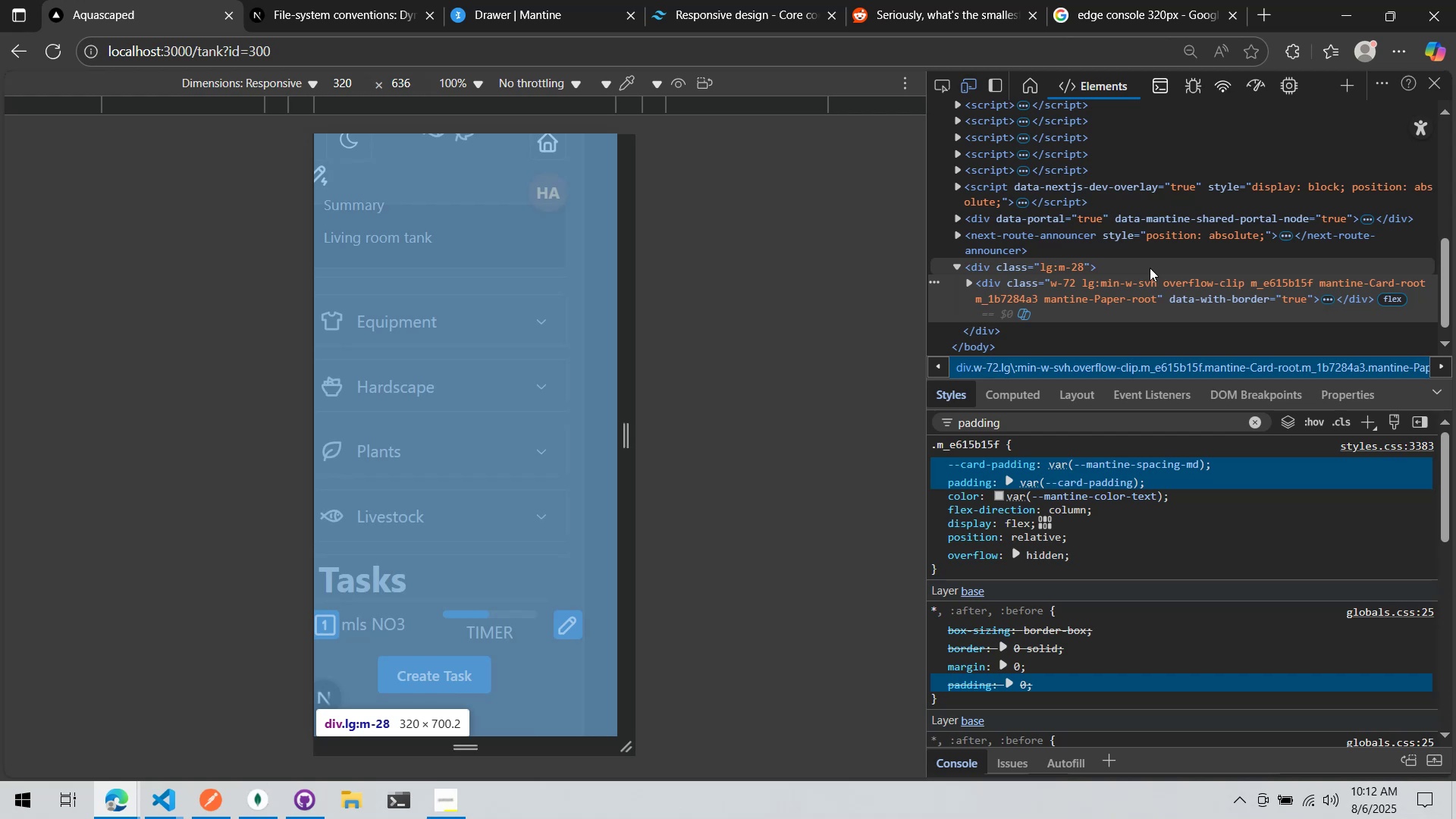 
left_click([1143, 260])
 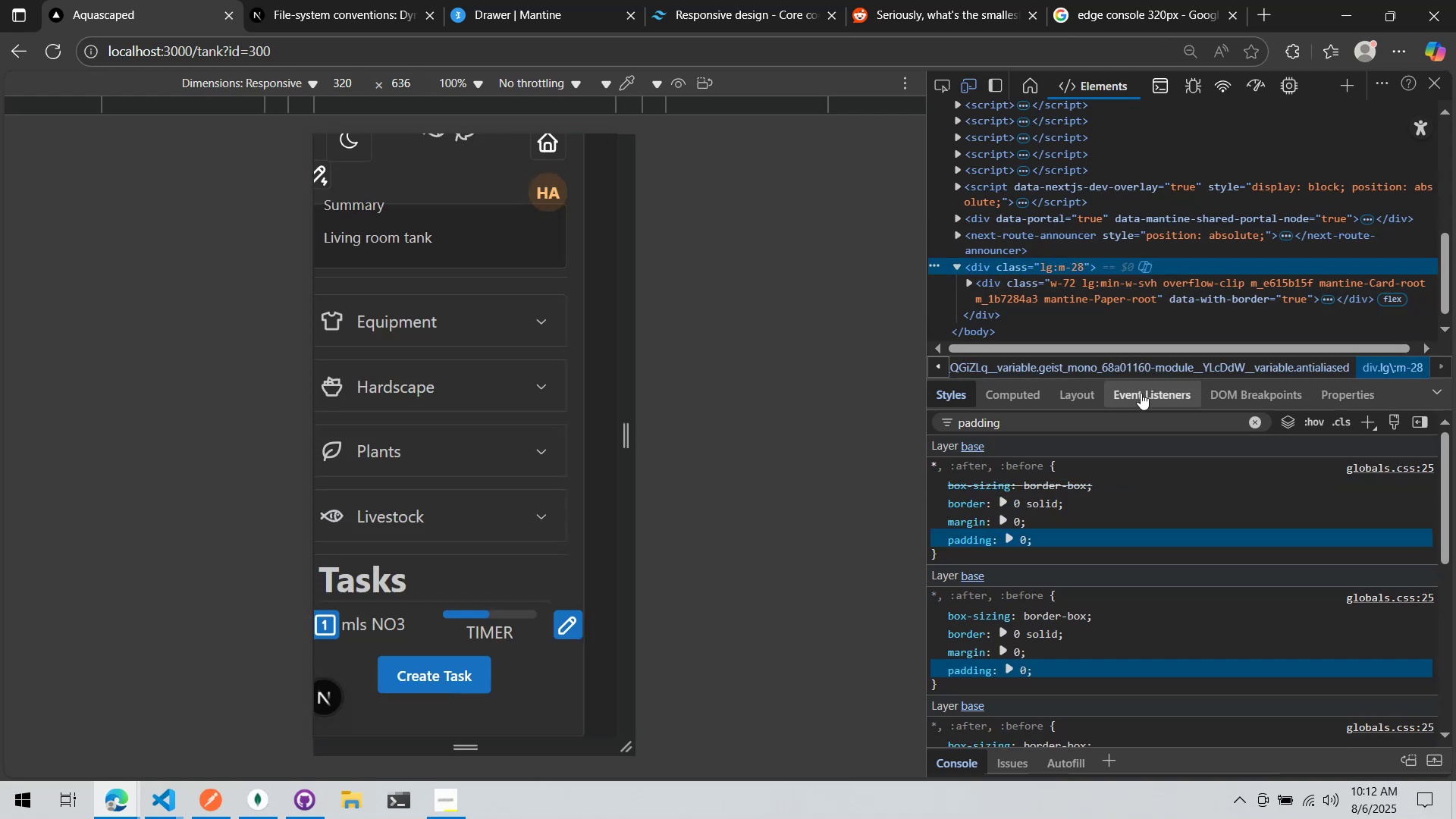 
double_click([1040, 396])
 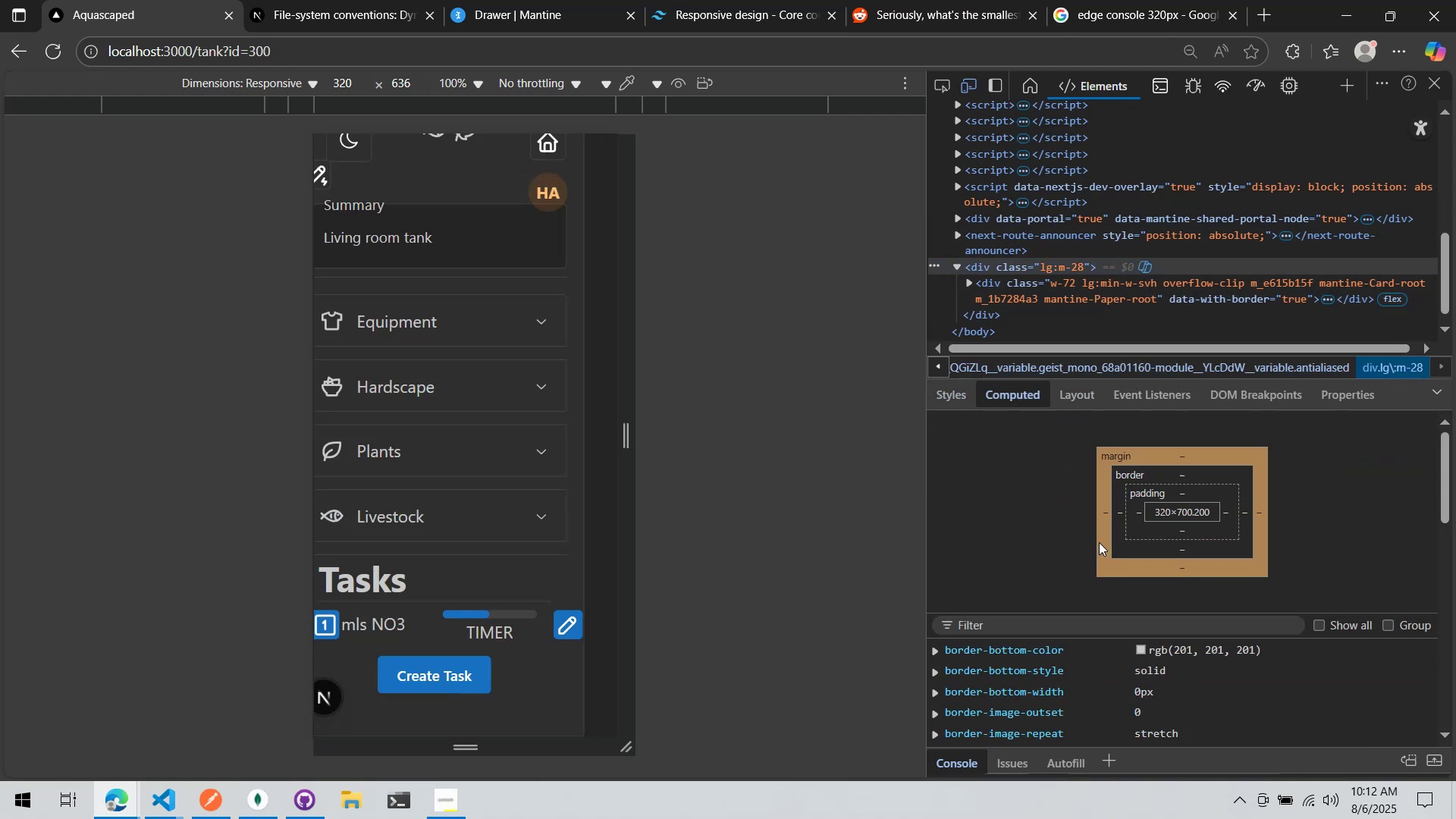 
scroll: coordinate [1082, 663], scroll_direction: down, amount: 10.0
 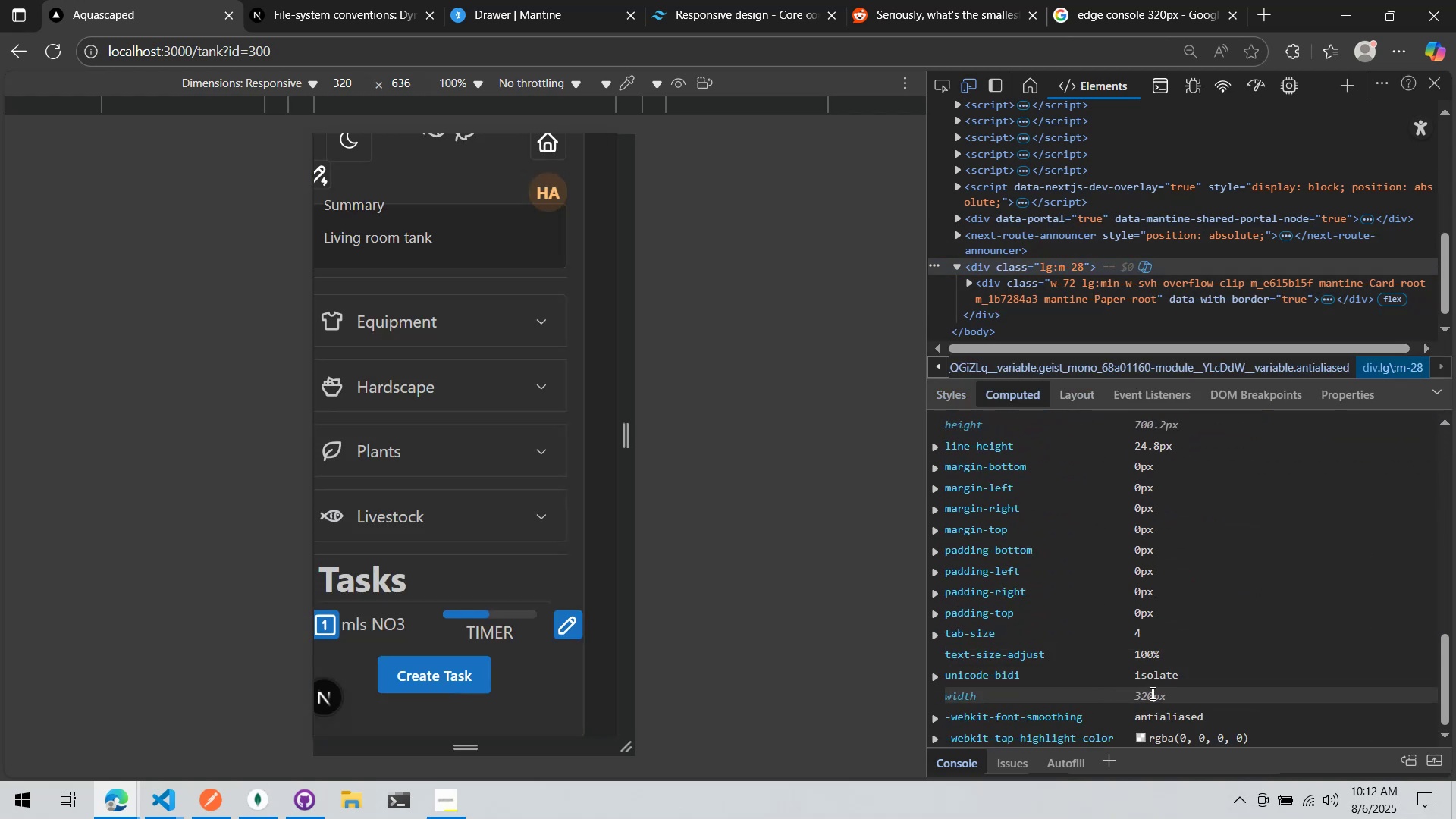 
scroll: coordinate [1151, 692], scroll_direction: up, amount: 3.0
 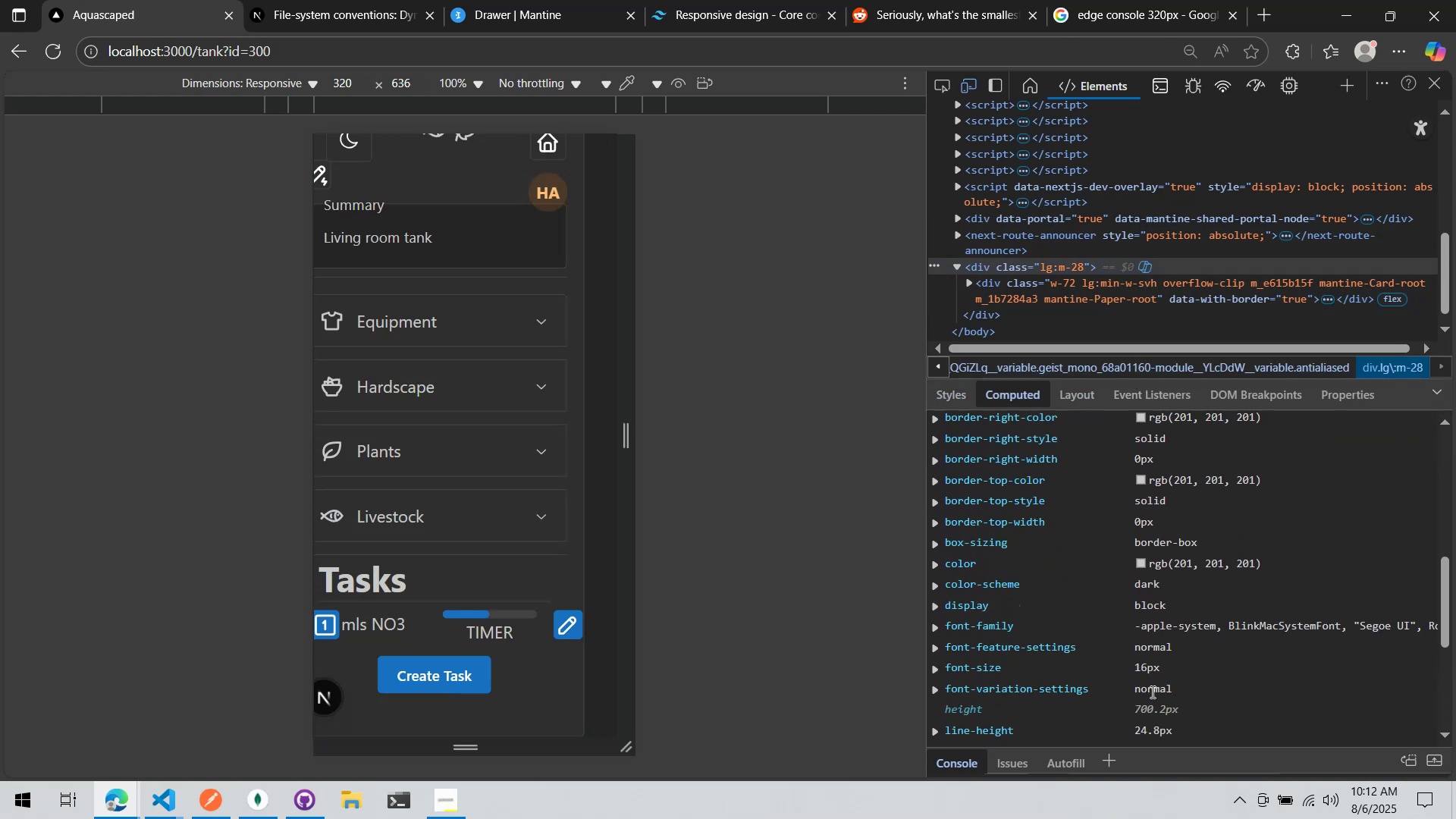 
scroll: coordinate [1151, 692], scroll_direction: down, amount: 1.0
 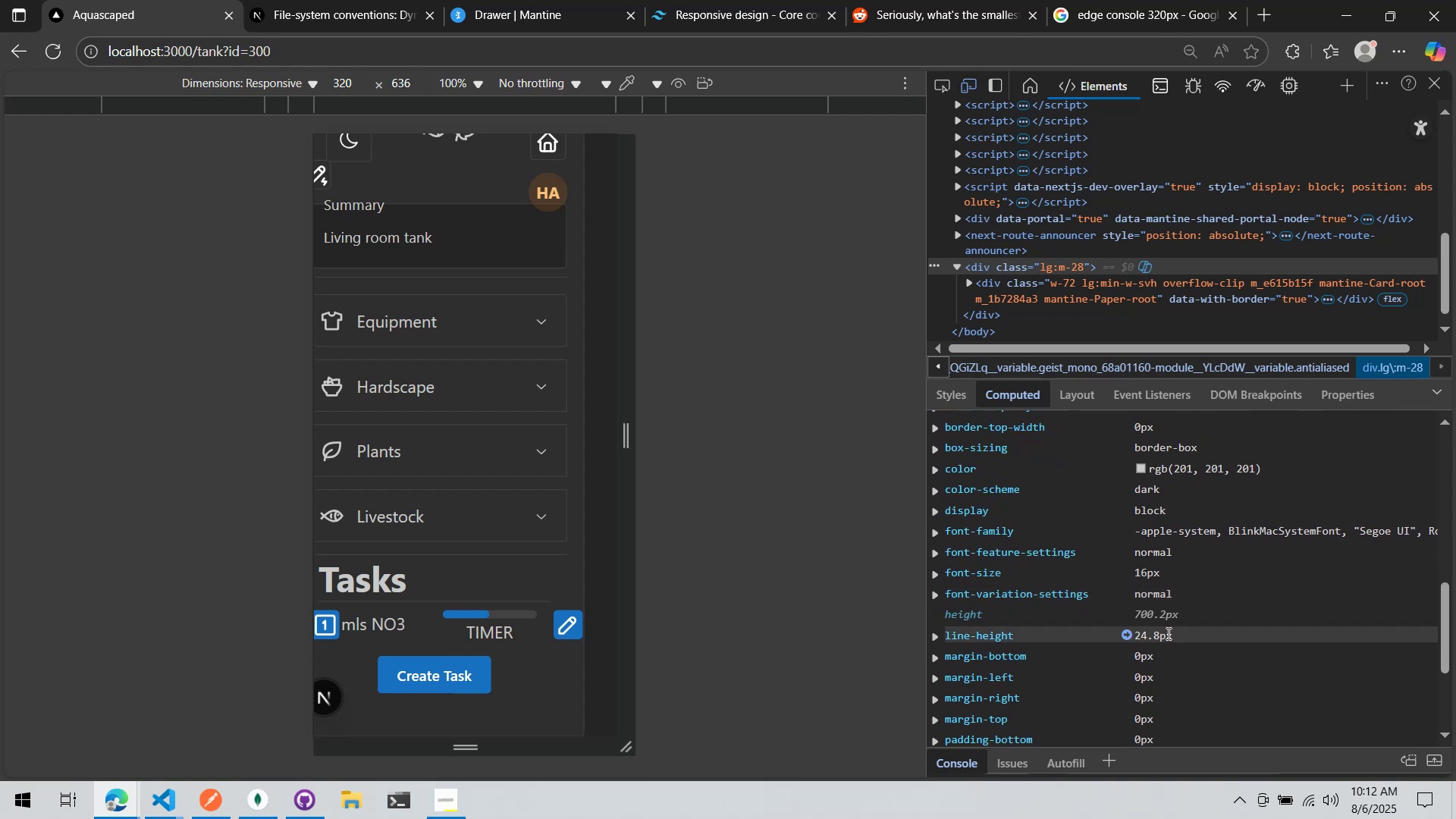 
scroll: coordinate [1166, 636], scroll_direction: up, amount: 11.0
 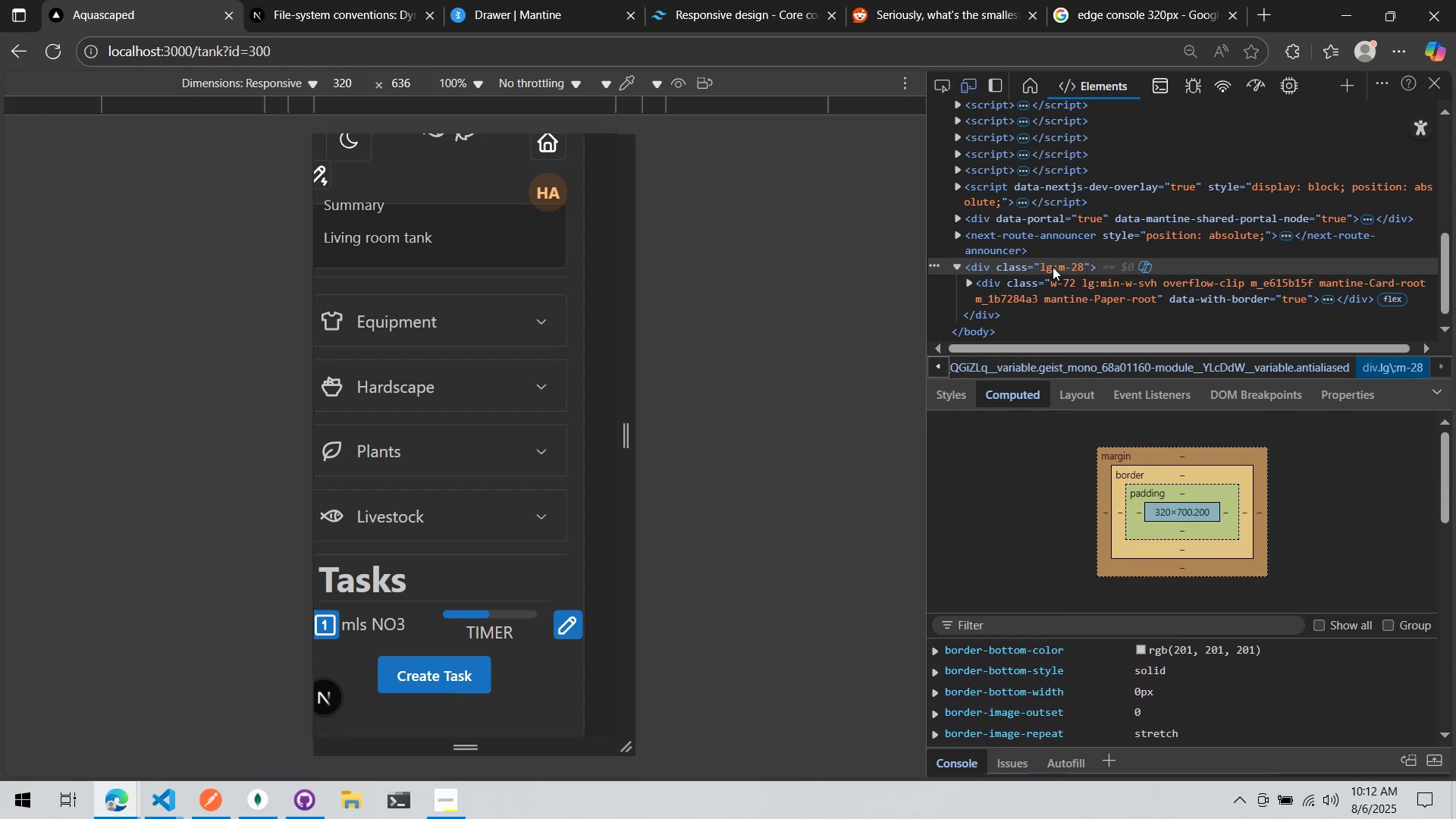 
left_click_drag(start_coordinate=[535, 306], to_coordinate=[419, 513])
 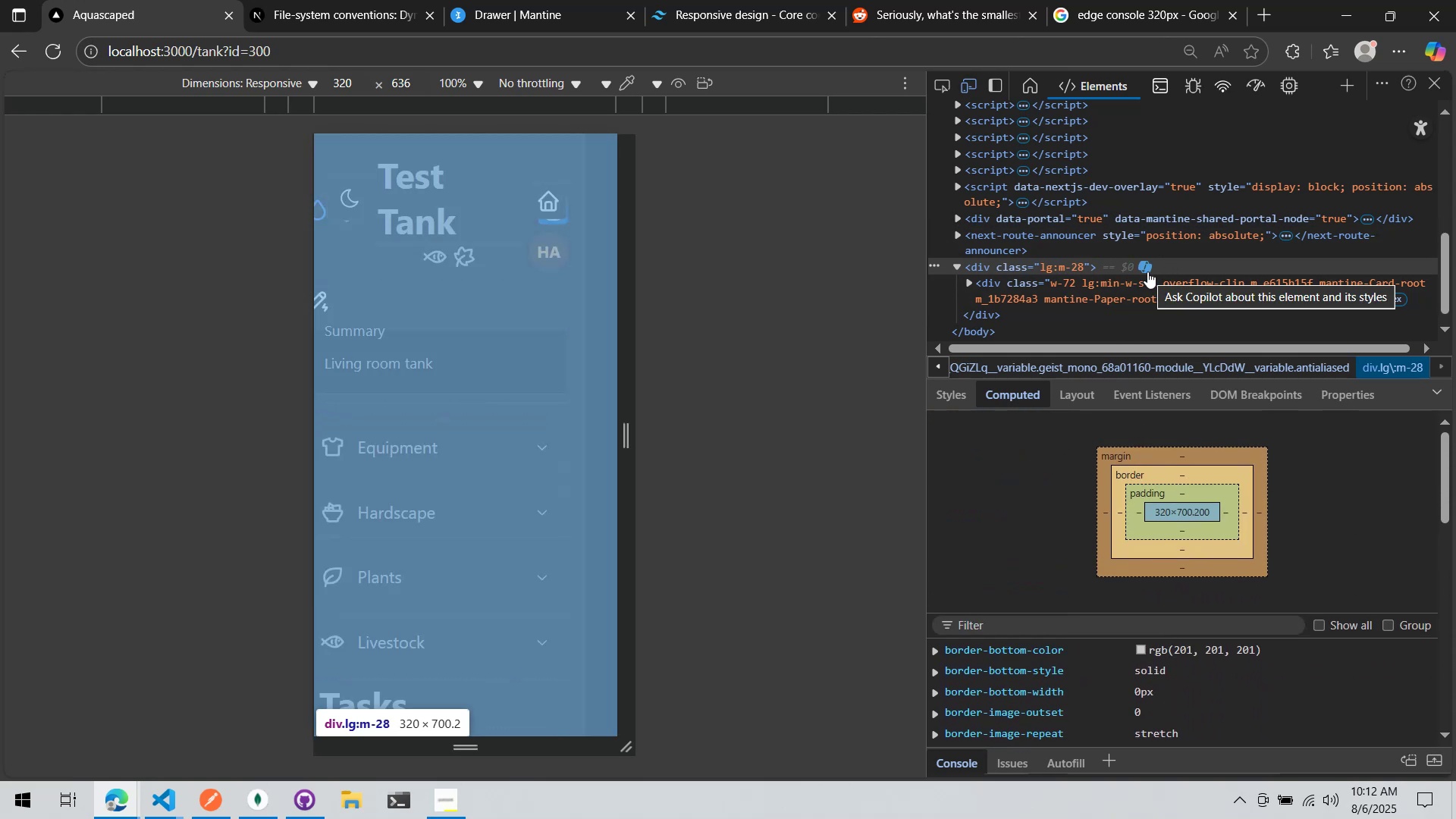 
left_click([1137, 265])
 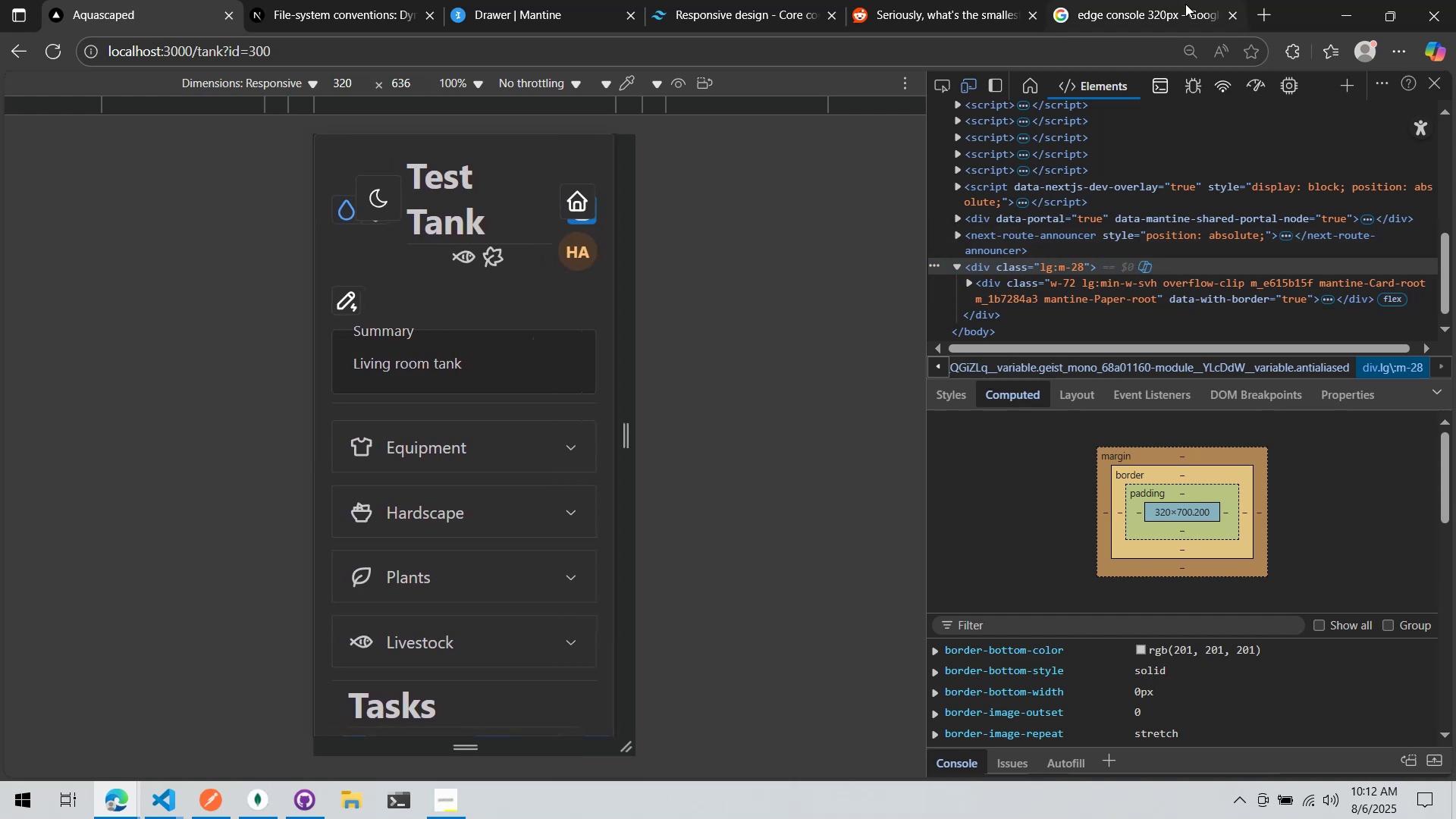 
scroll: coordinate [642, 89], scroll_direction: up, amount: 4.0
 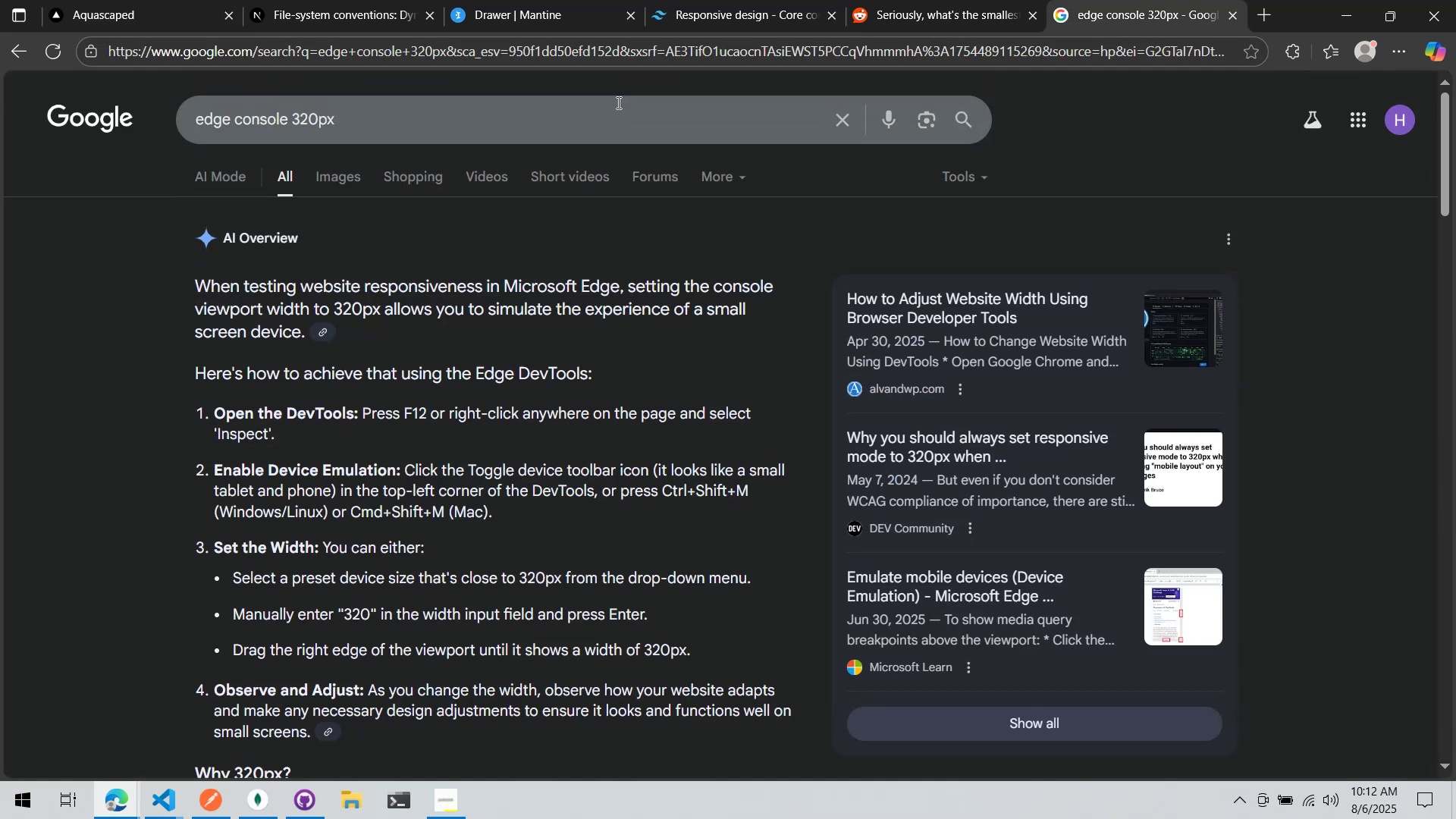 
left_click([617, 102])
 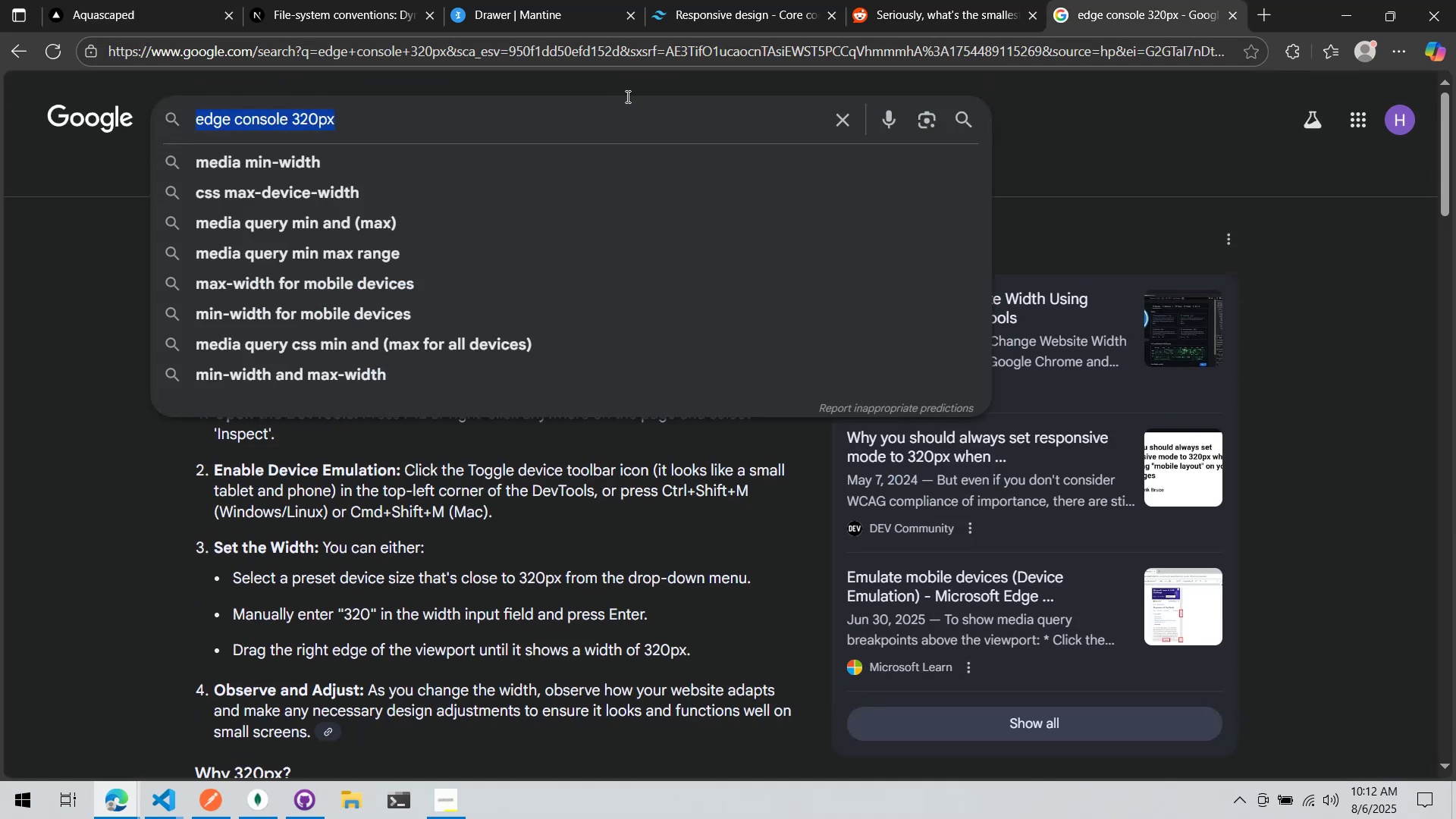 
type(width 100 allows for scroll horizontal)
 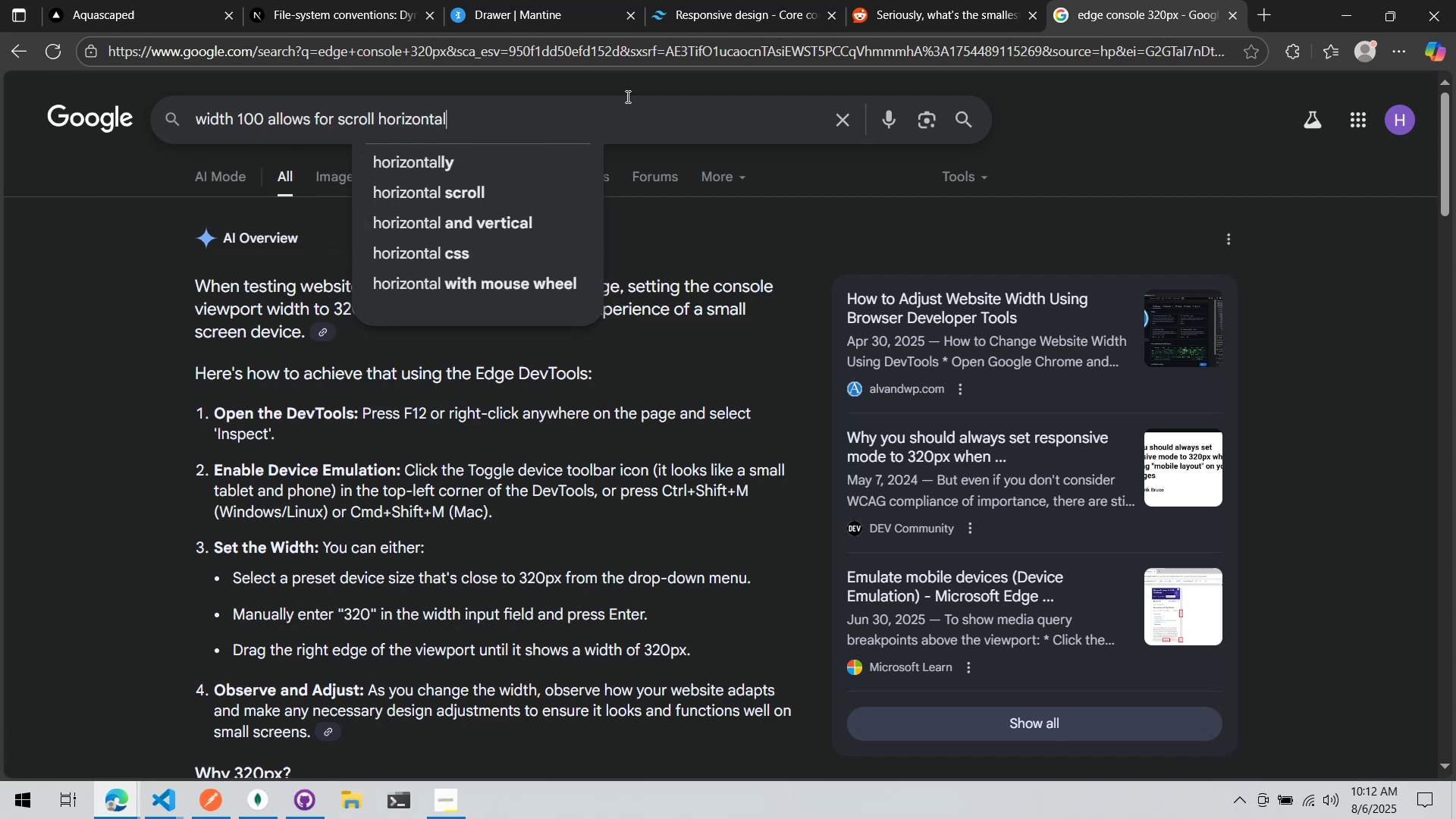 
key(Enter)
 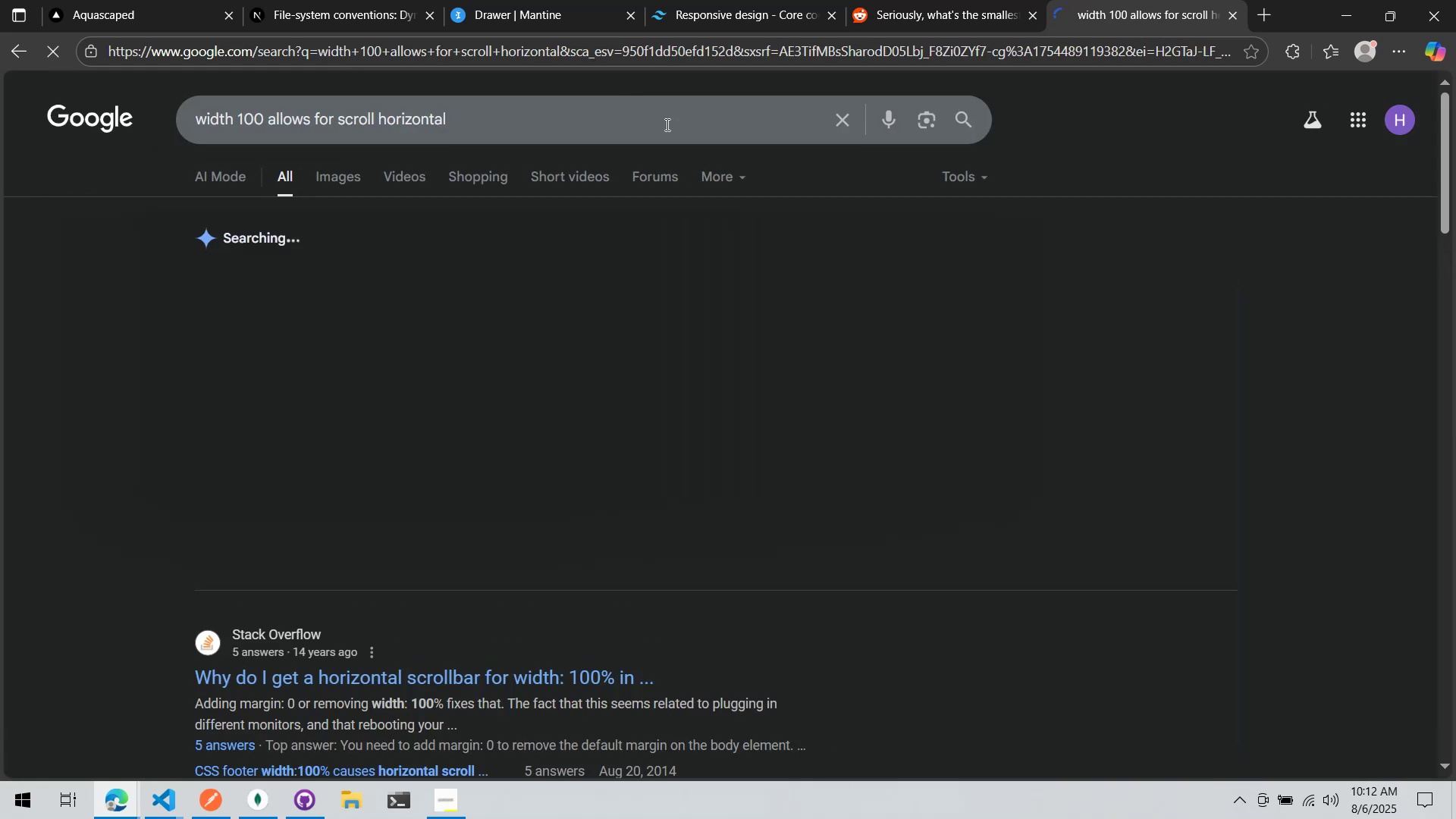 
scroll: coordinate [541, 562], scroll_direction: down, amount: 1.0
 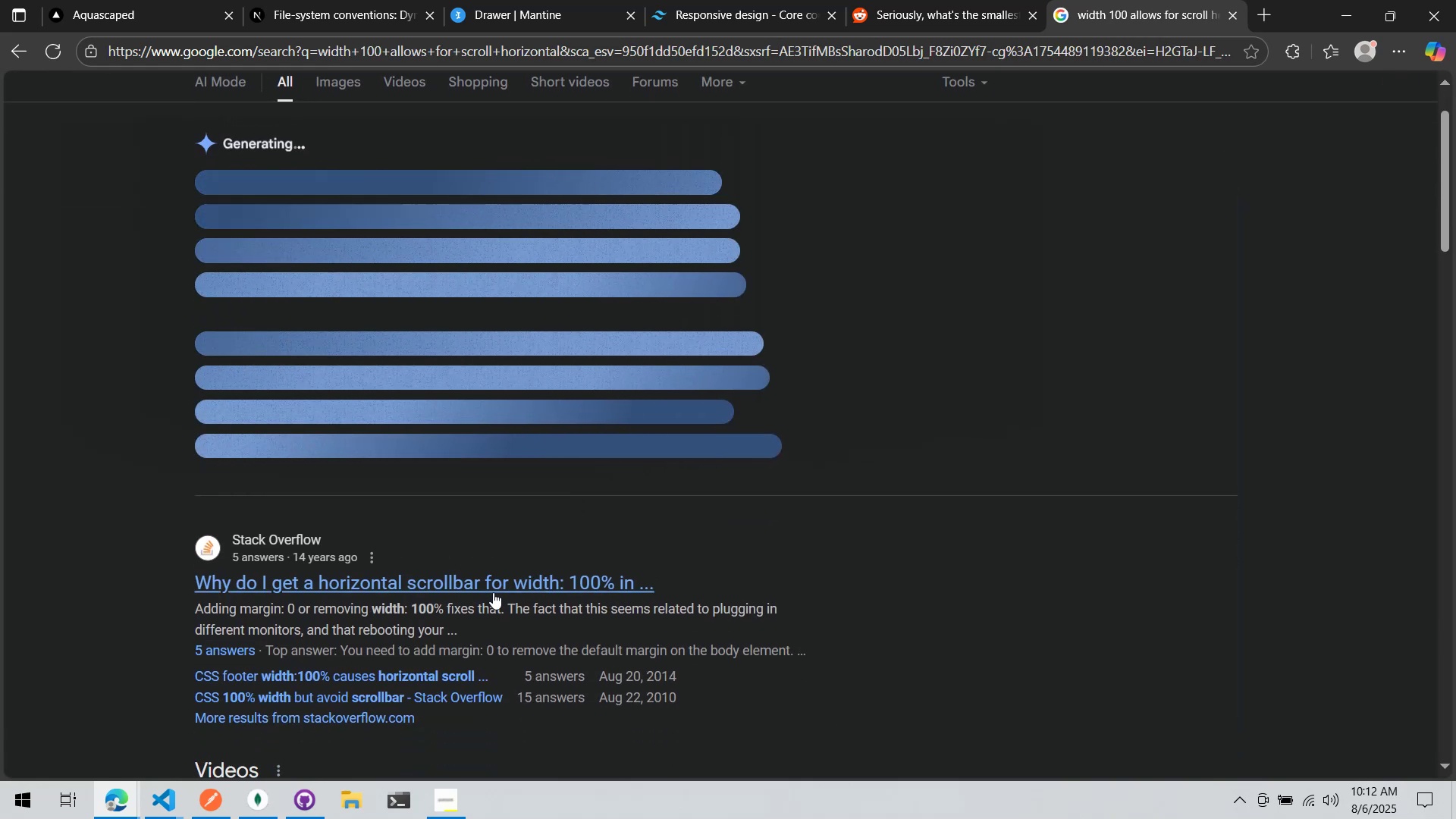 
left_click([493, 592])
 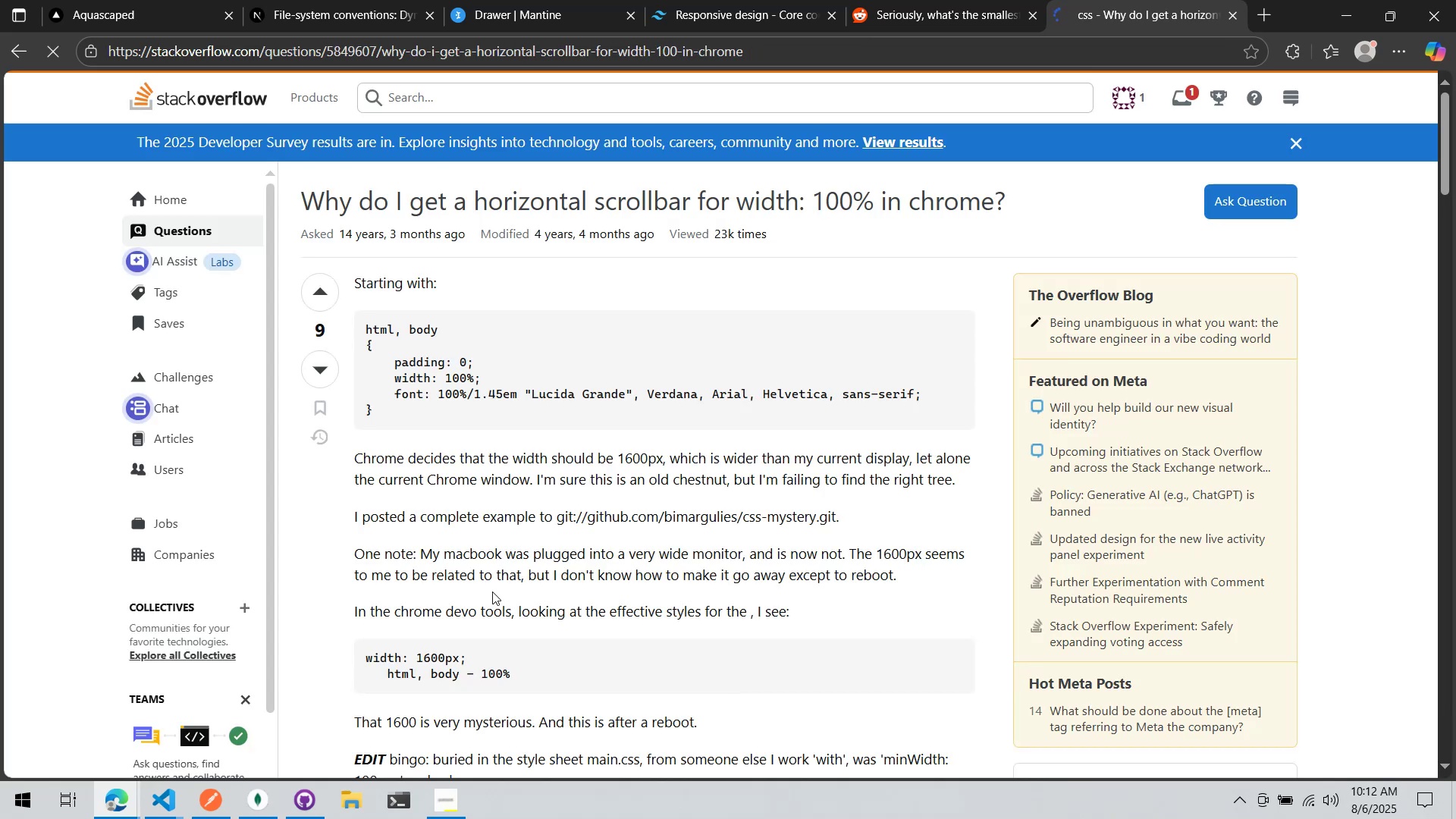 
scroll: coordinate [492, 592], scroll_direction: down, amount: 9.0
 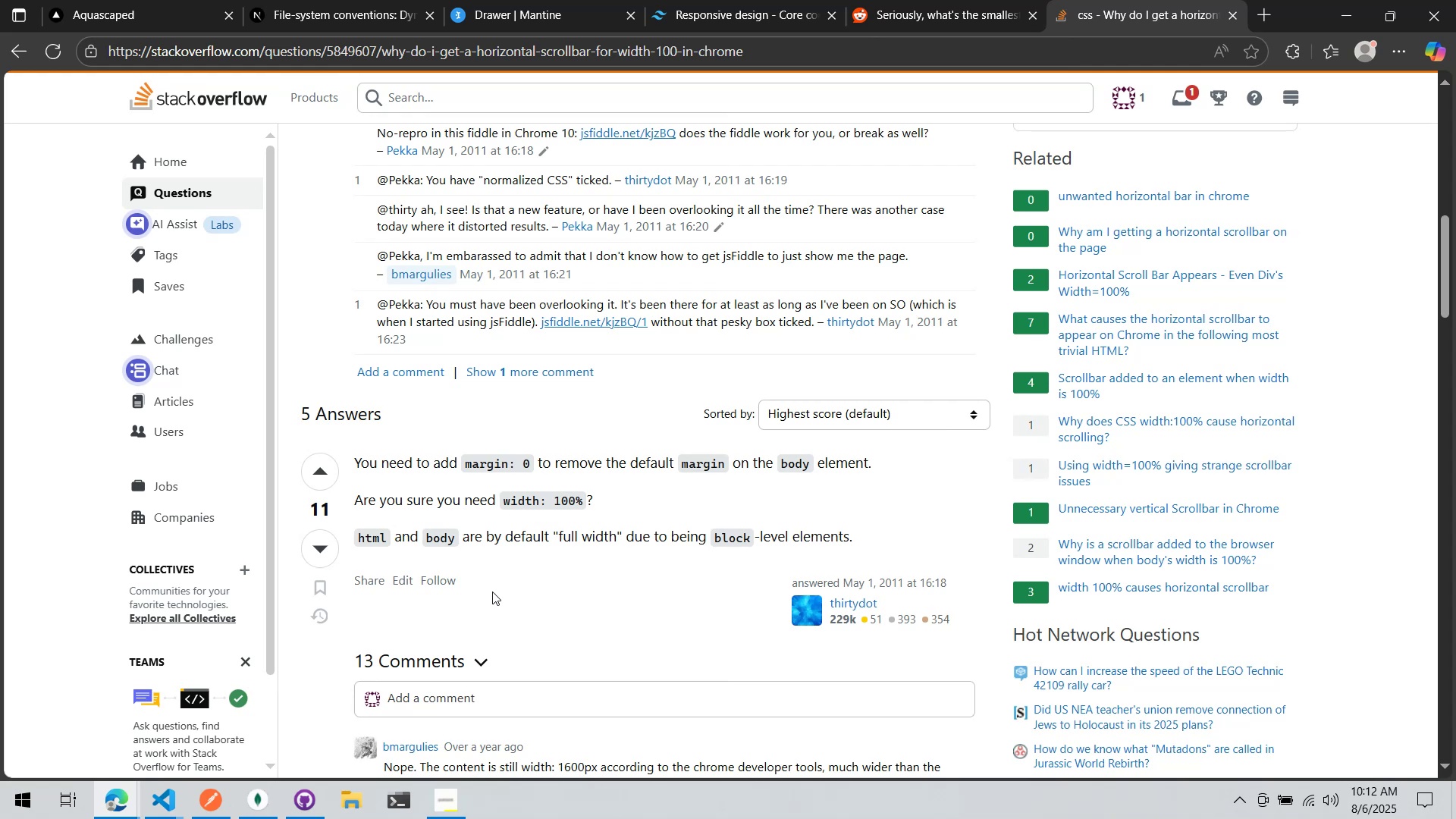 
key(Alt+AltLeft)
 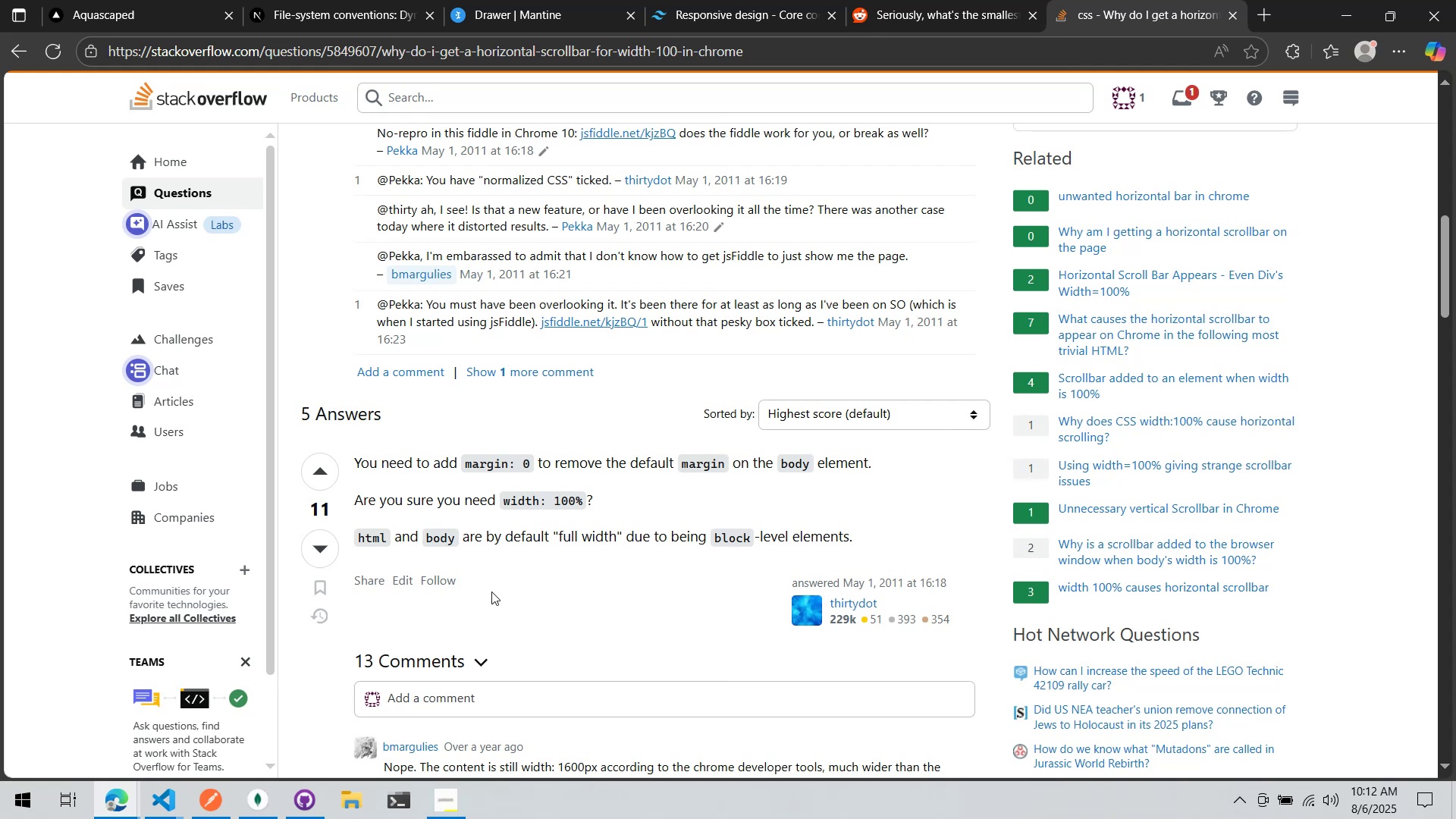 
key(Alt+Tab)
 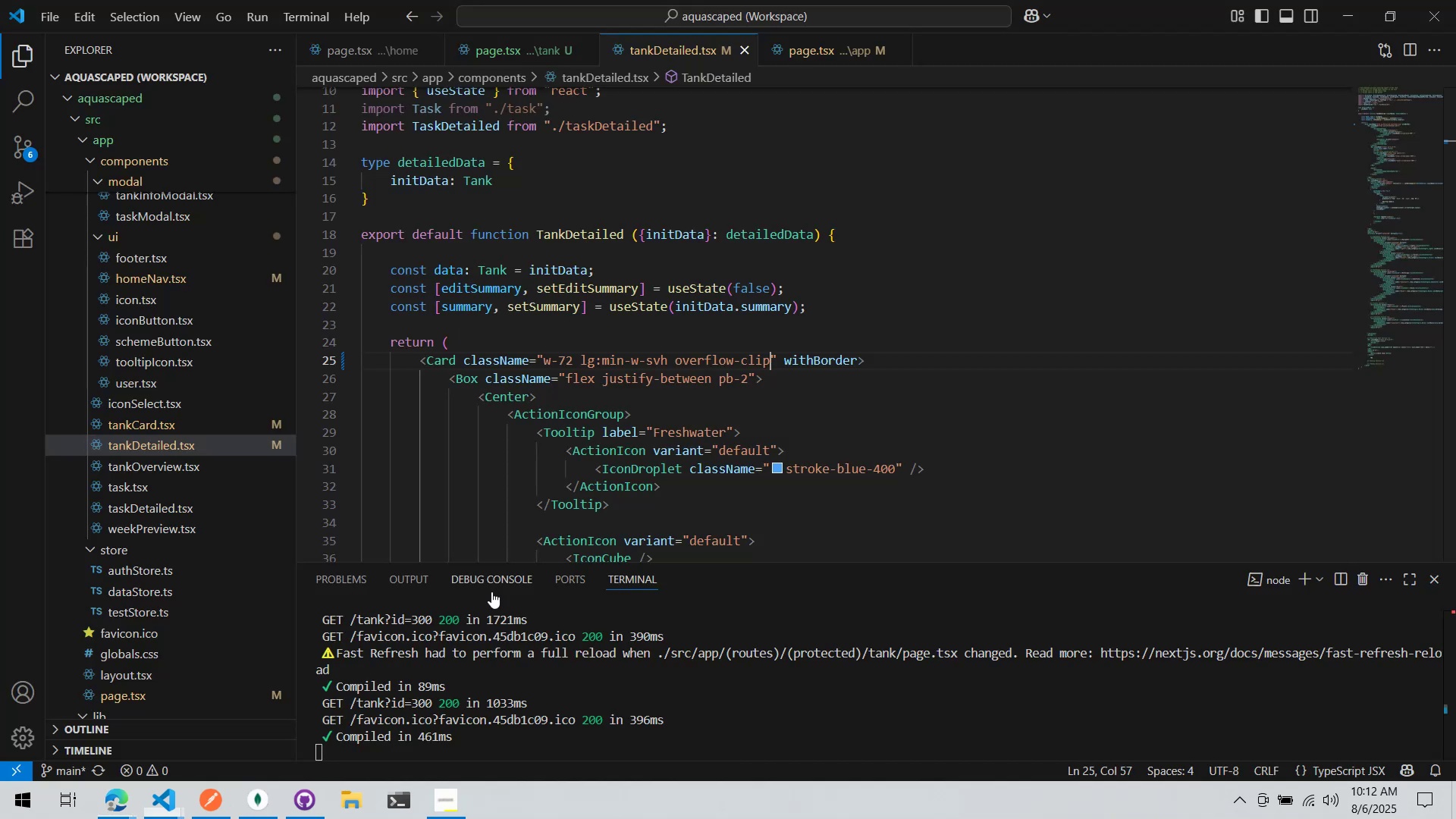 
key(Alt+AltLeft)
 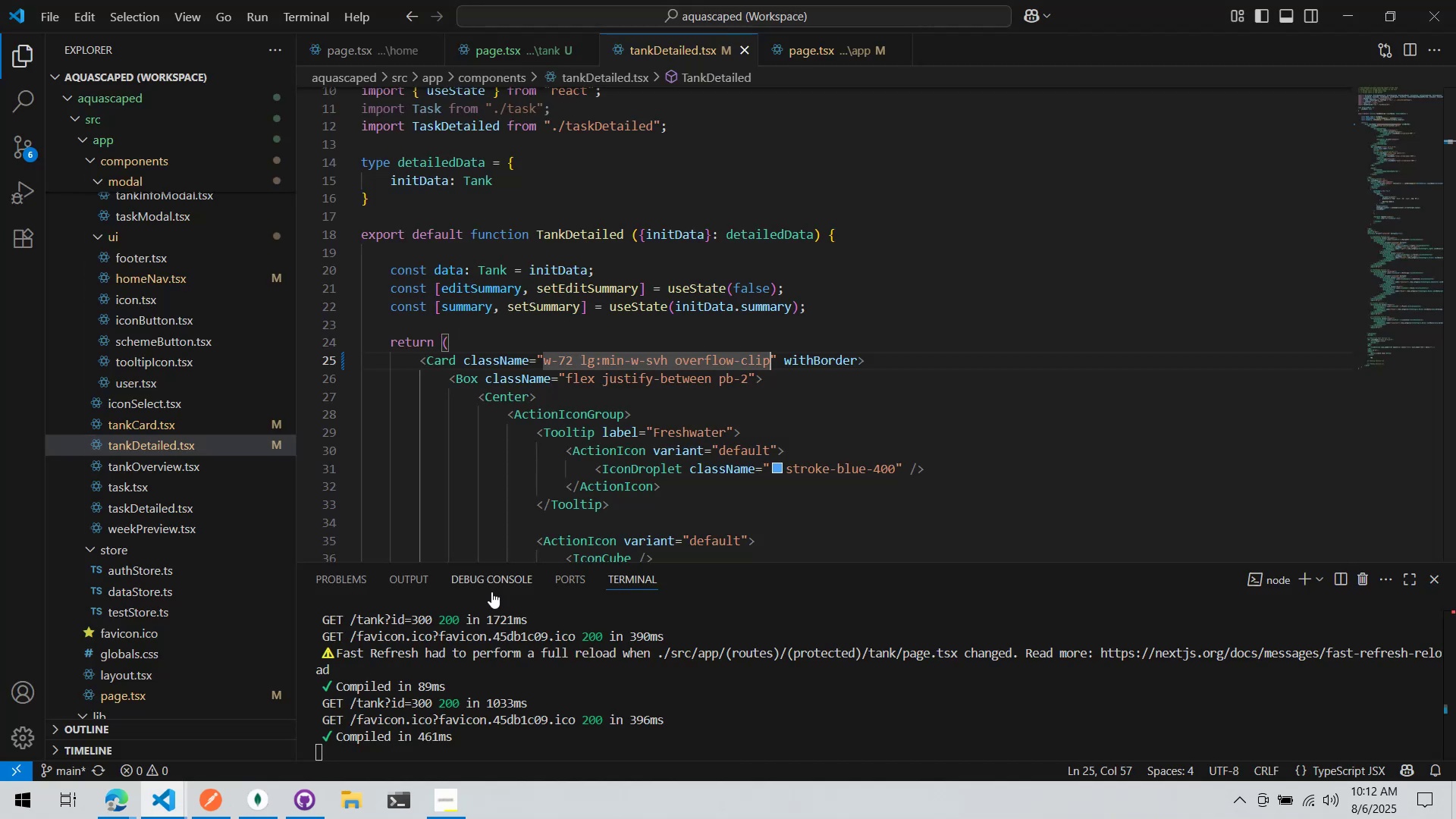 
key(Alt+Tab)
 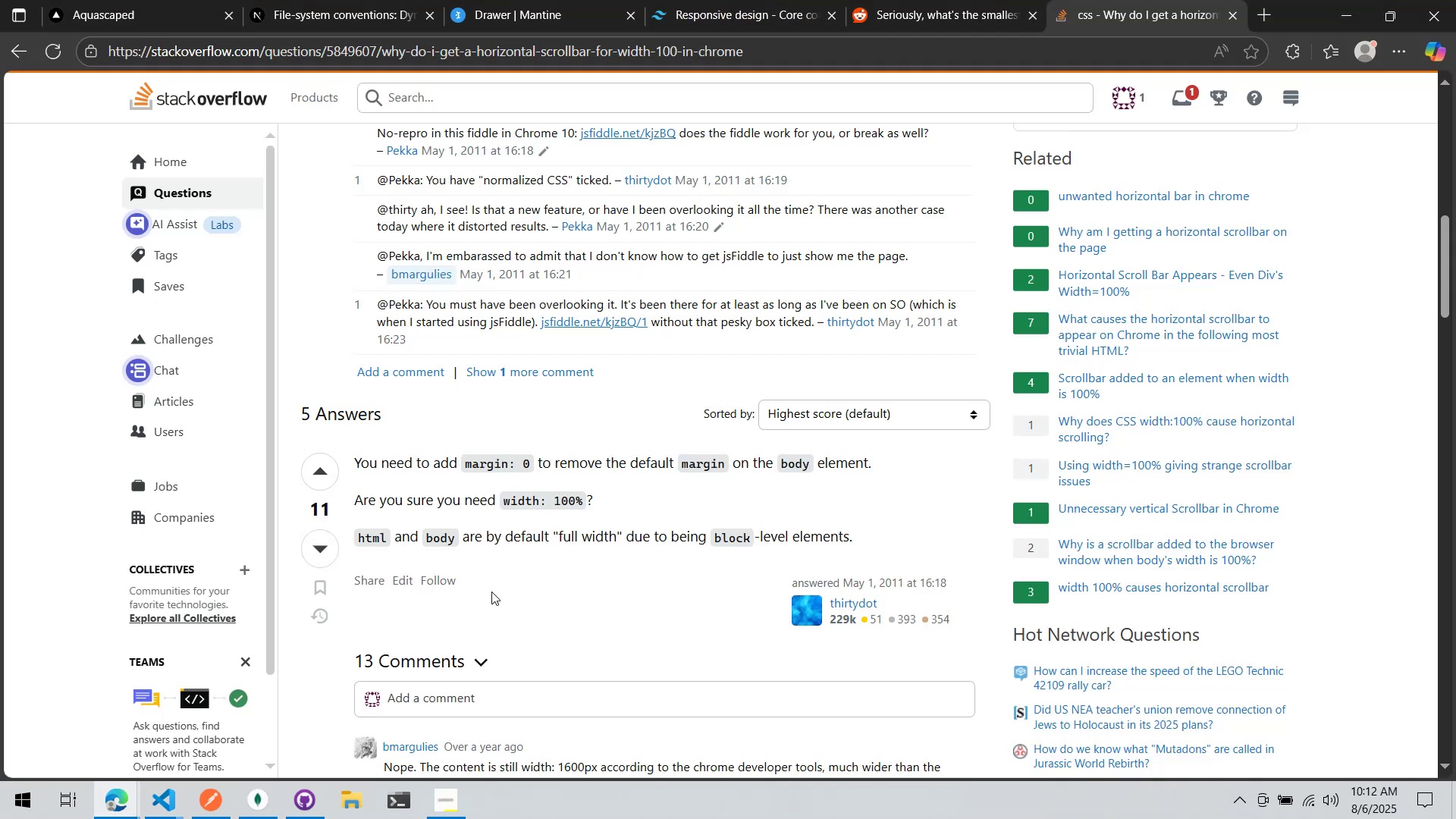 
scroll: coordinate [491, 592], scroll_direction: down, amount: 1.0
 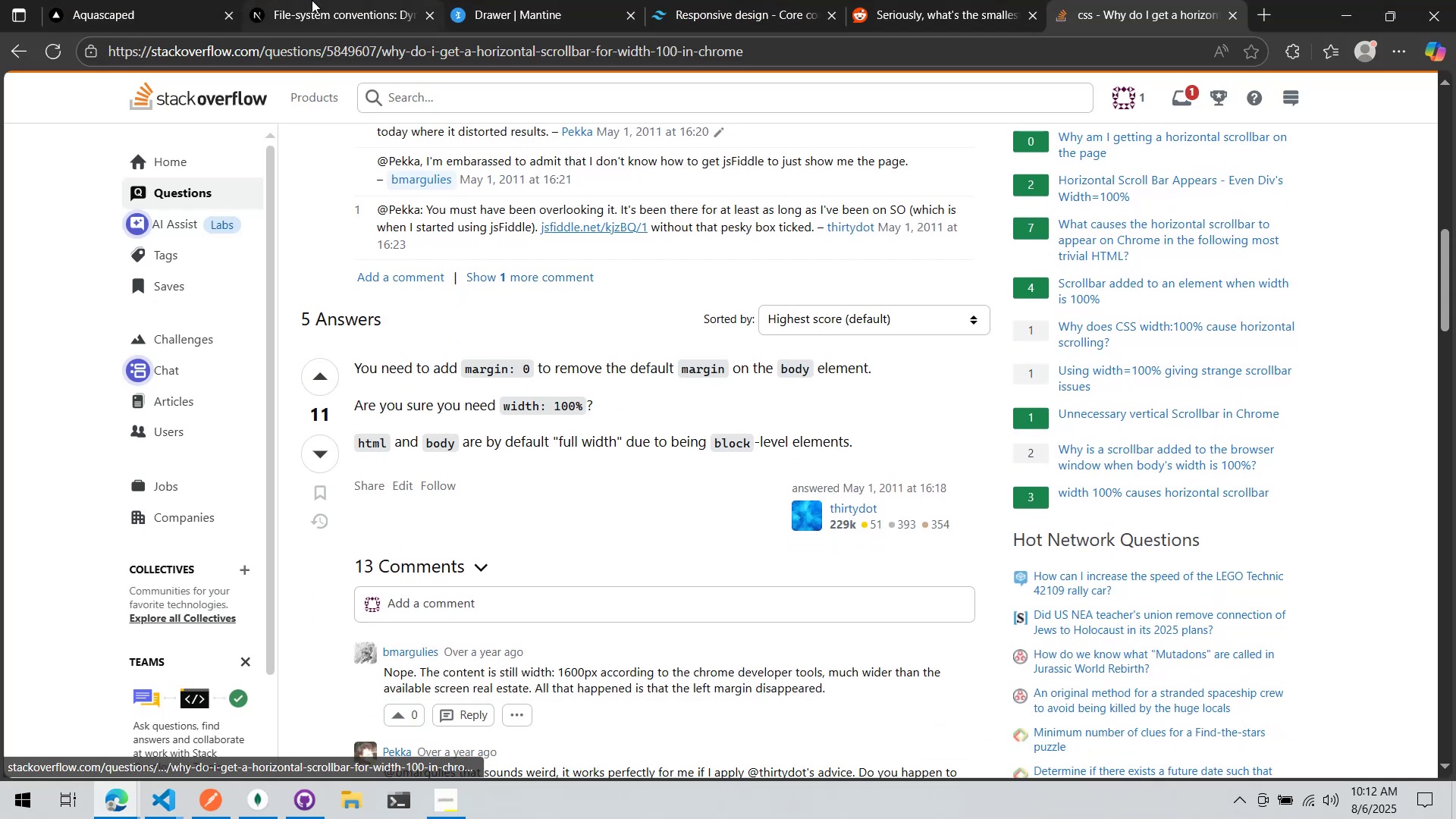 
key(Alt+AltLeft)
 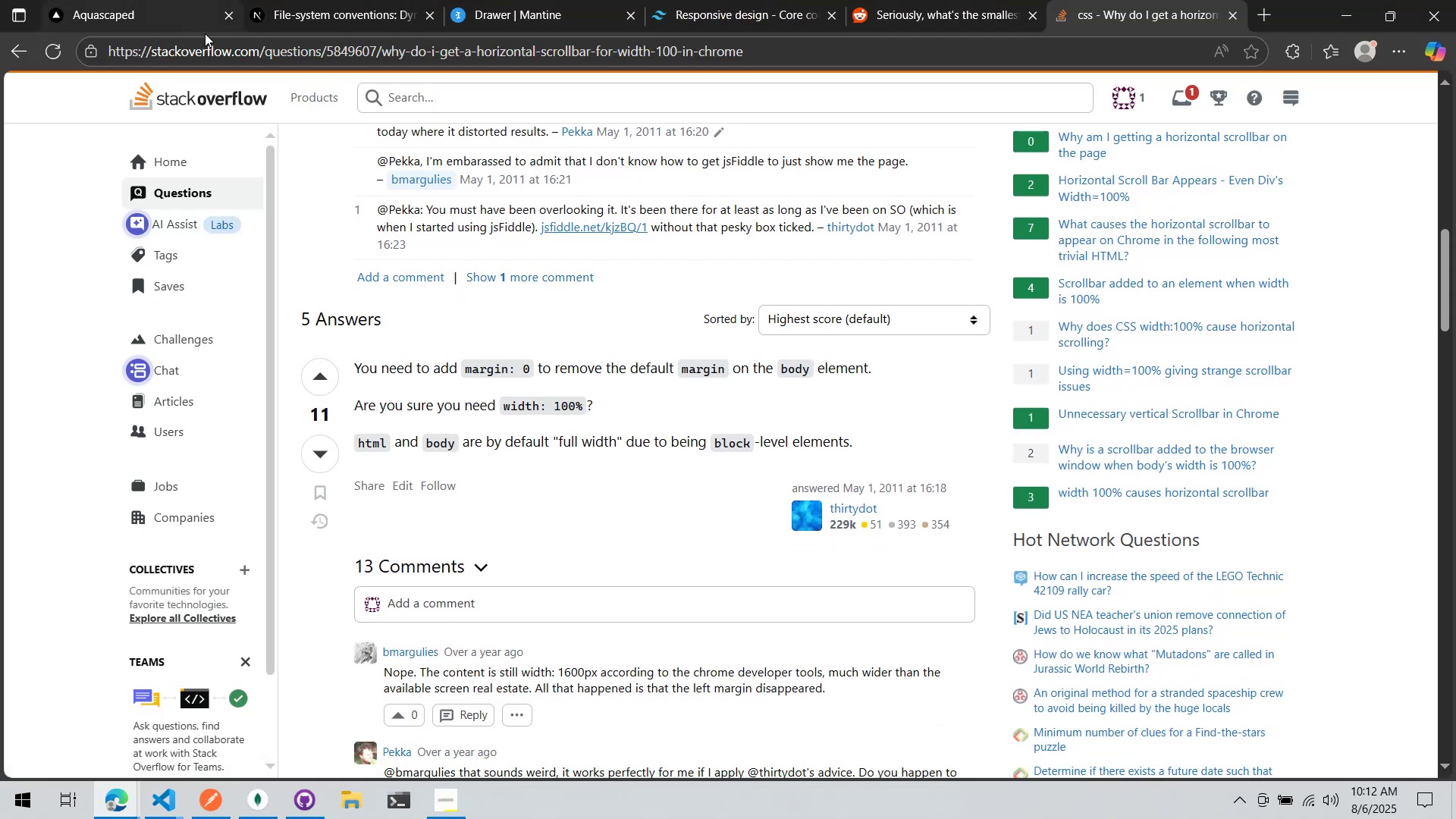 
key(Alt+Tab)
 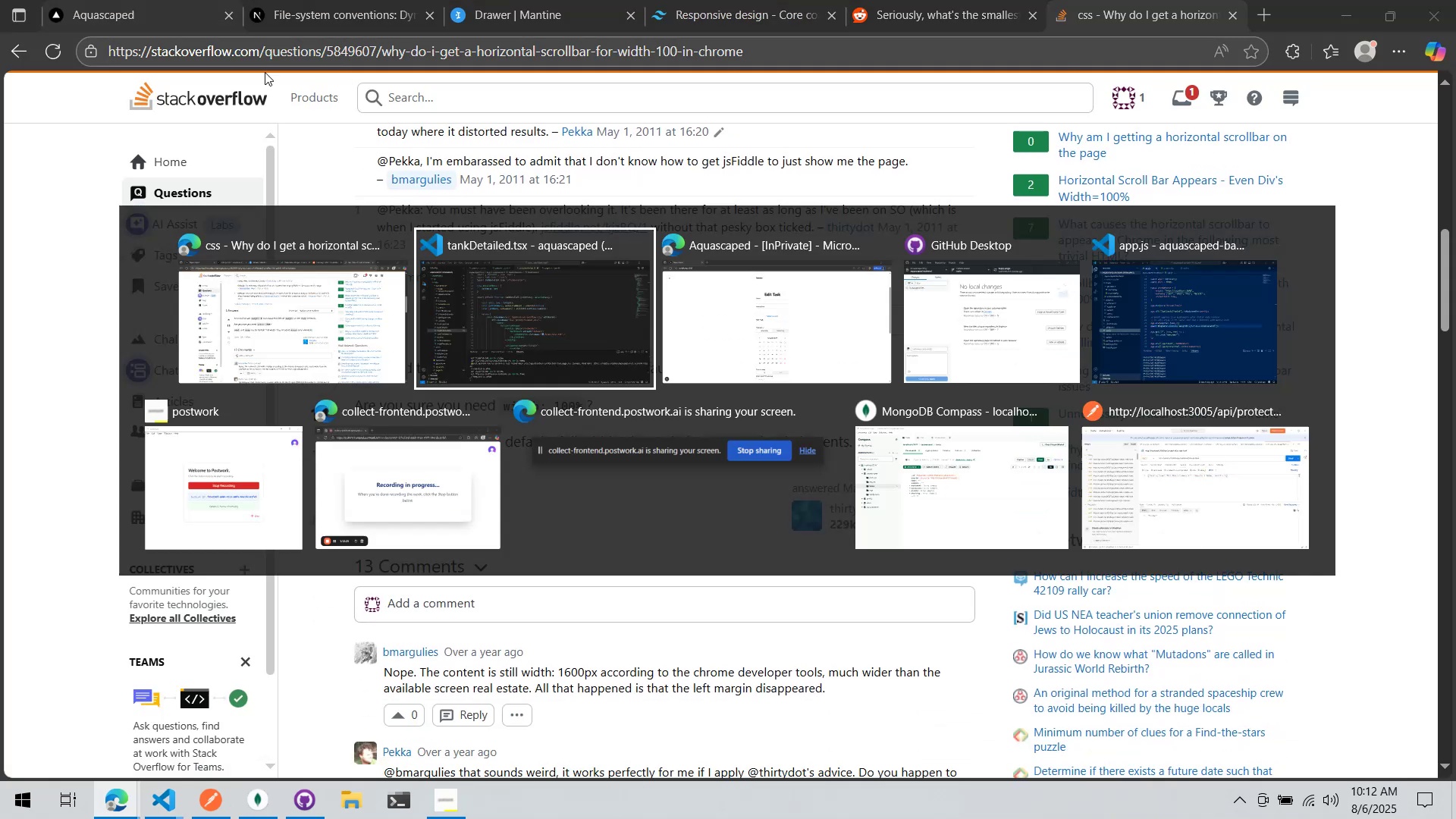 
key(Alt+Tab)
 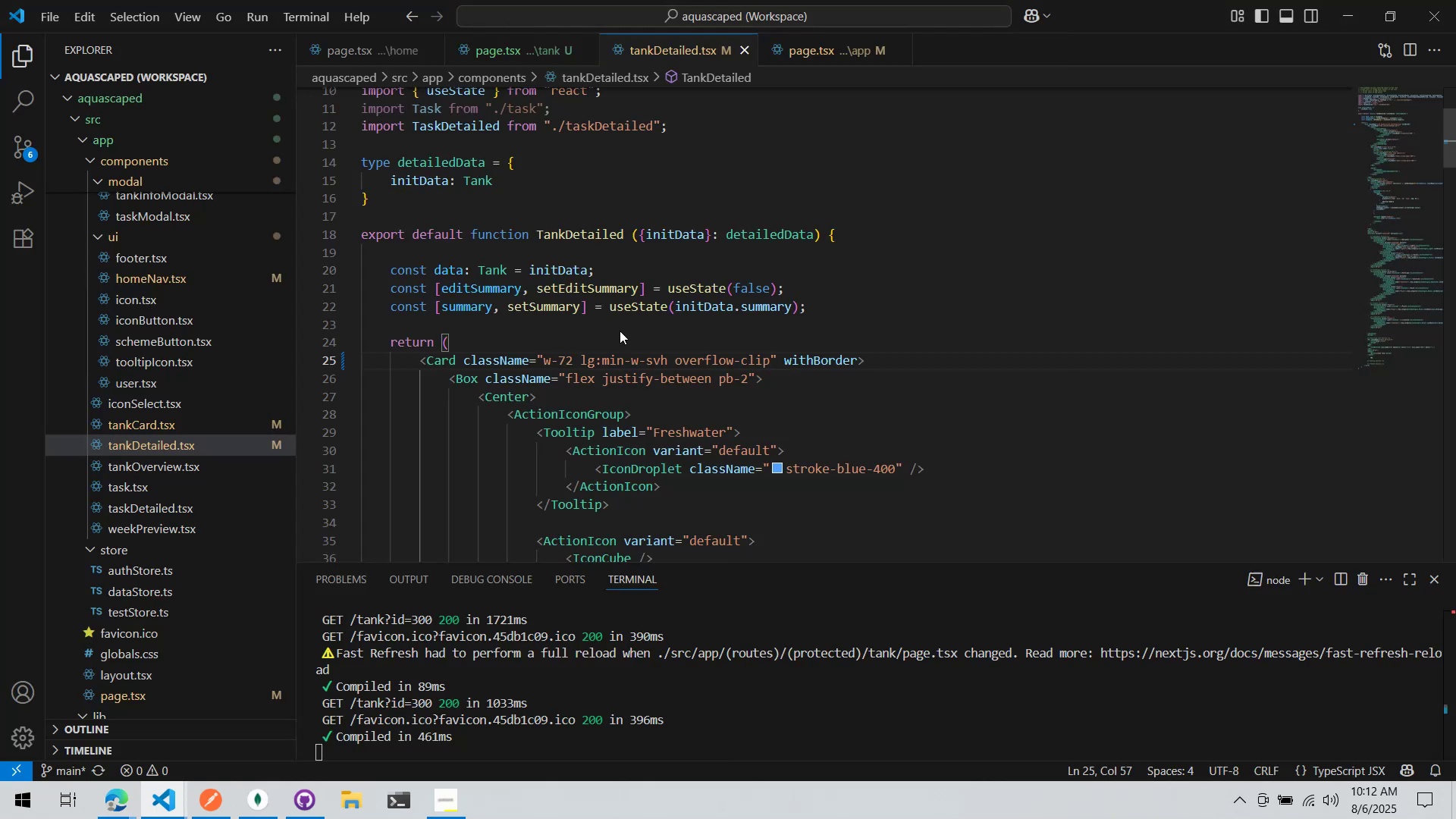 
key(Alt+Tab)
 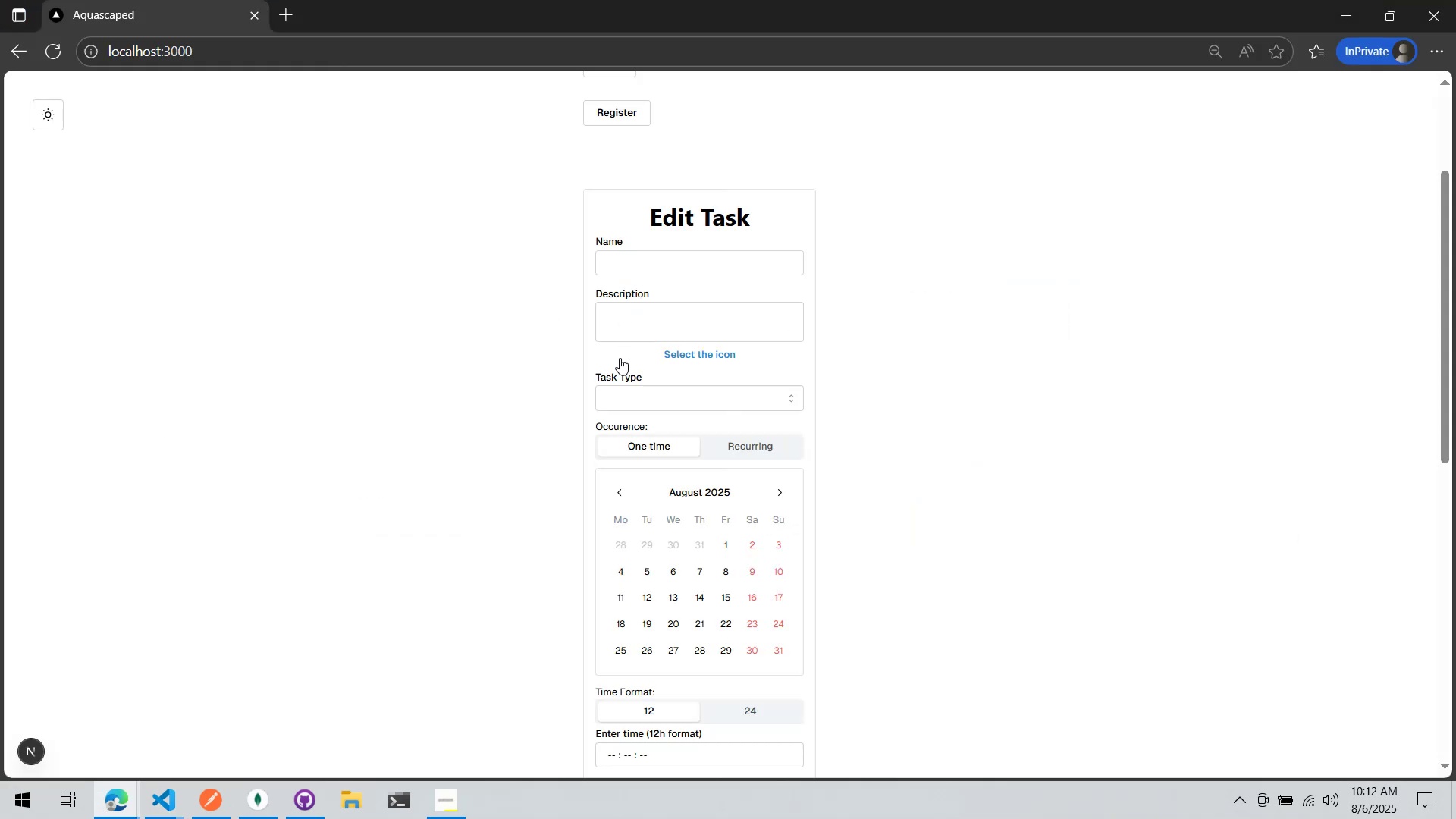 
key(Alt+AltLeft)
 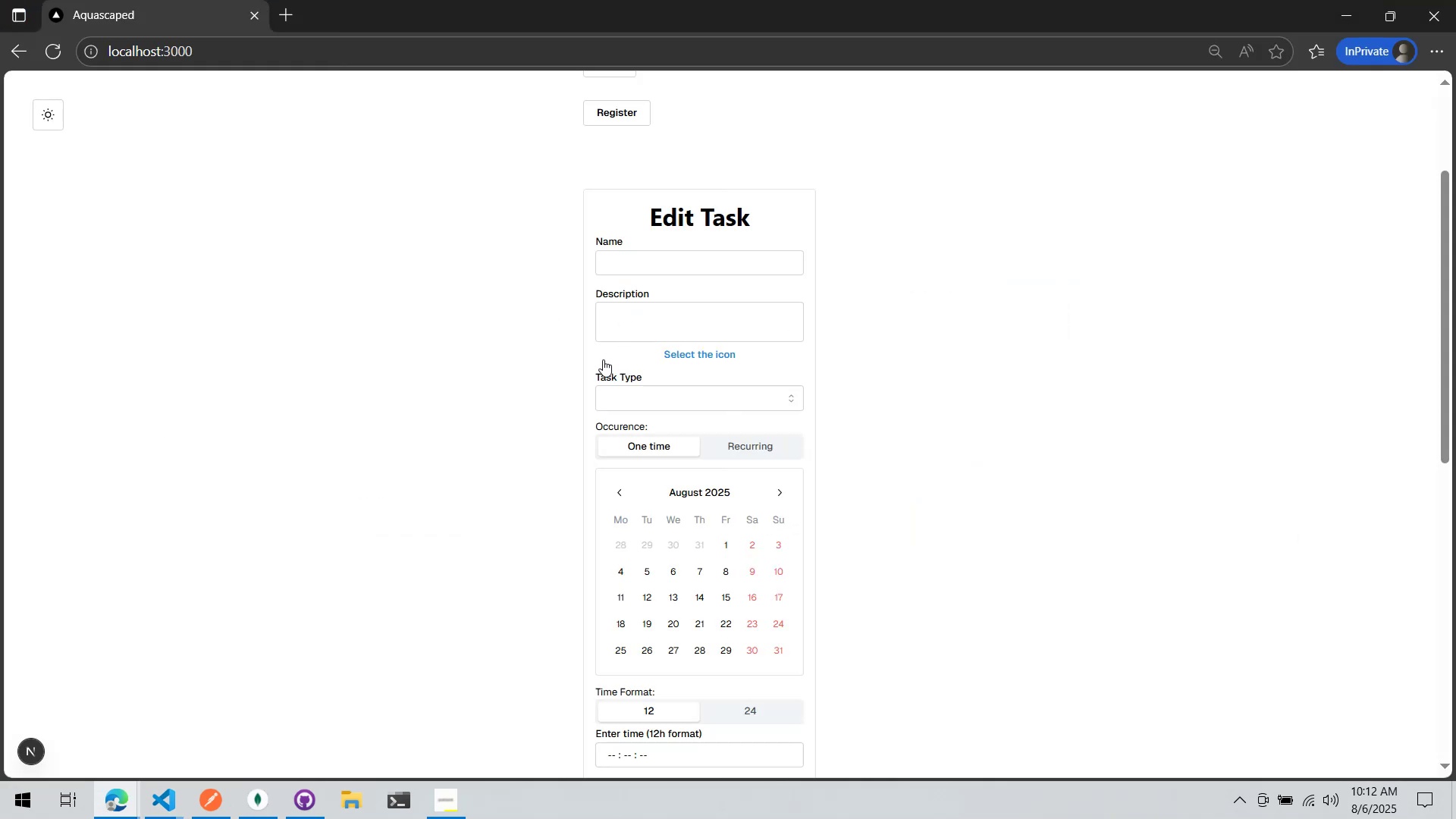 
hold_key(key=Tab, duration=0.34)
 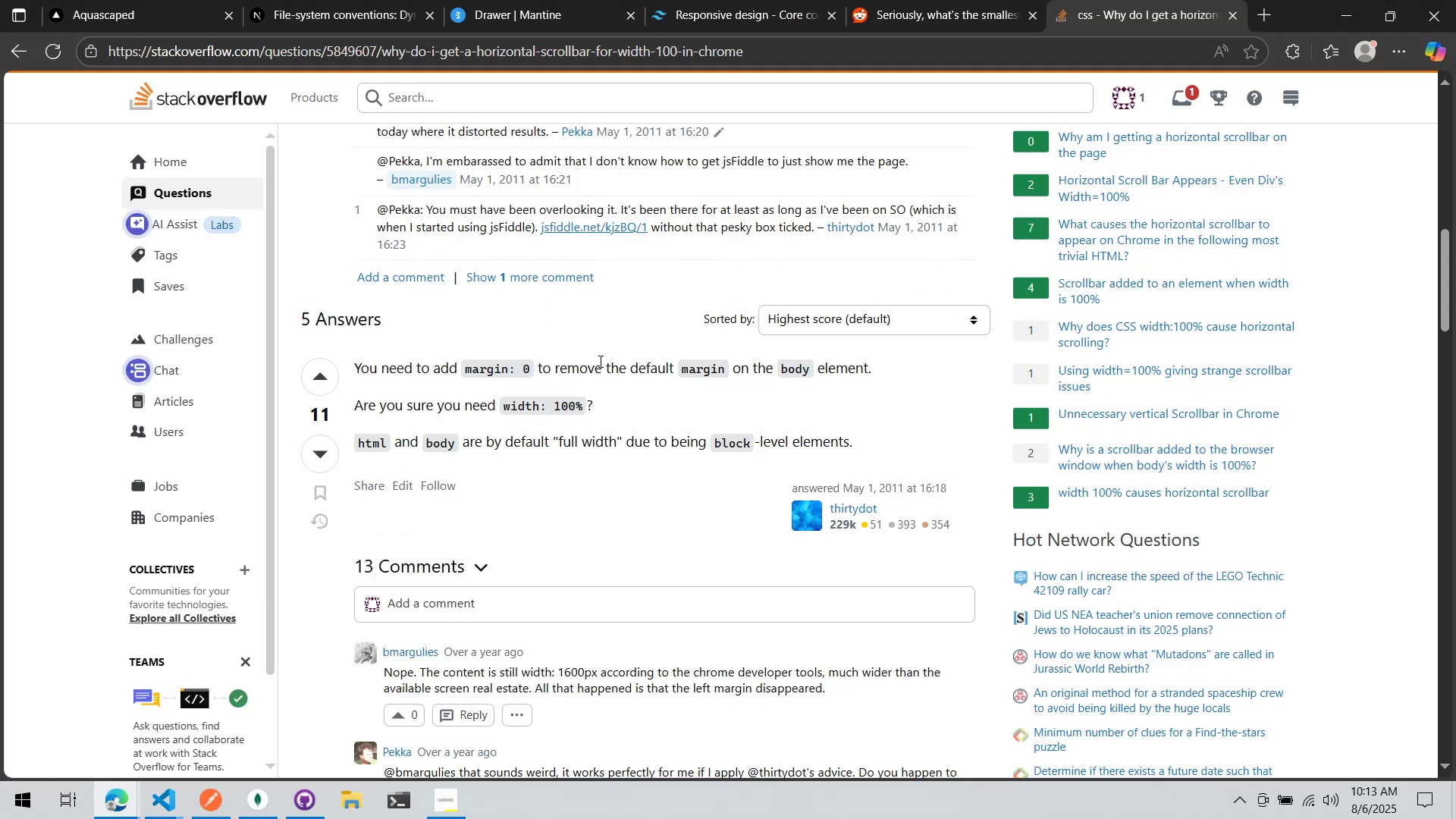 
key(Alt+Tab)
 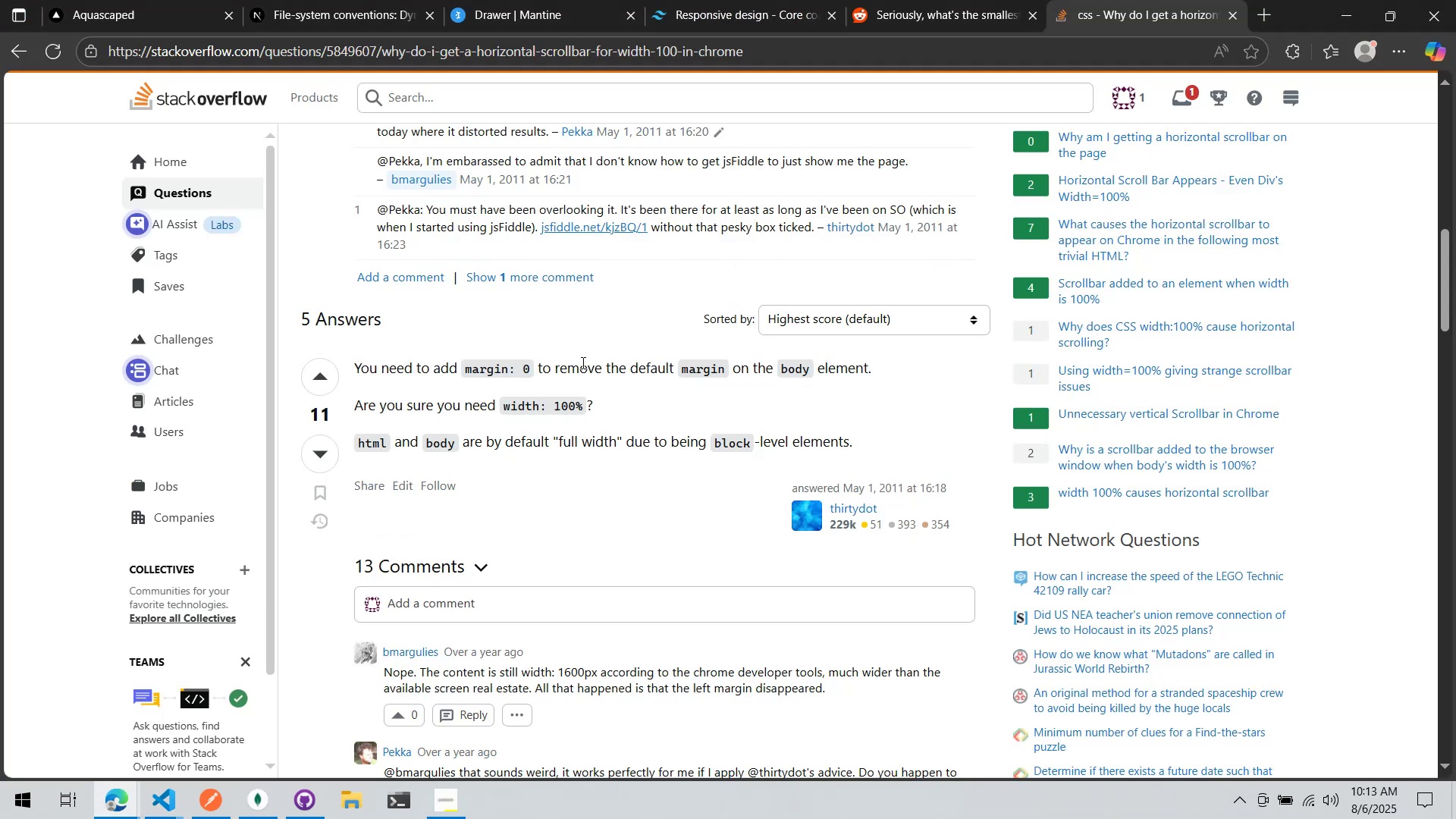 
key(Alt+Tab)
 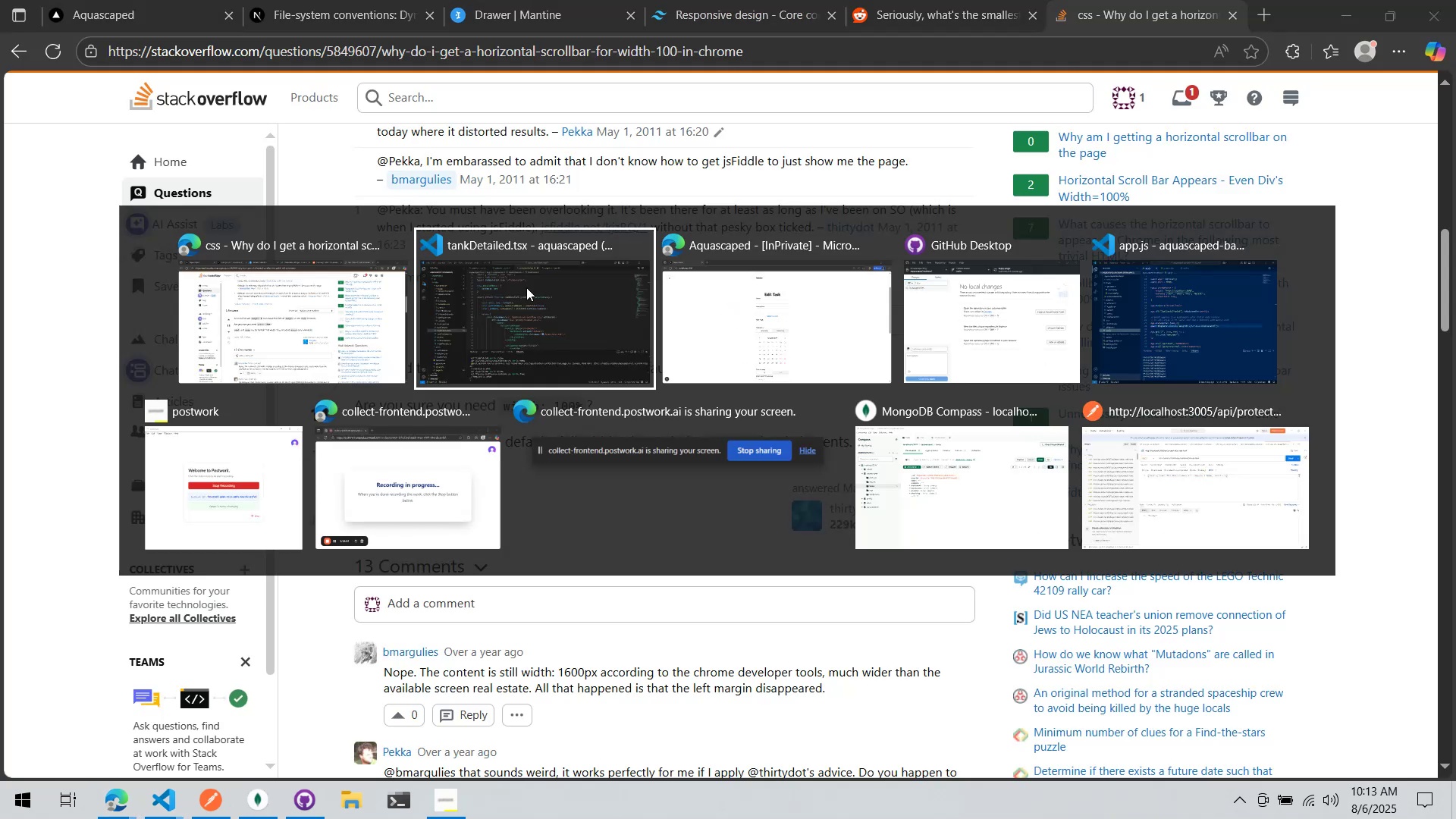 
key(Alt+Tab)
 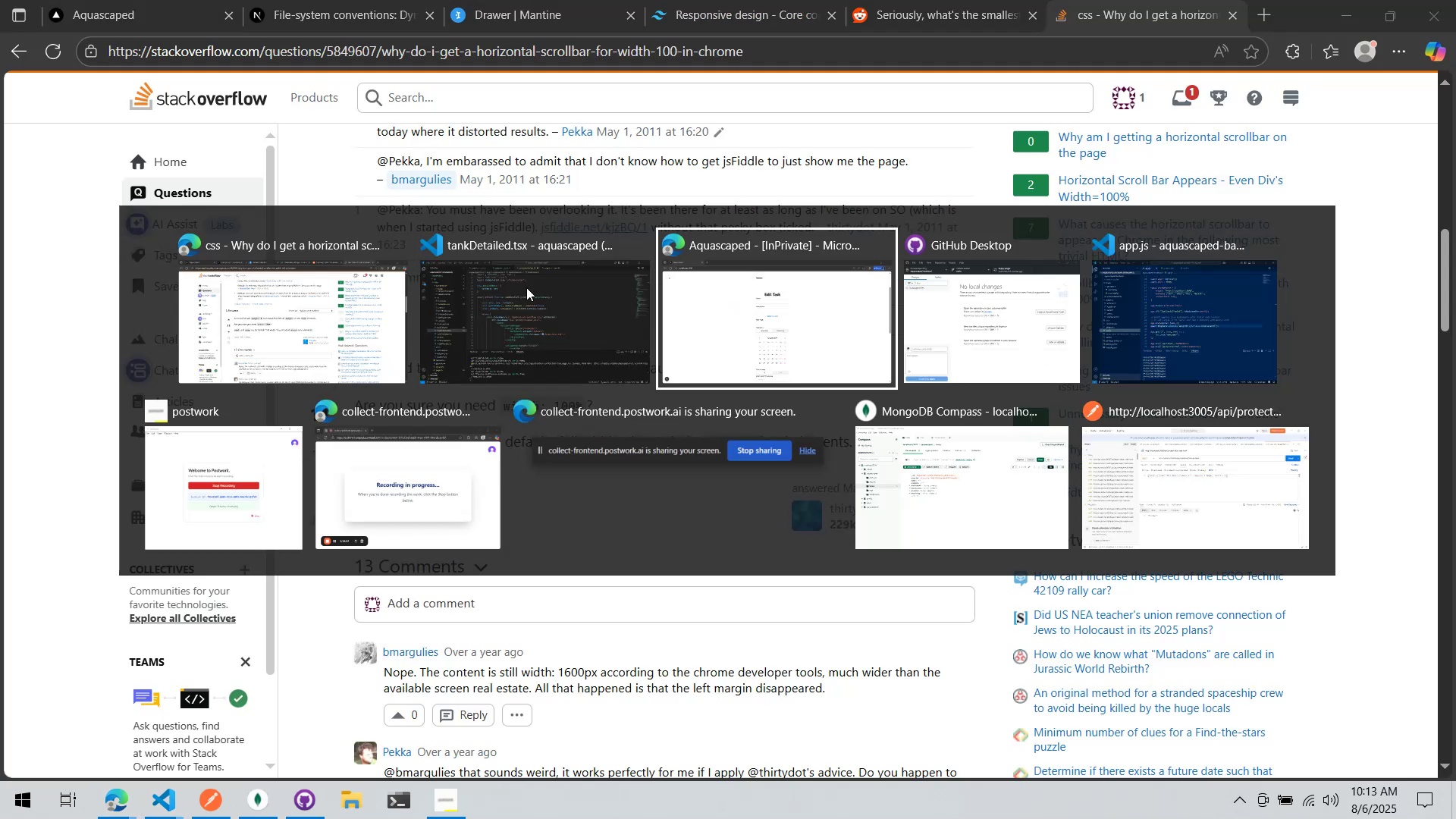 
key(Alt+Tab)
 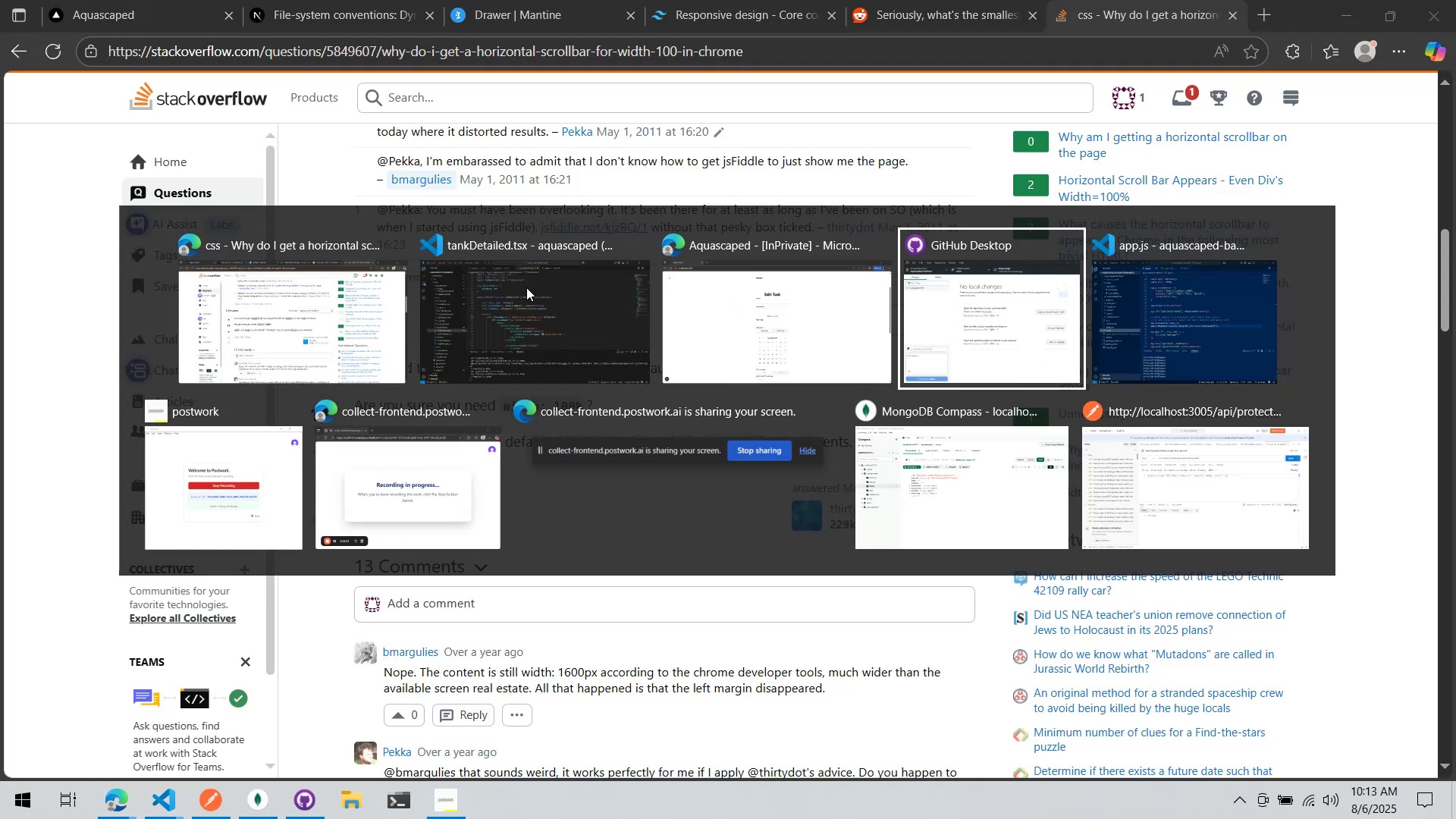 
key(Alt+Tab)
 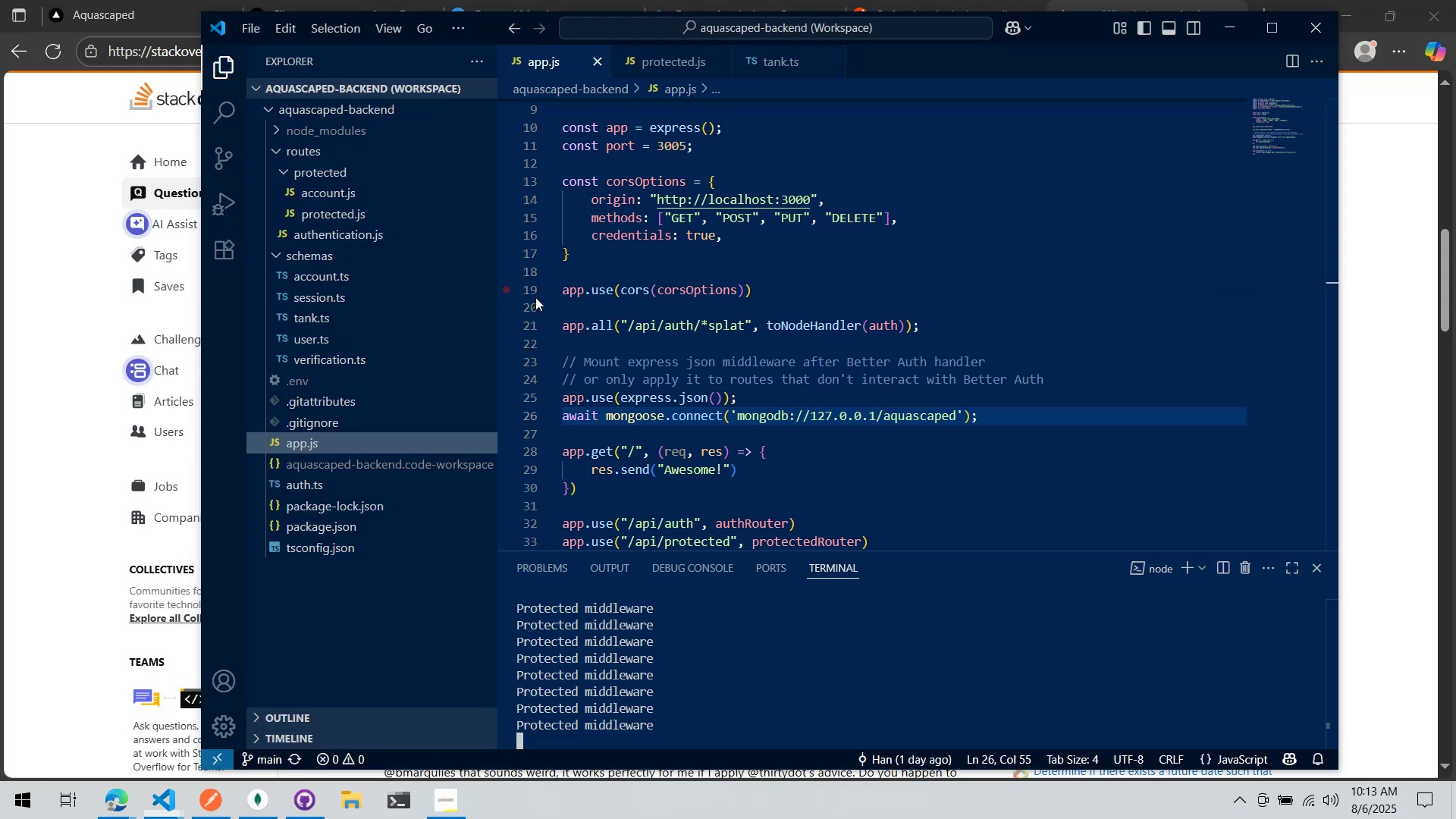 
key(Alt+AltLeft)
 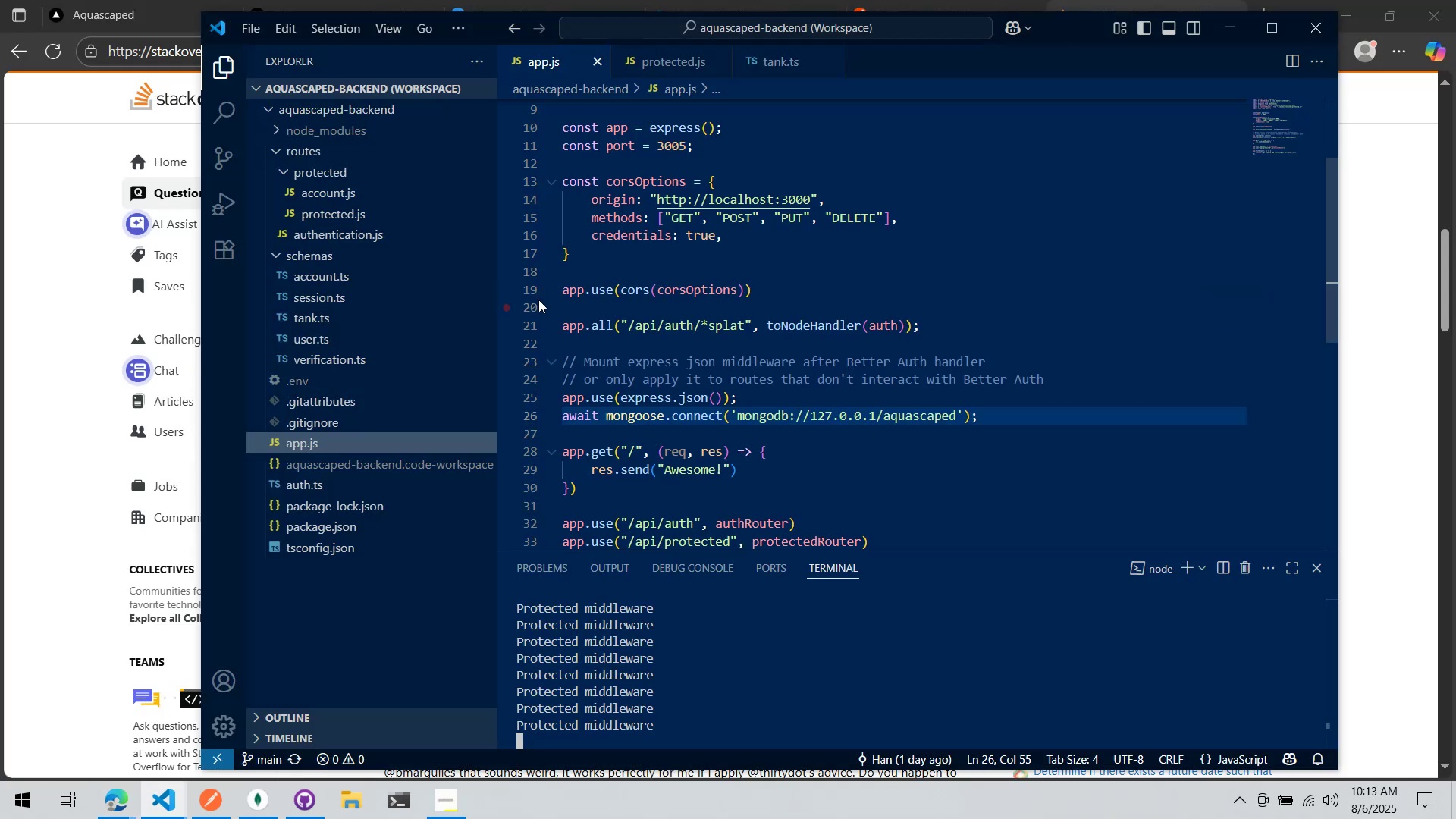 
key(Alt+Tab)
 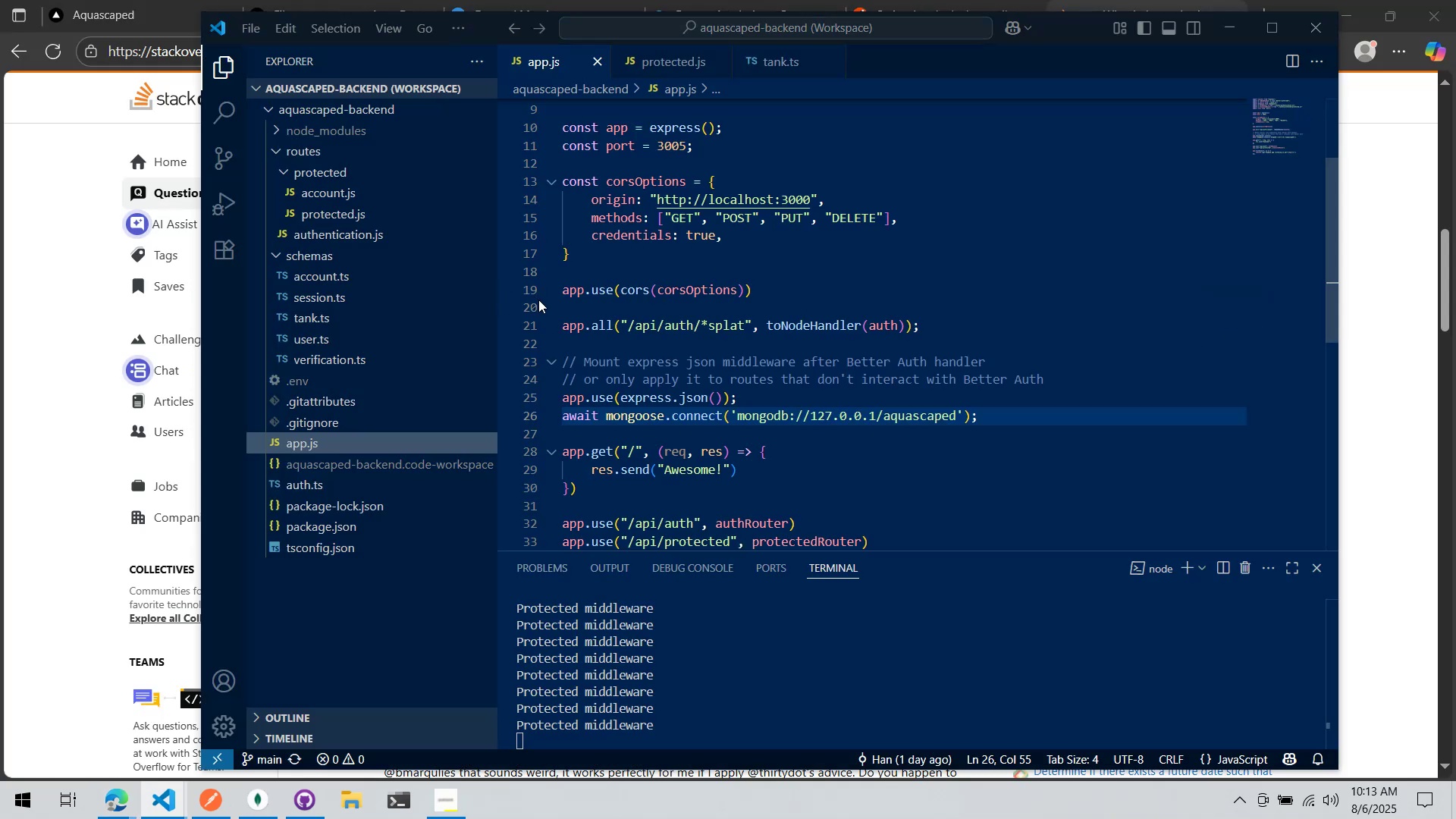 
key(Alt+Tab)
 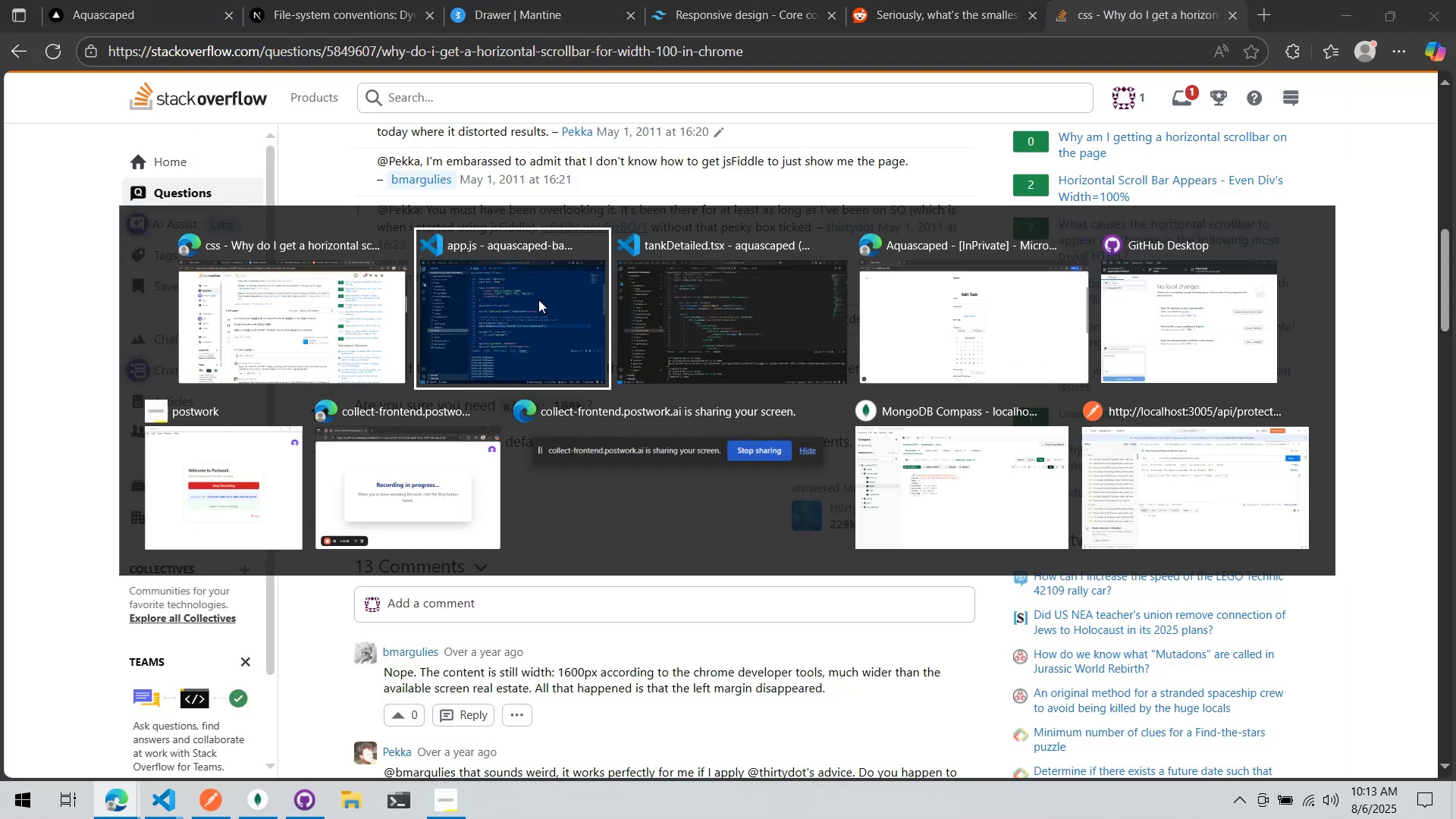 
key(Alt+Tab)
 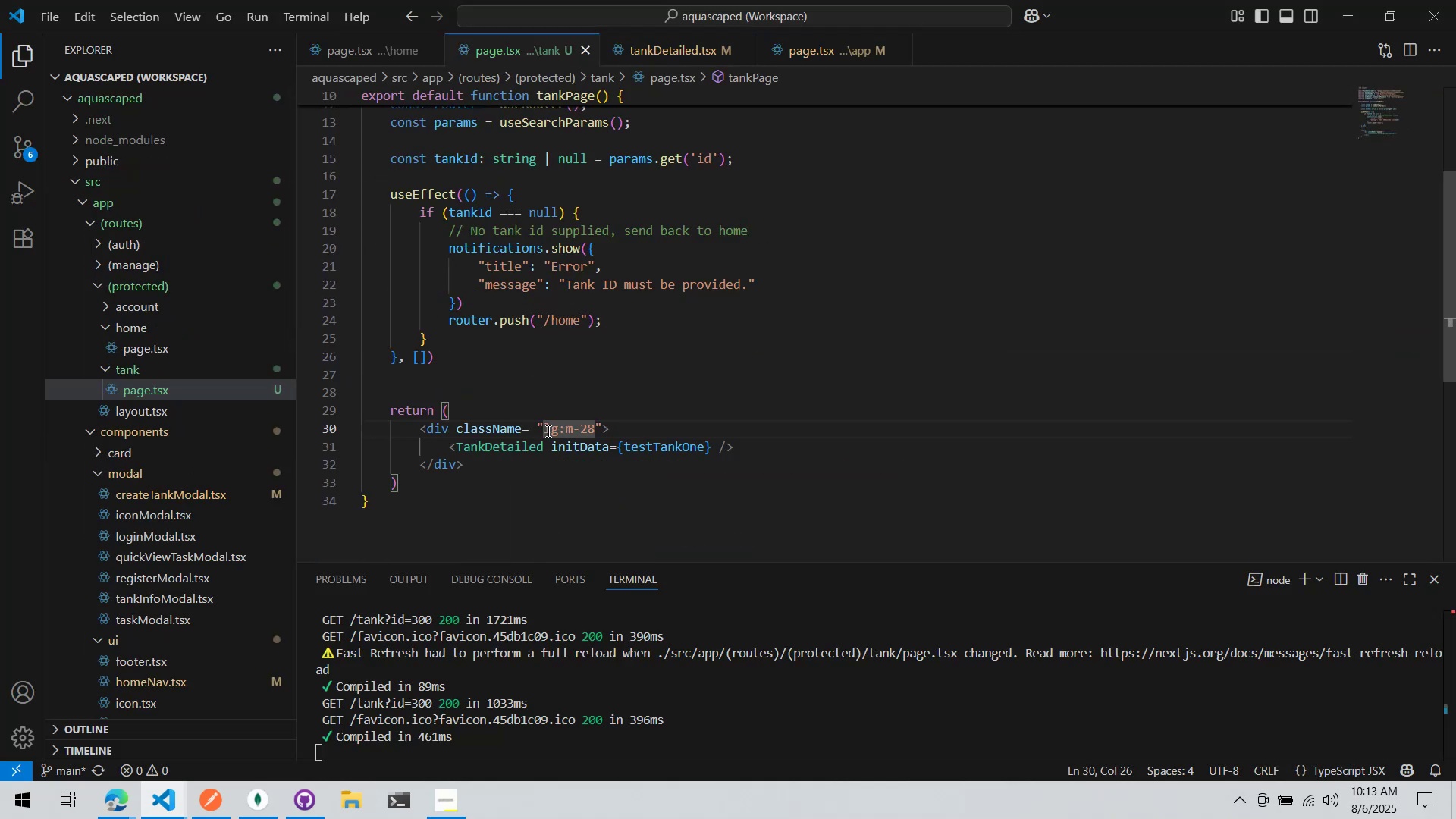 
double_click([593, 268])
 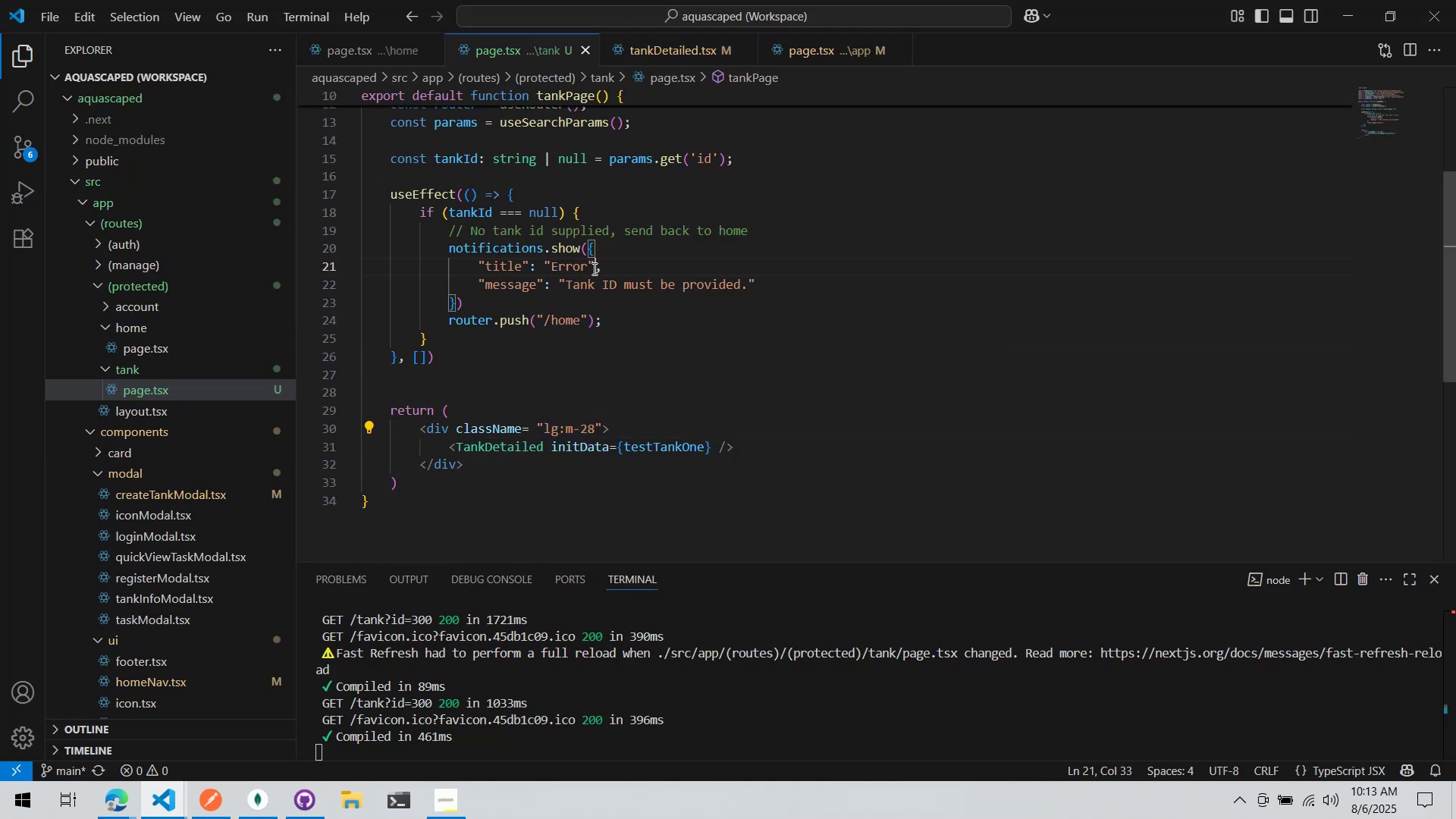 
key(Alt+AltLeft)
 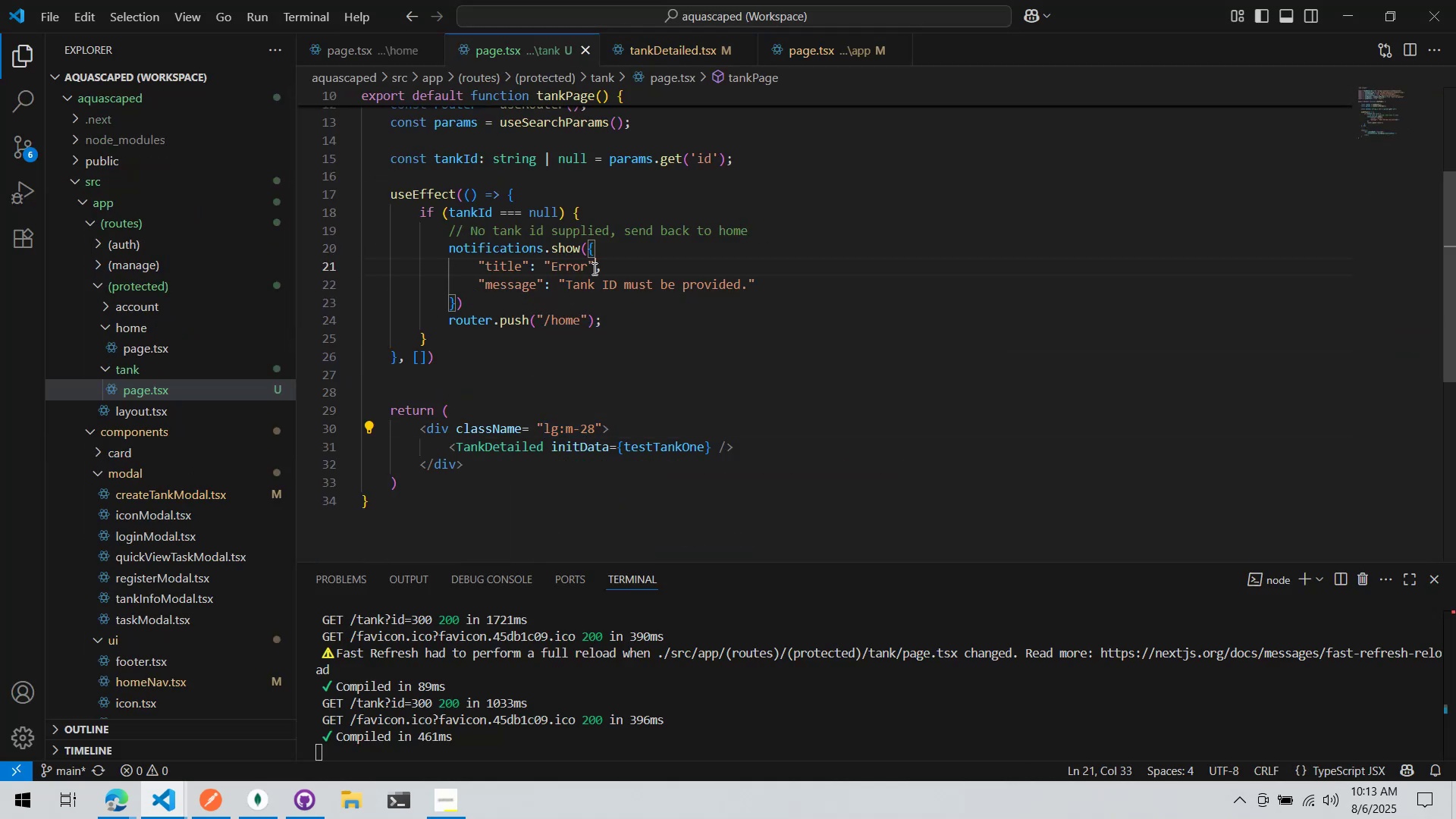 
key(Alt+Tab)
 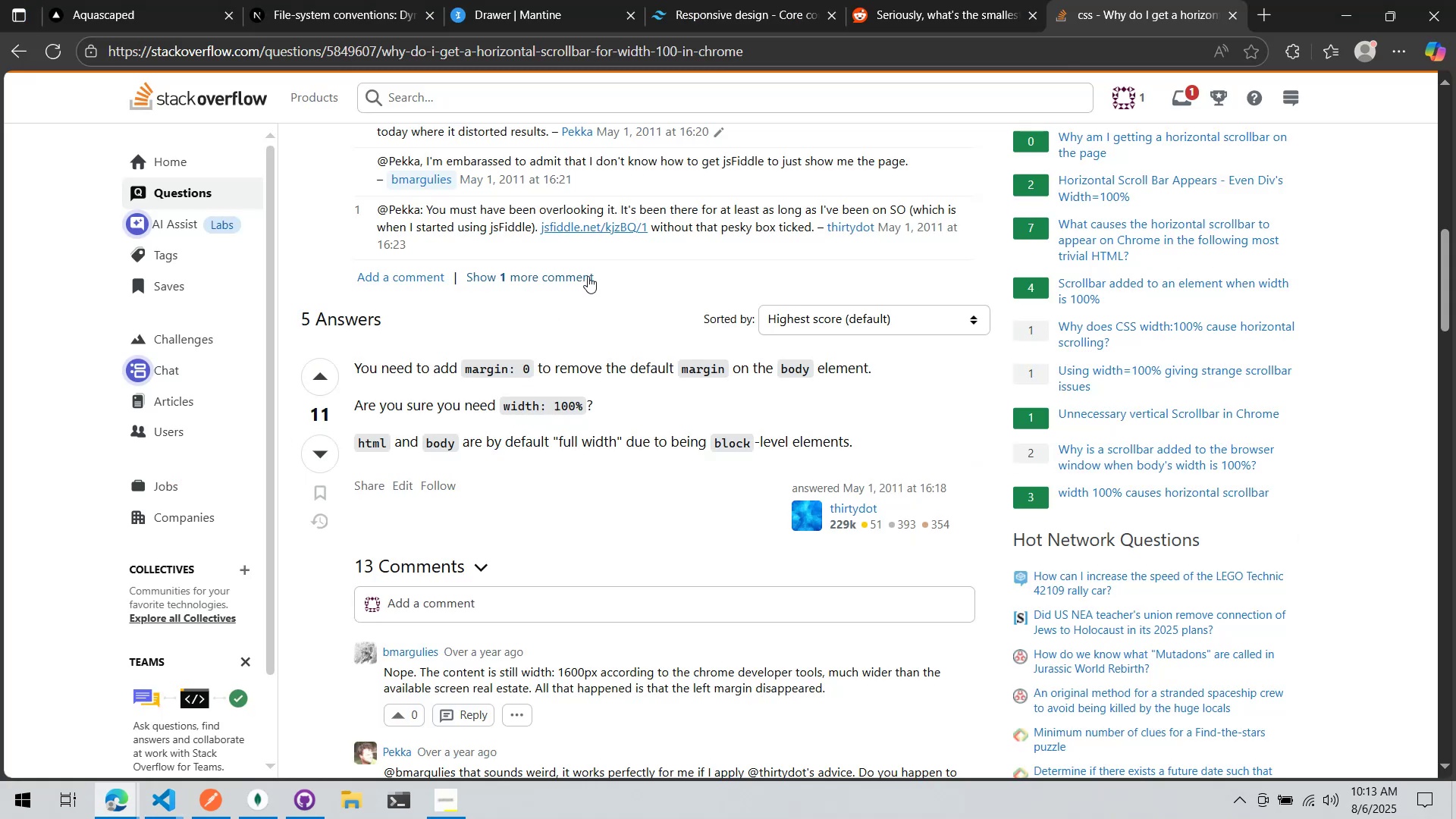 
key(Alt+AltLeft)
 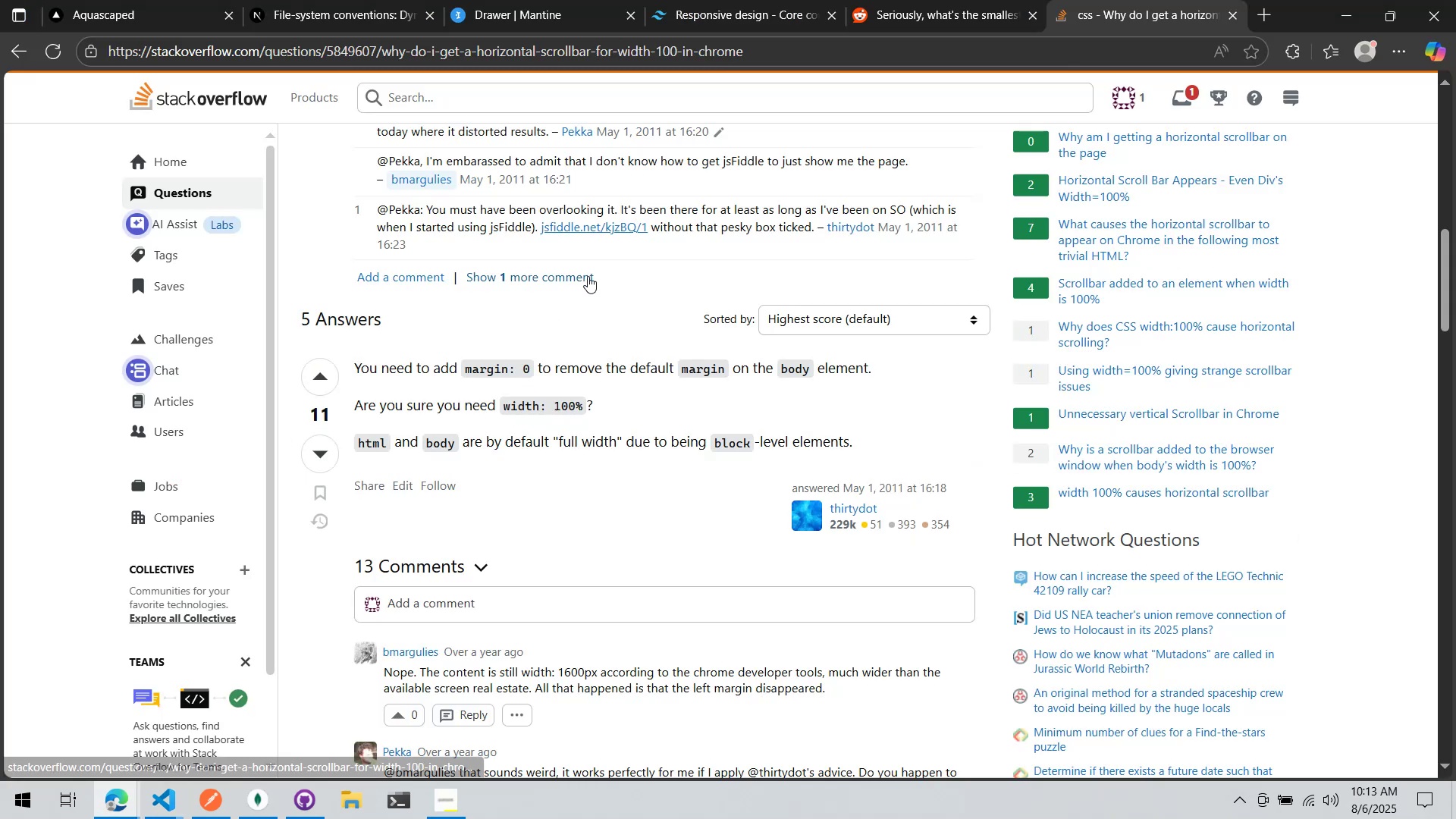 
key(Alt+Tab)
 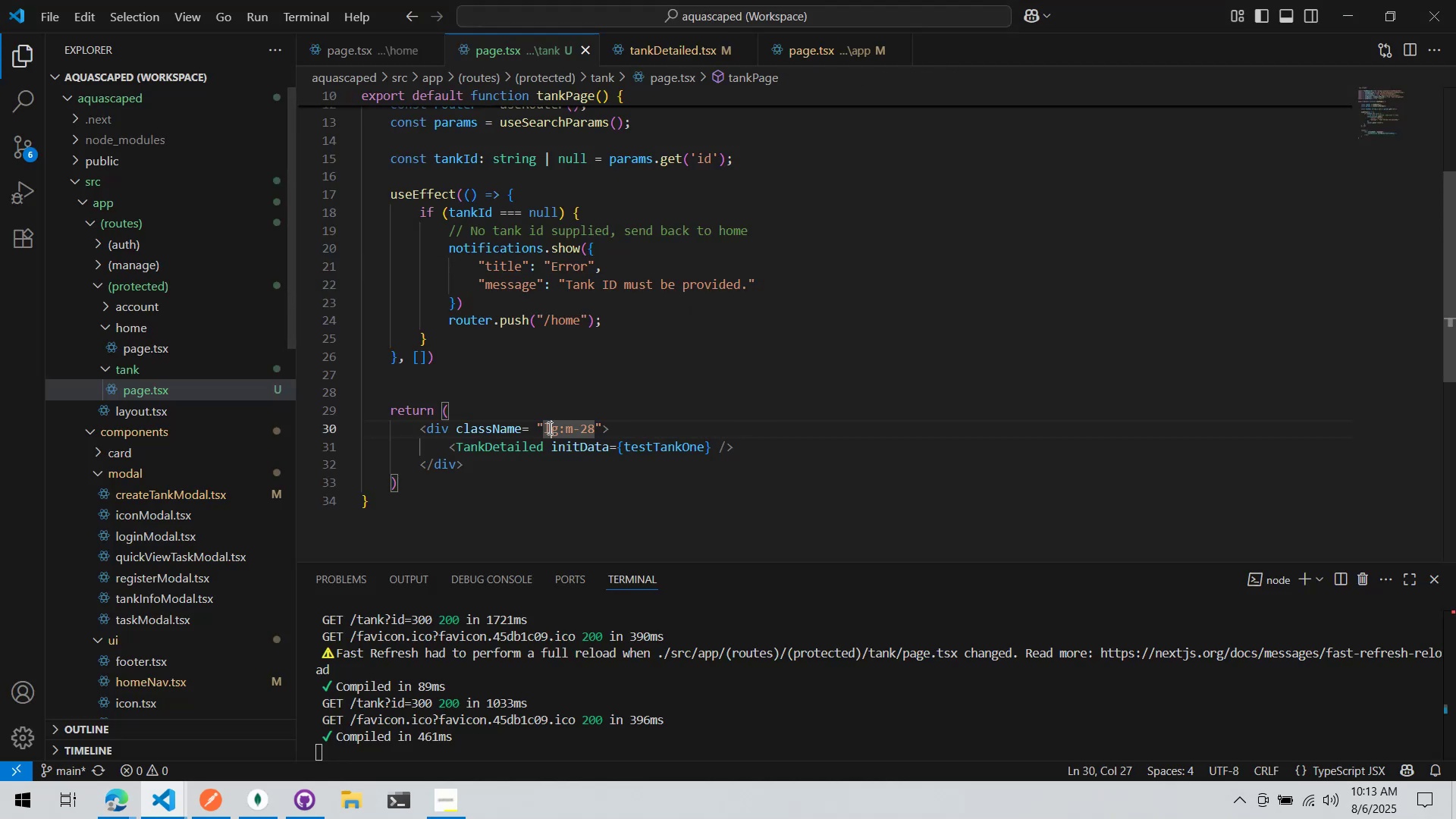 
triple_click([547, 427])
 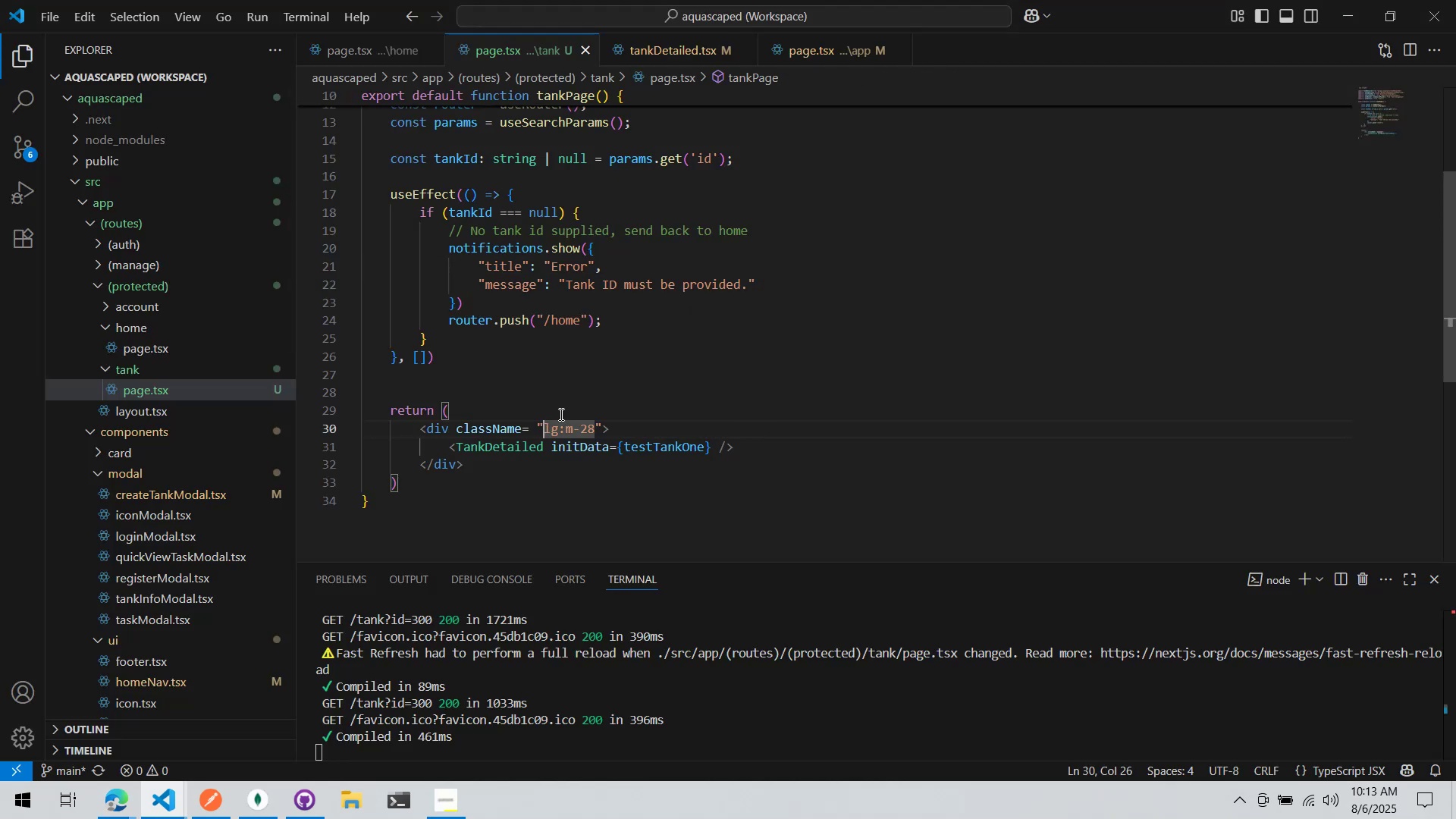 
type(m0)
key(Backspace)
type(-0 )
 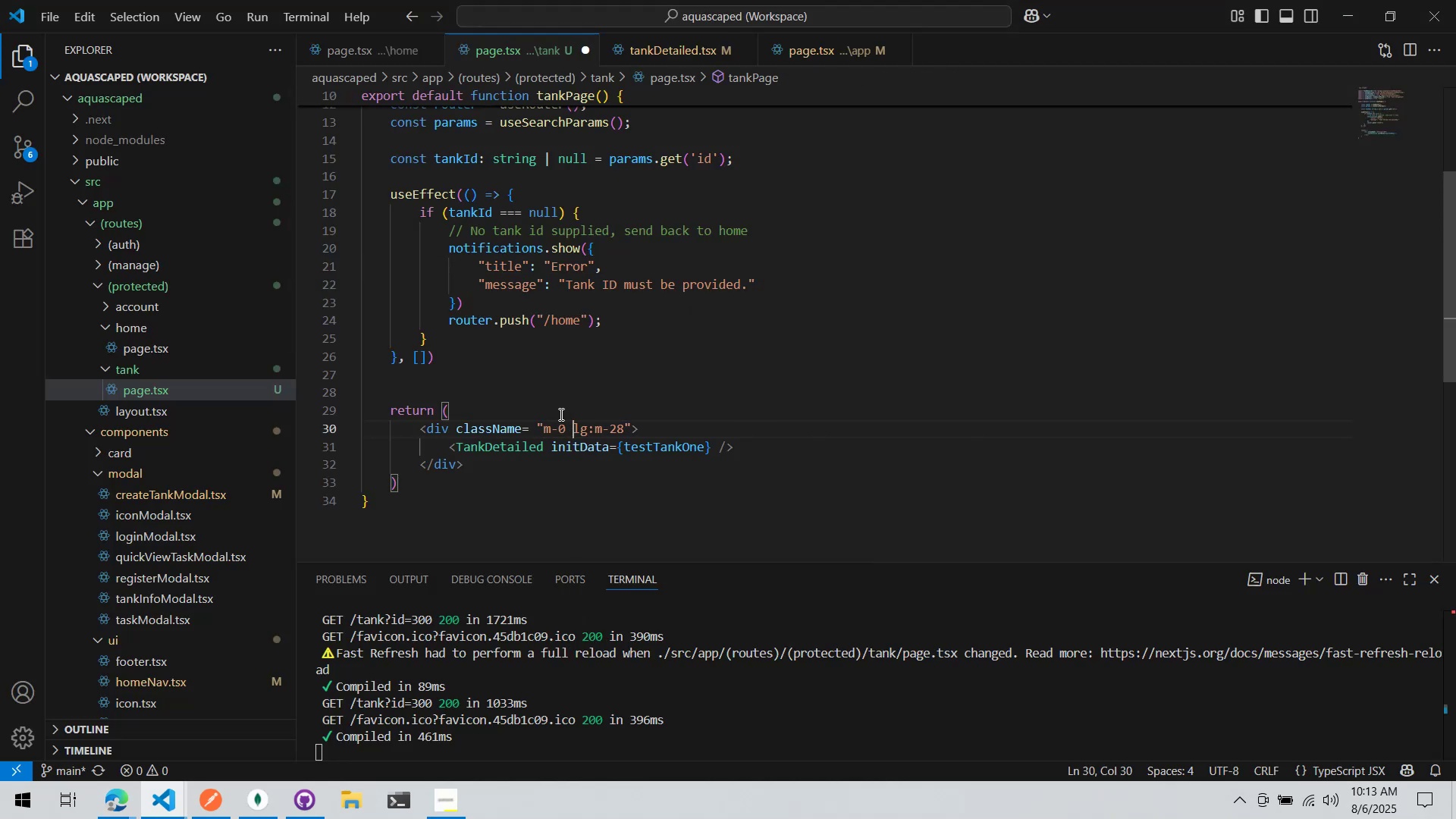 
key(Control+ControlLeft)
 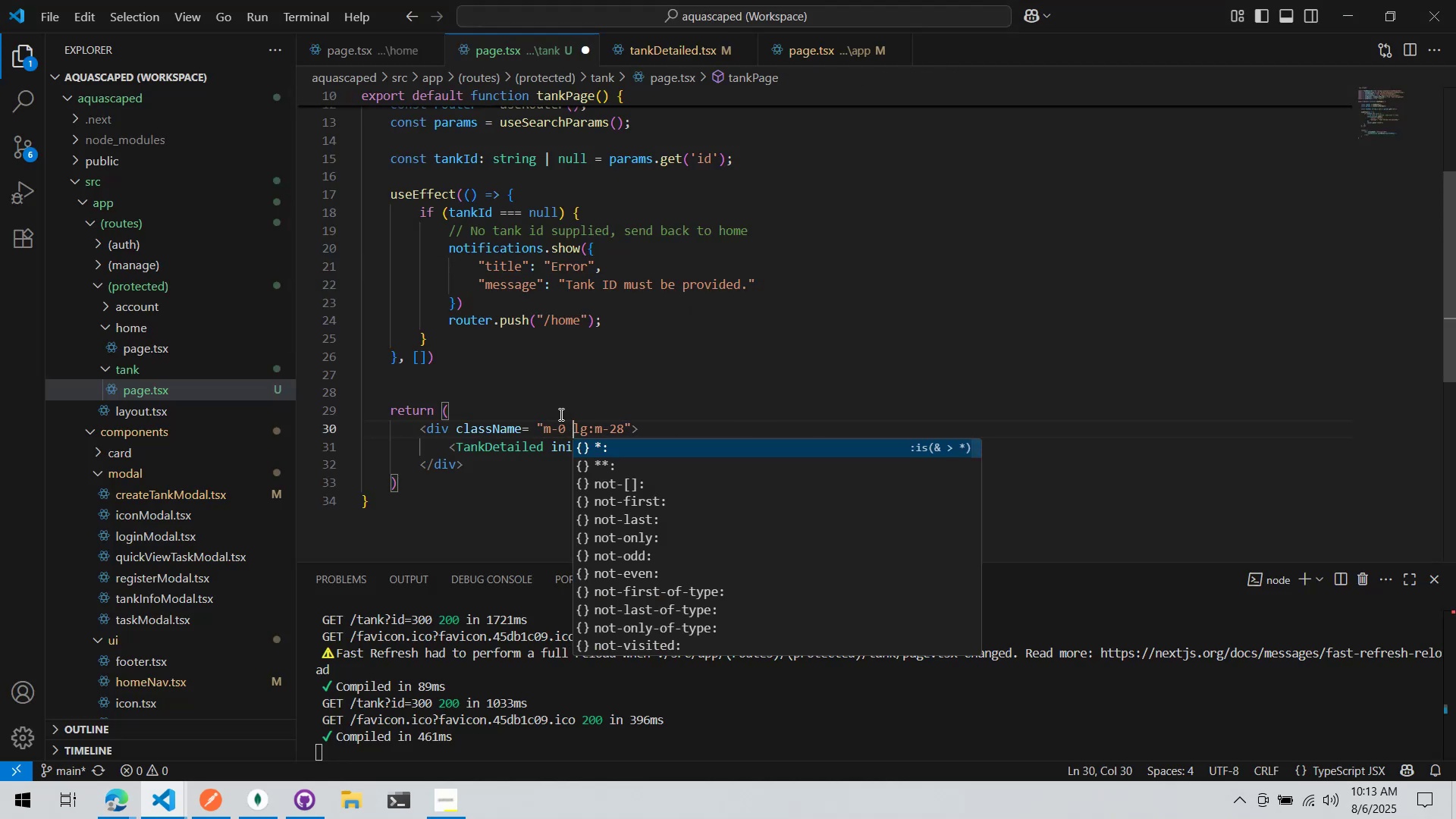 
key(Control+S)
 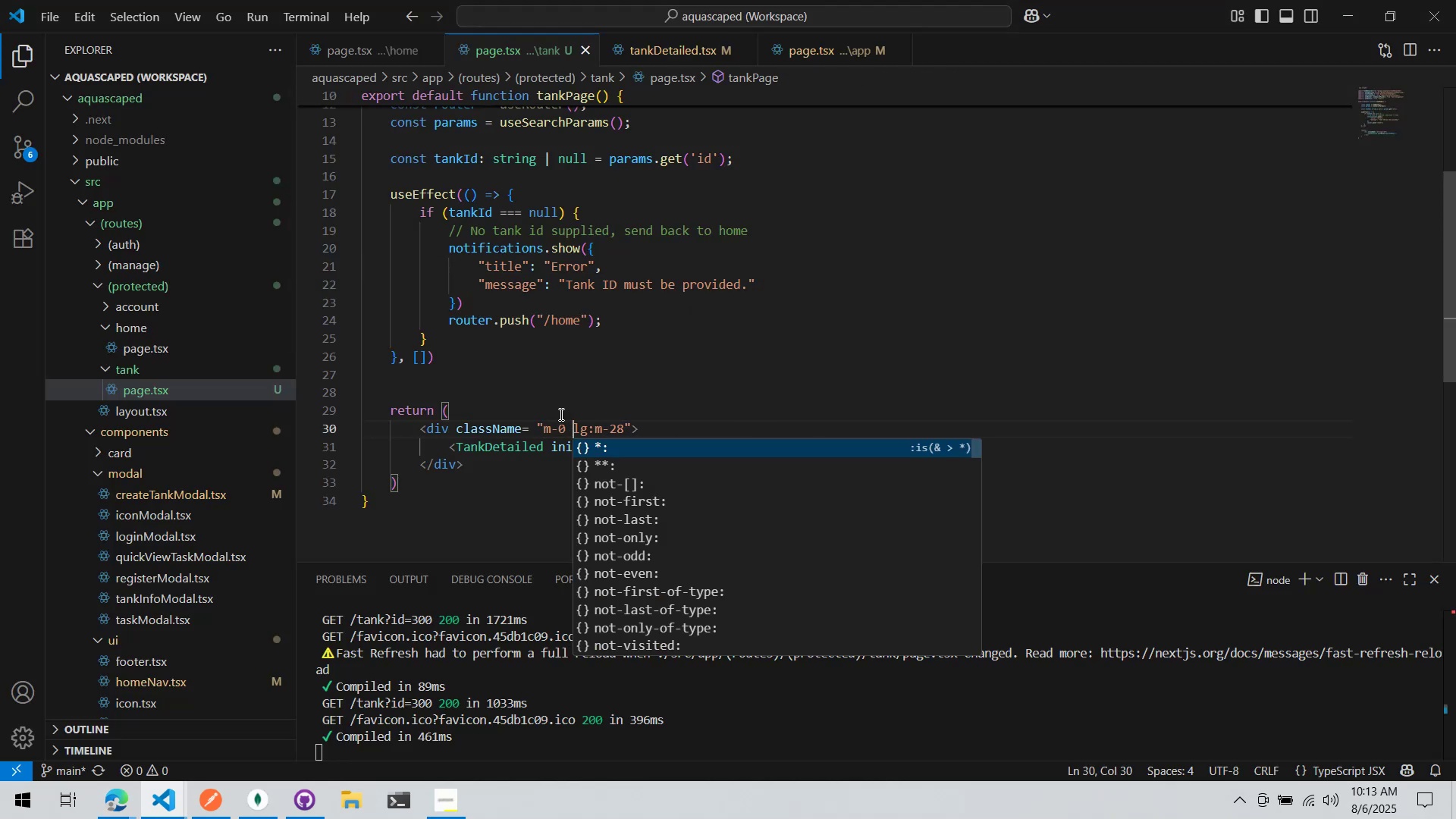 
key(Alt+AltLeft)
 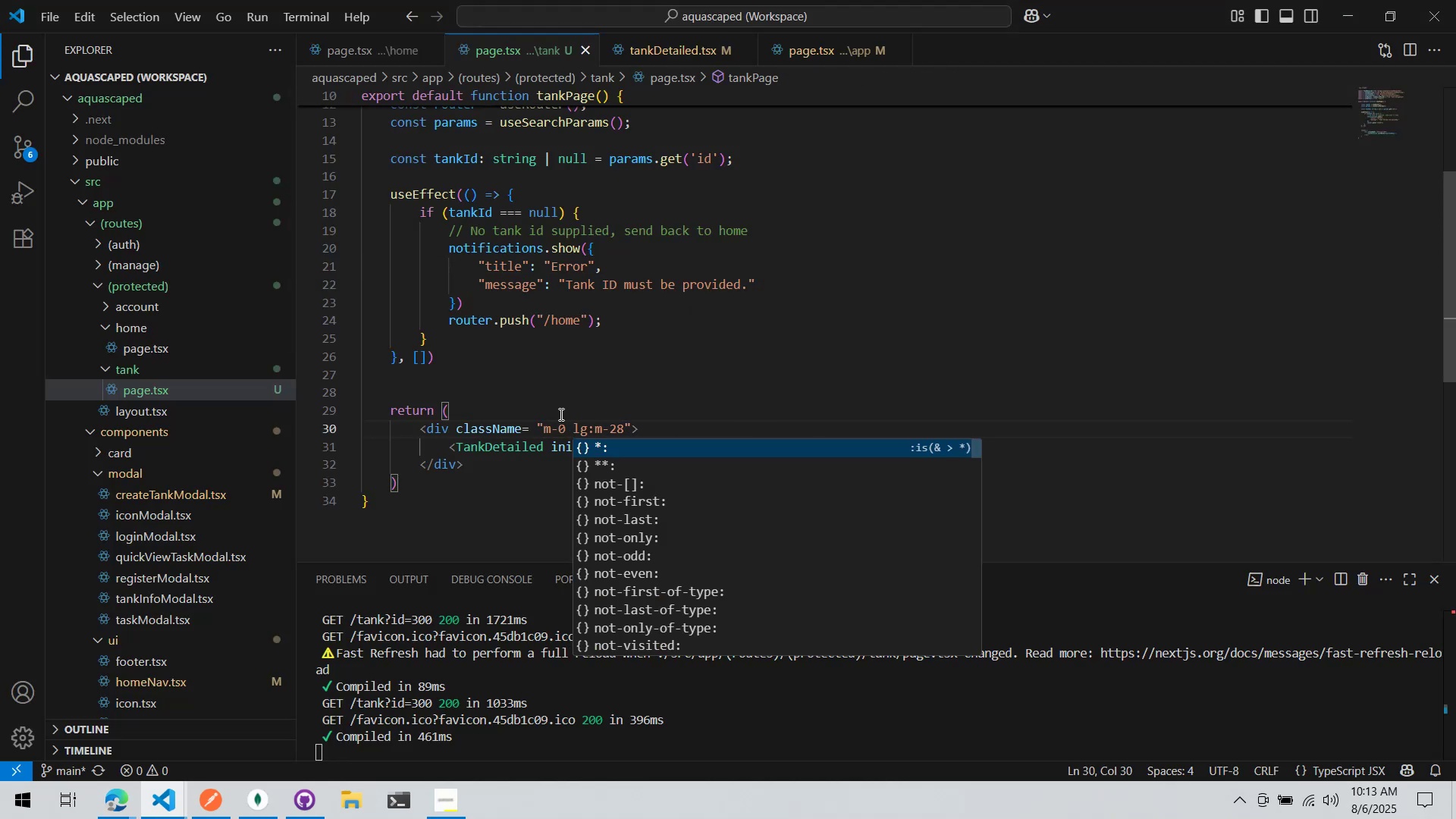 
key(Alt+Tab)
 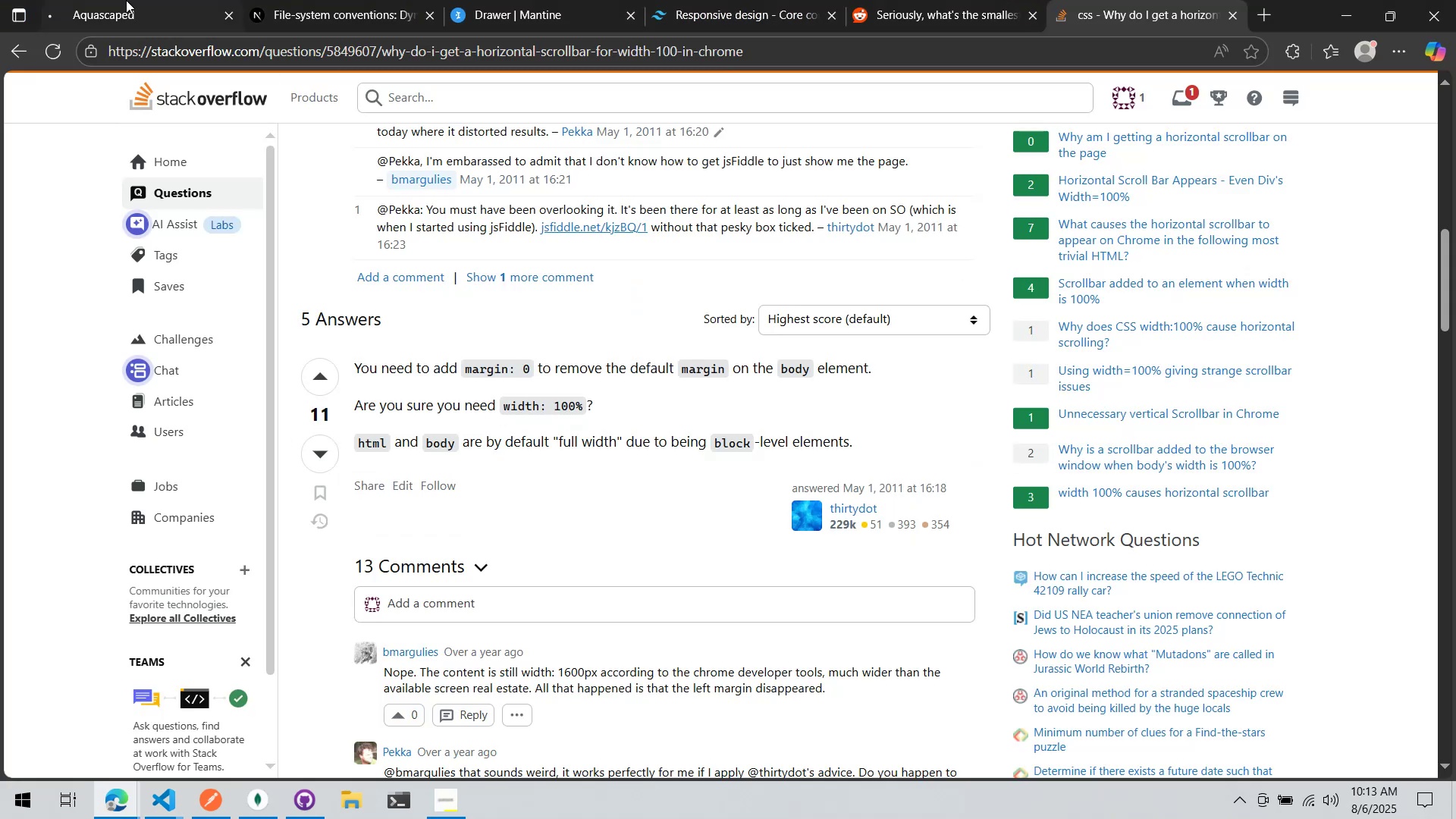 
left_click([121, 0])
 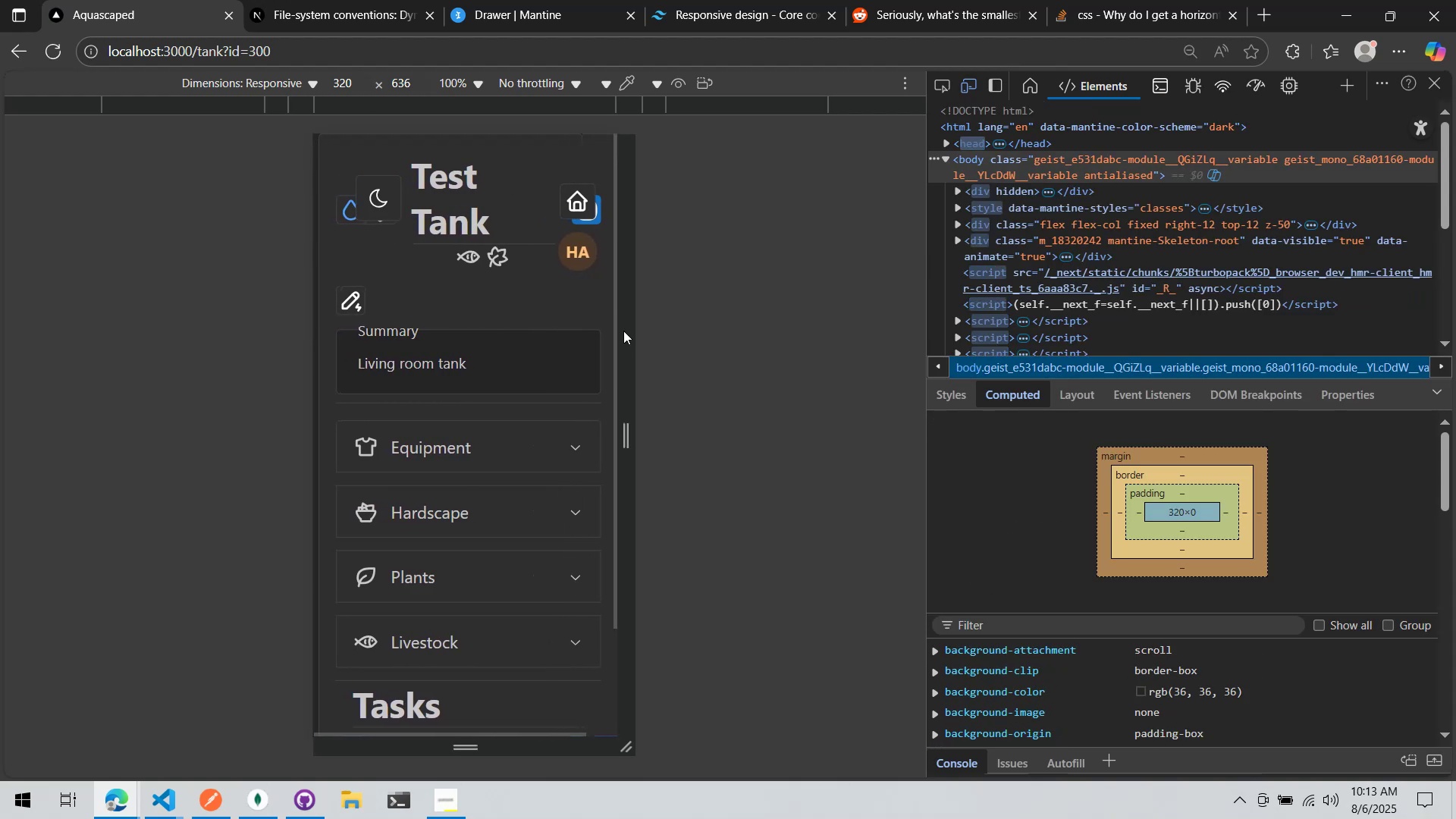 
wait(5.2)
 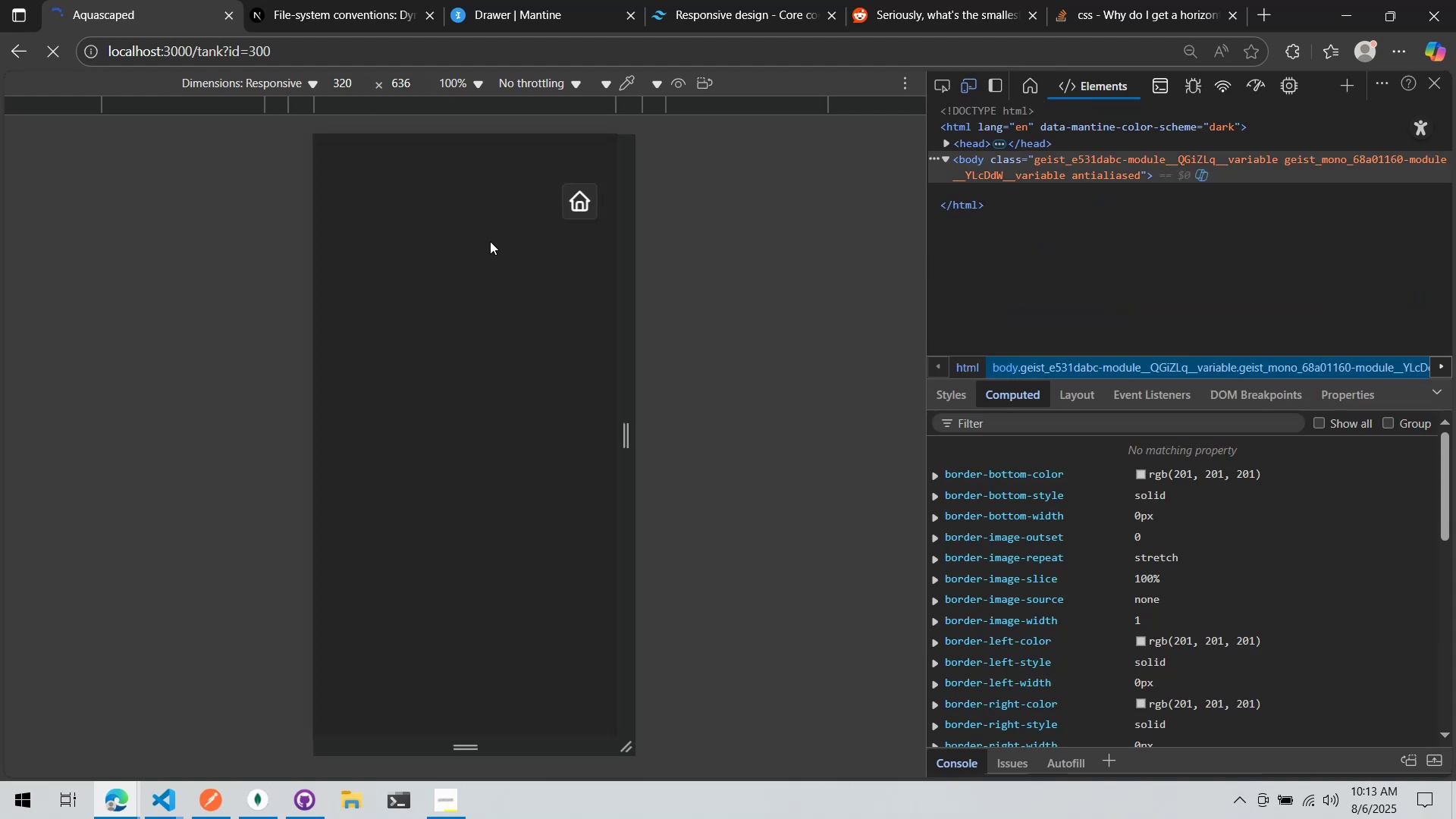 
left_click([1141, 4])
 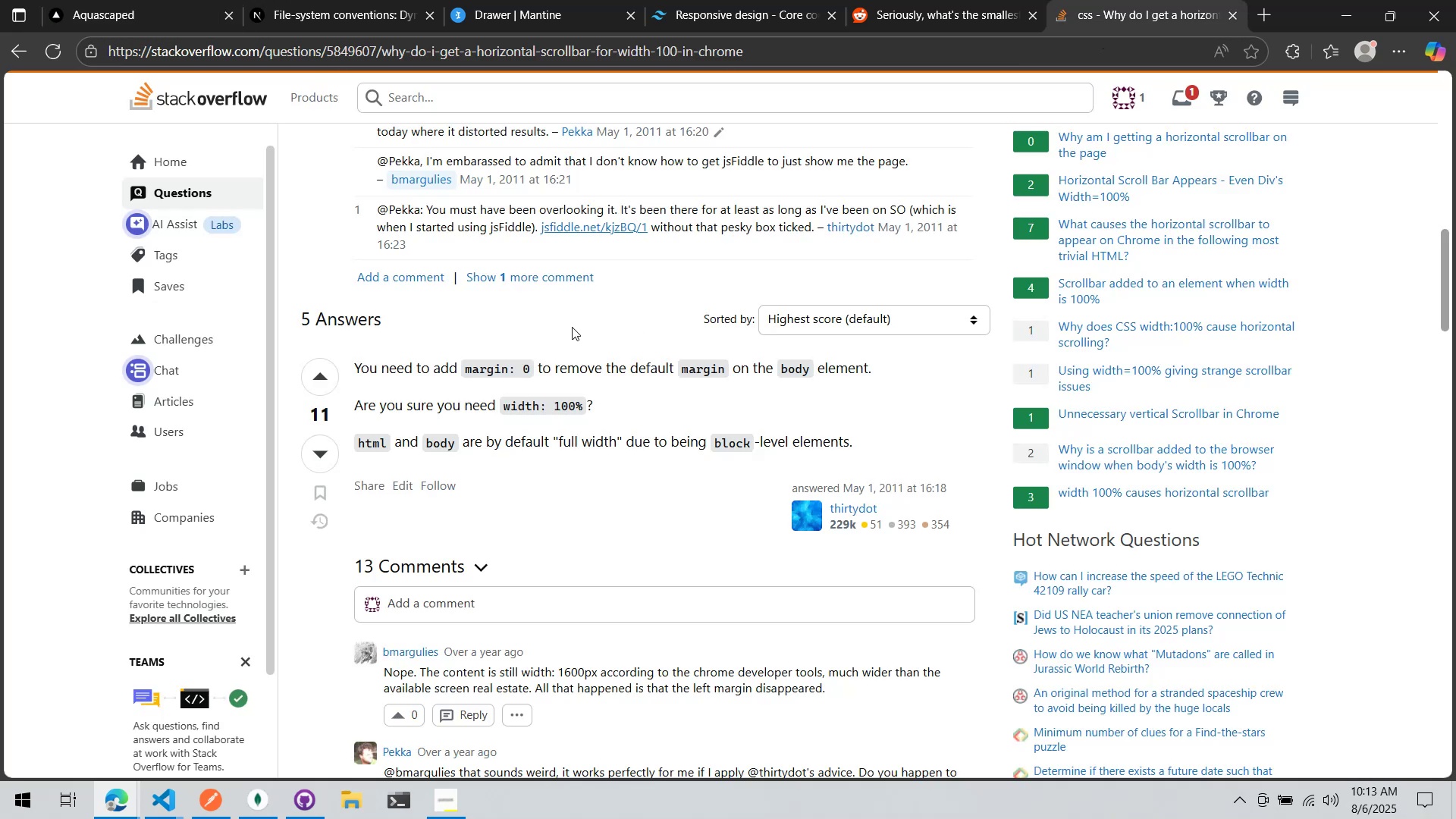 
wait(8.11)
 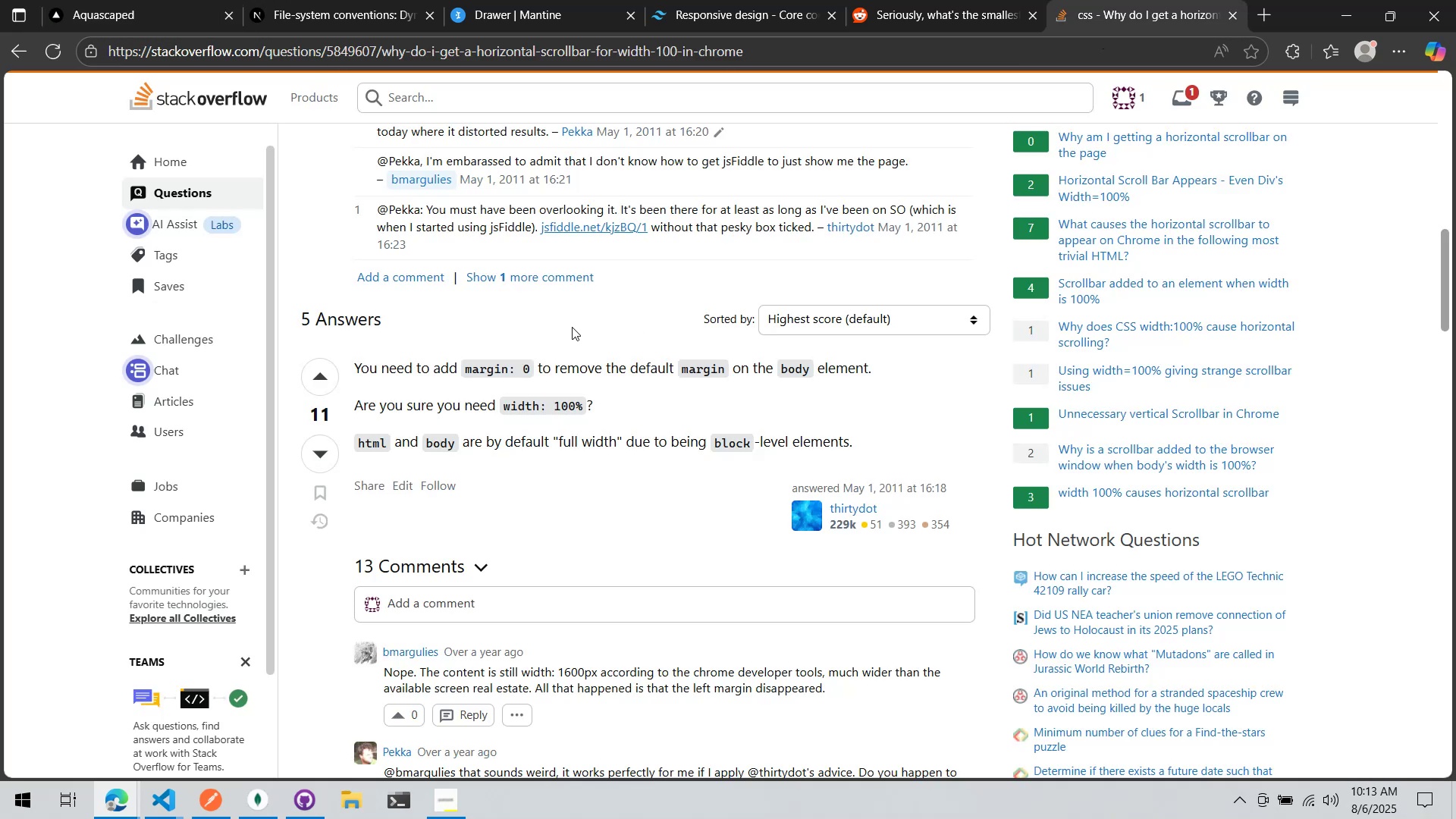 
scroll: coordinate [459, 250], scroll_direction: down, amount: 17.0
 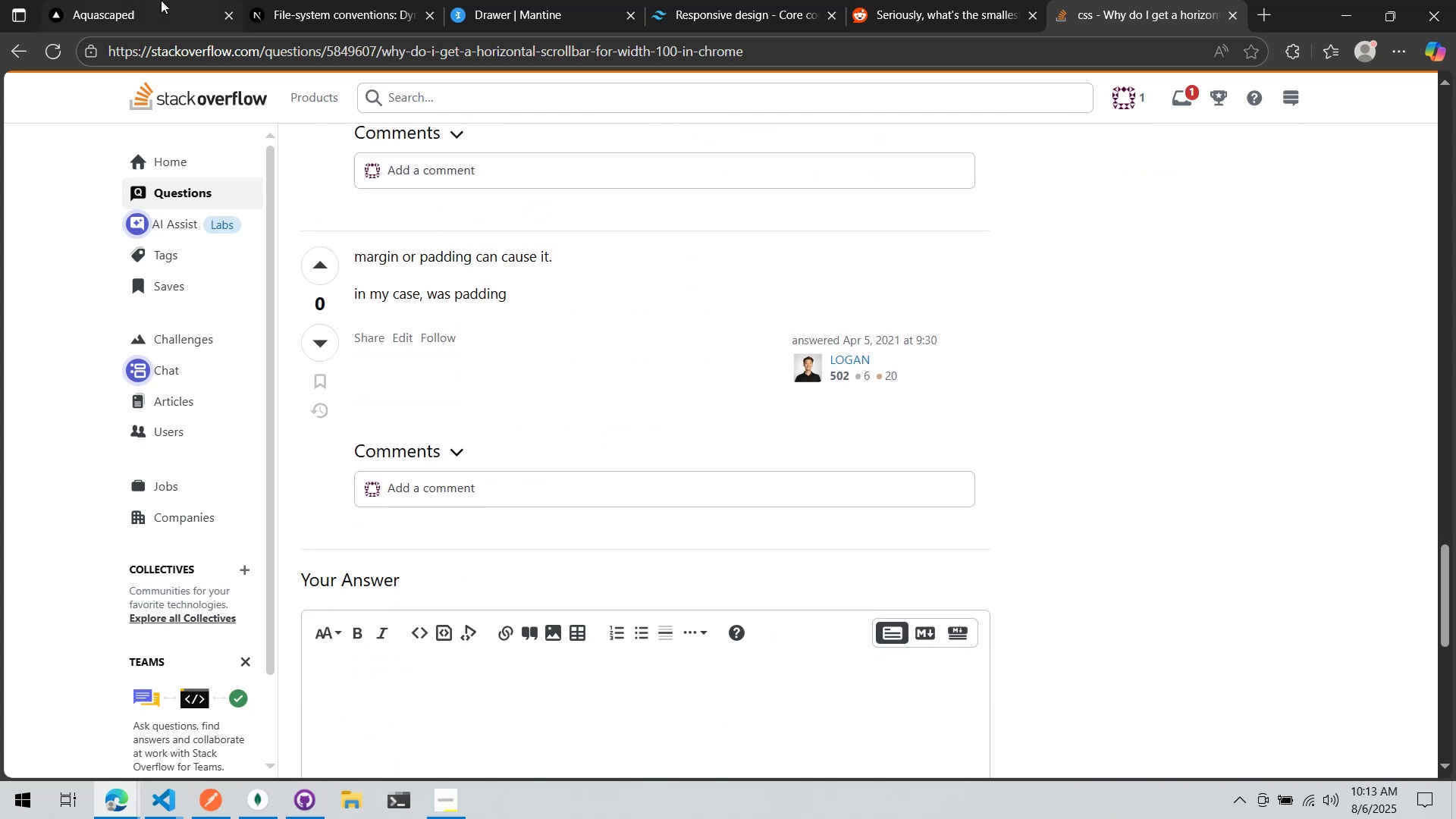 
left_click([155, 0])
 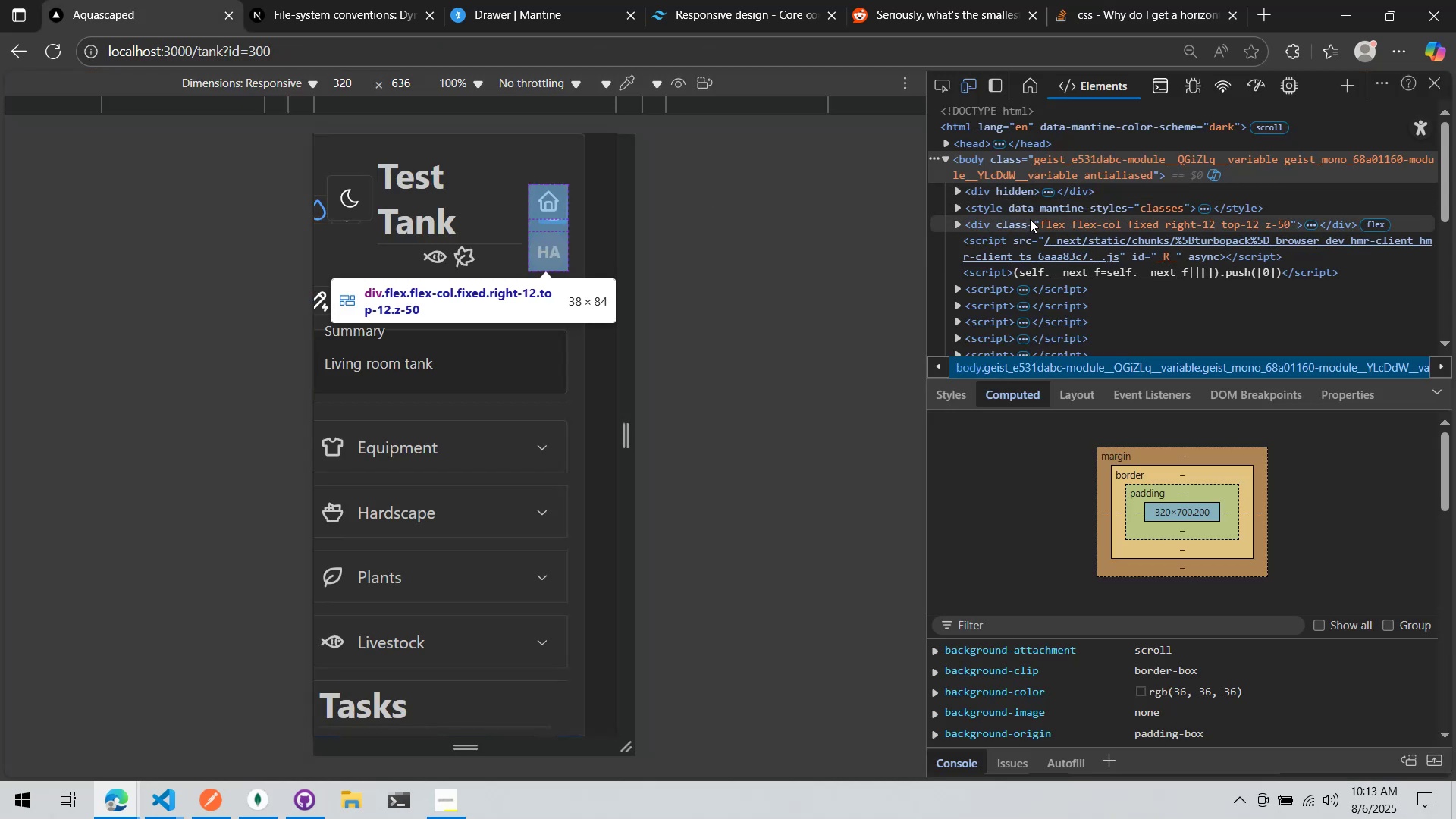 
key(Alt+AltLeft)
 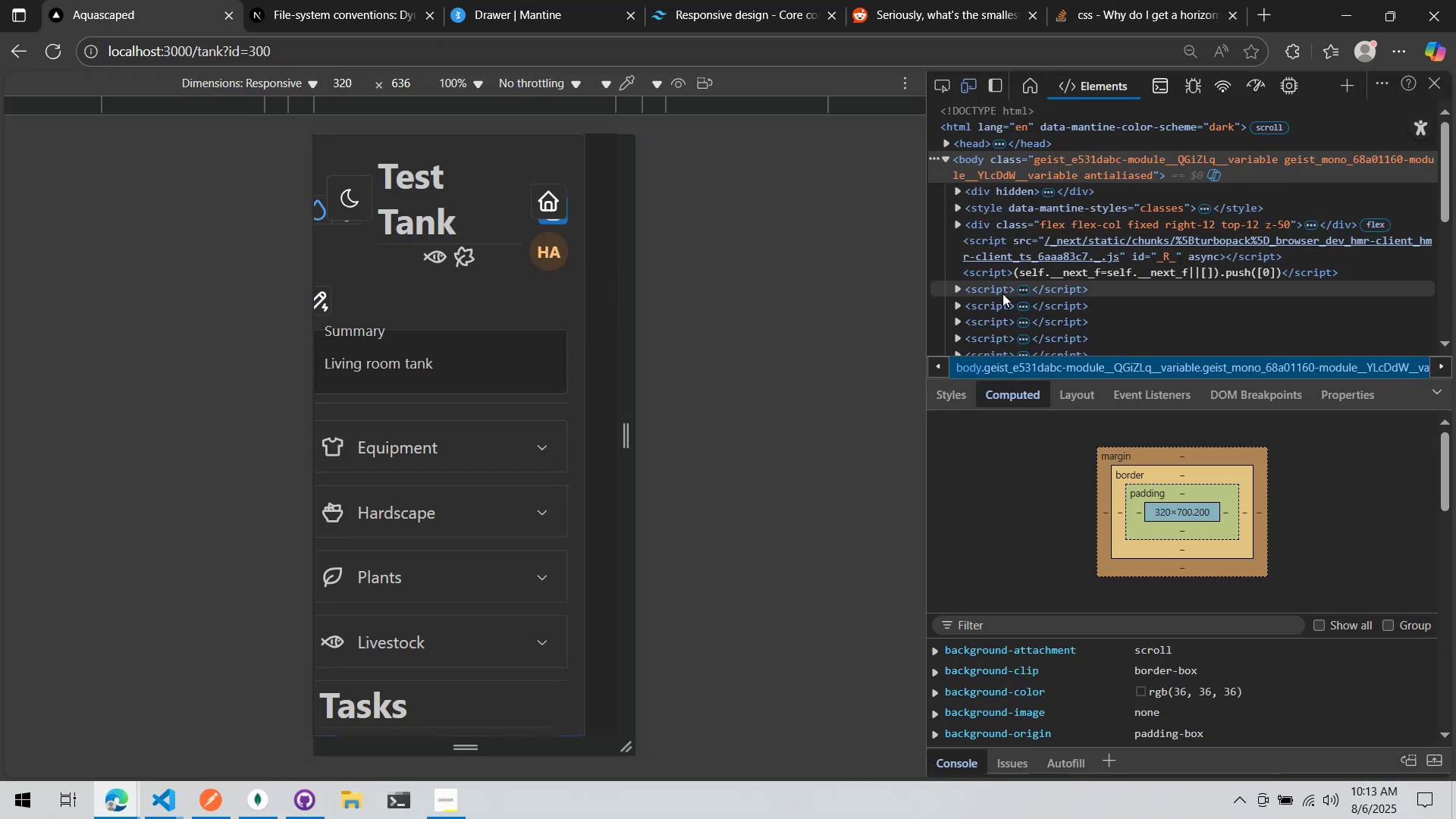 
key(Alt+Tab)
 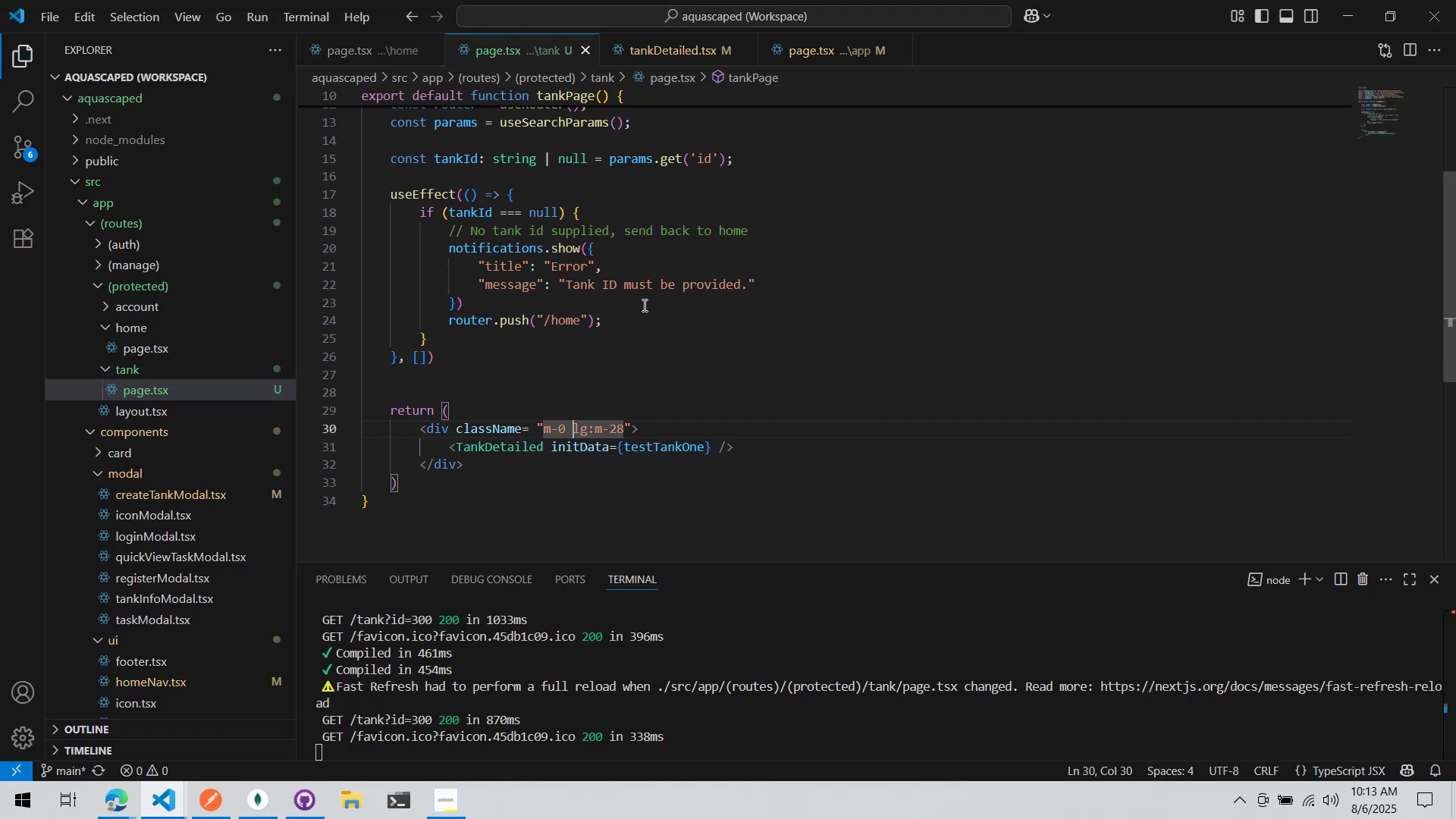 
scroll: coordinate [630, 331], scroll_direction: up, amount: 3.0
 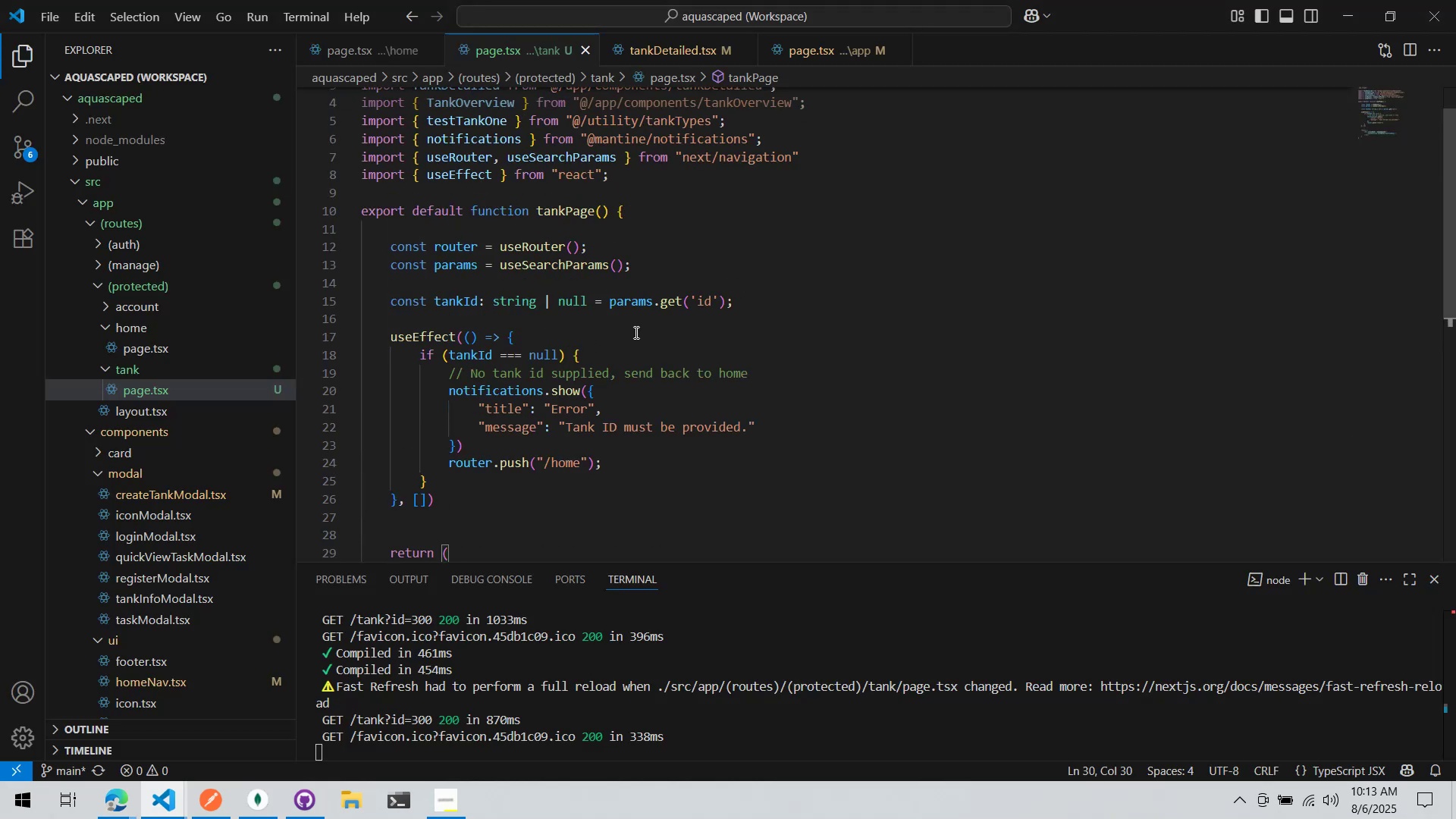 
key(Alt+AltLeft)
 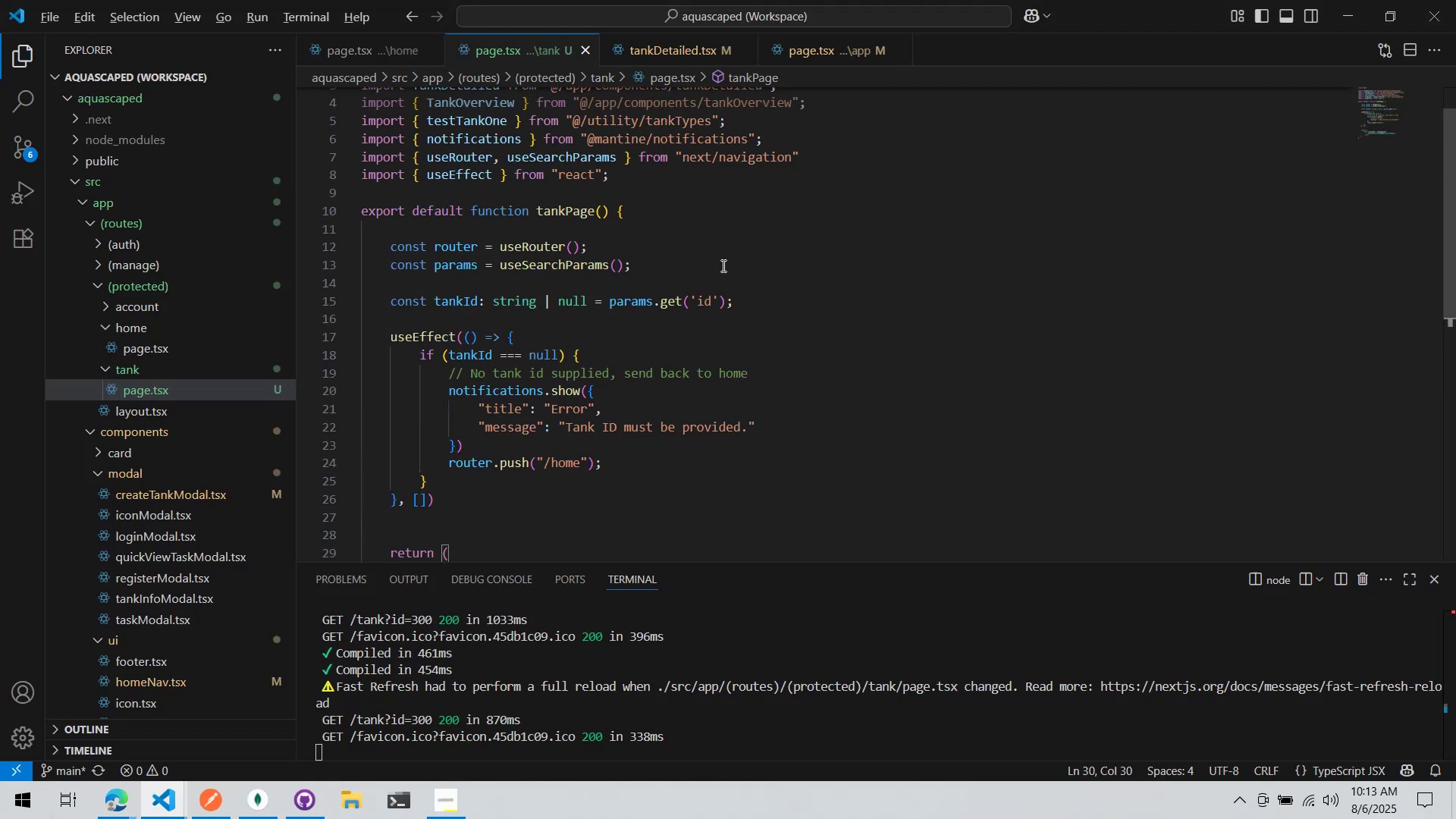 
key(Alt+Tab)
 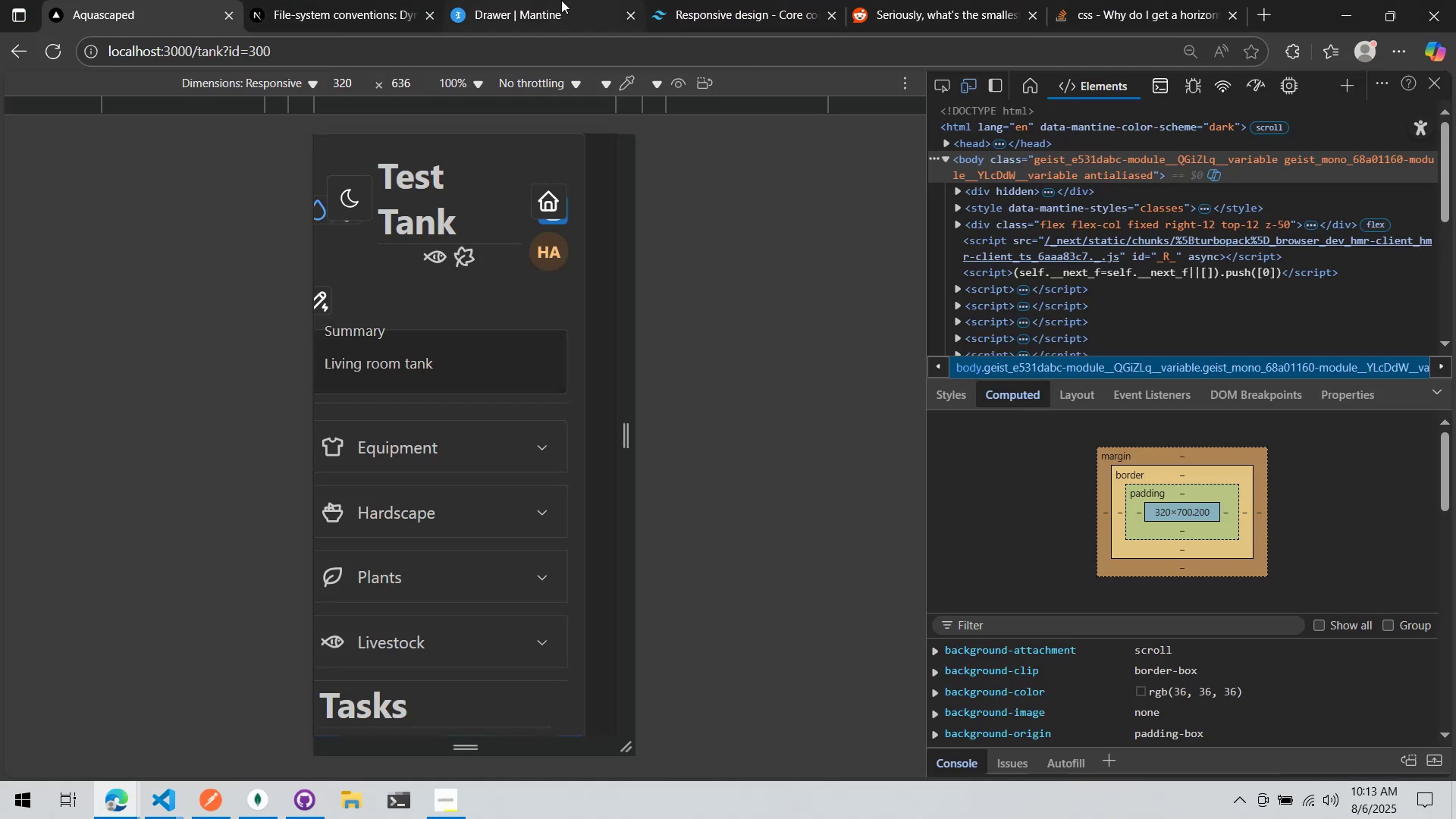 
left_click([541, 0])
 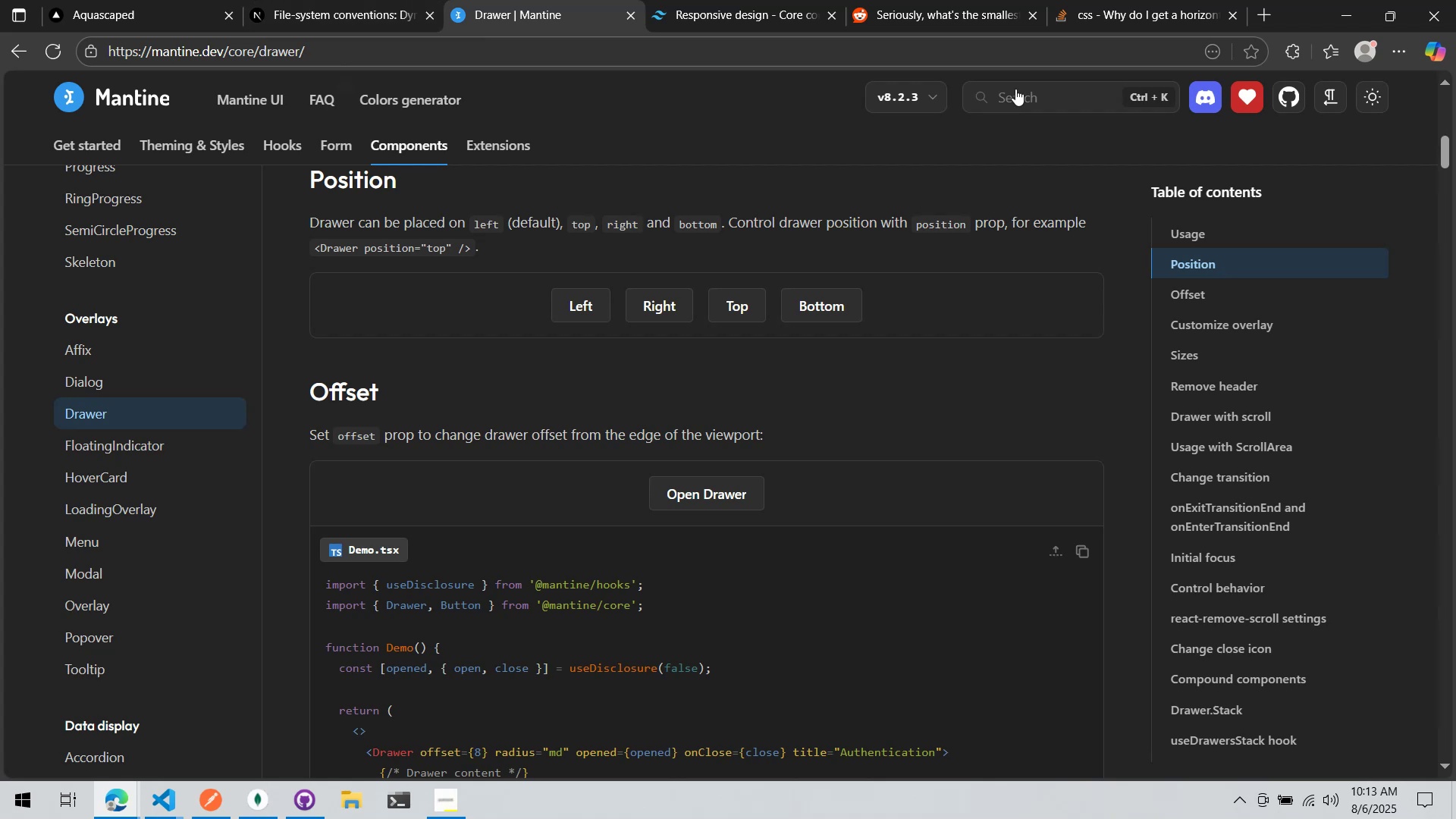 
type(card)
 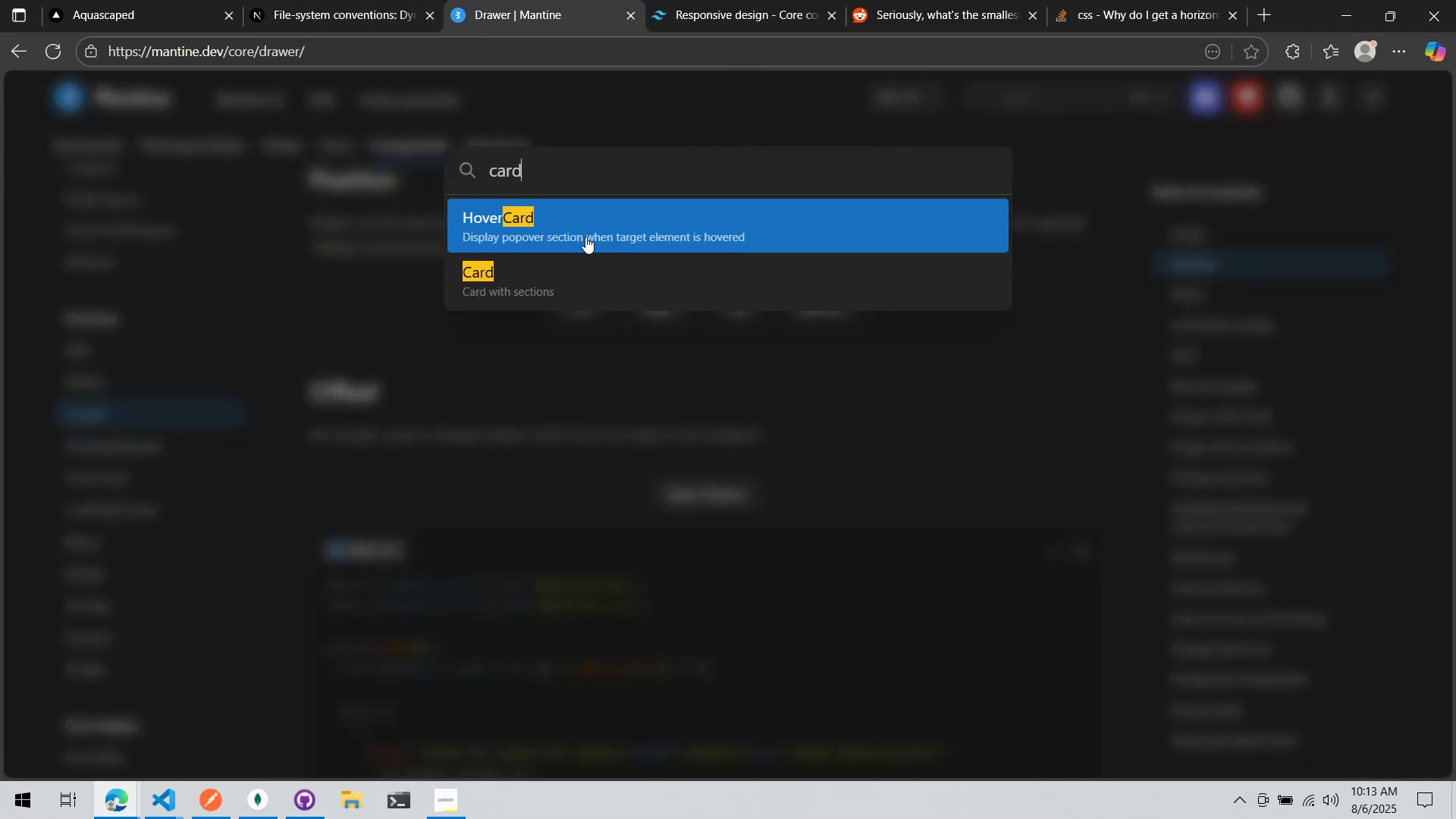 
left_click([571, 271])
 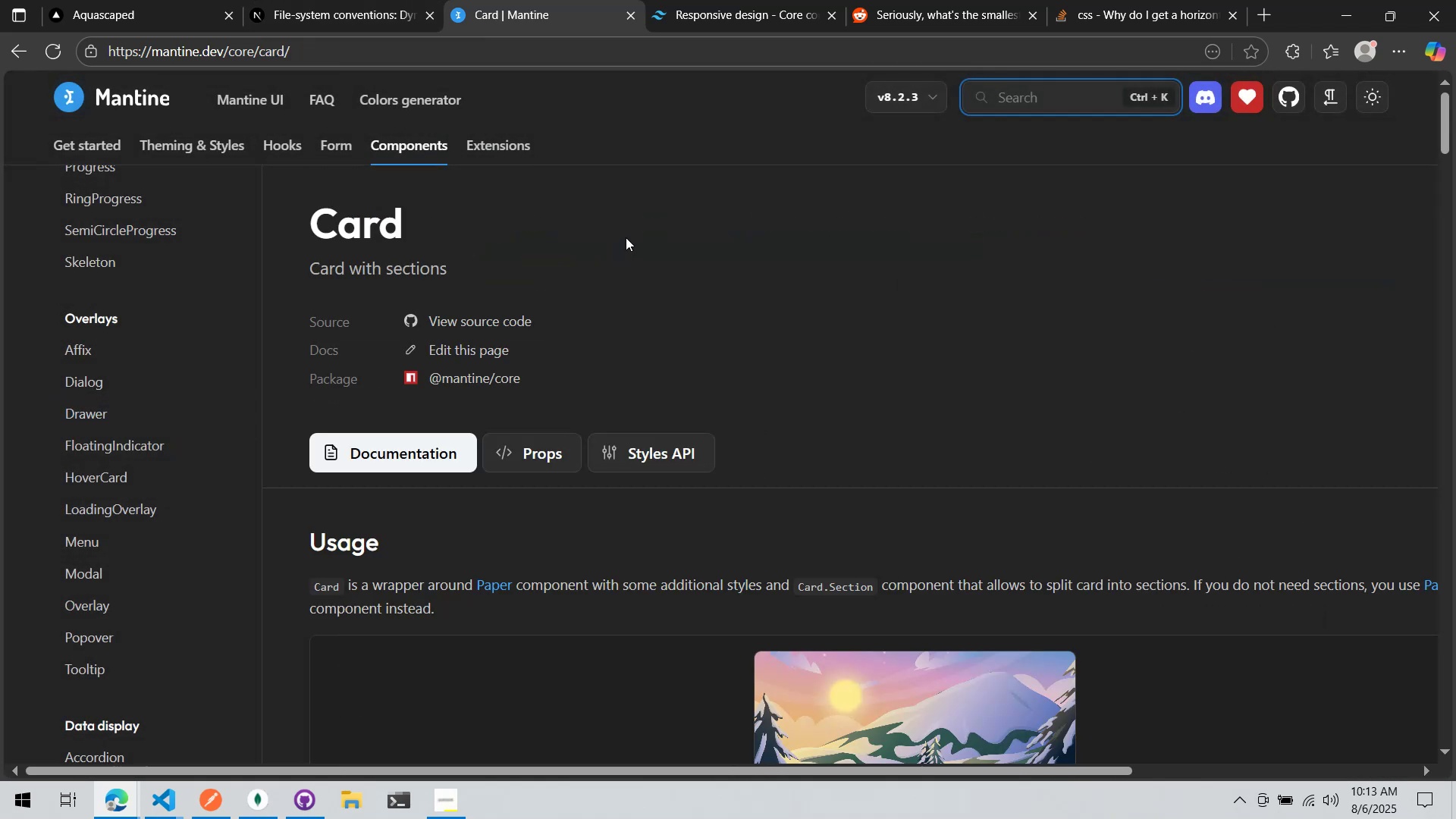 
scroll: coordinate [626, 237], scroll_direction: down, amount: 6.0
 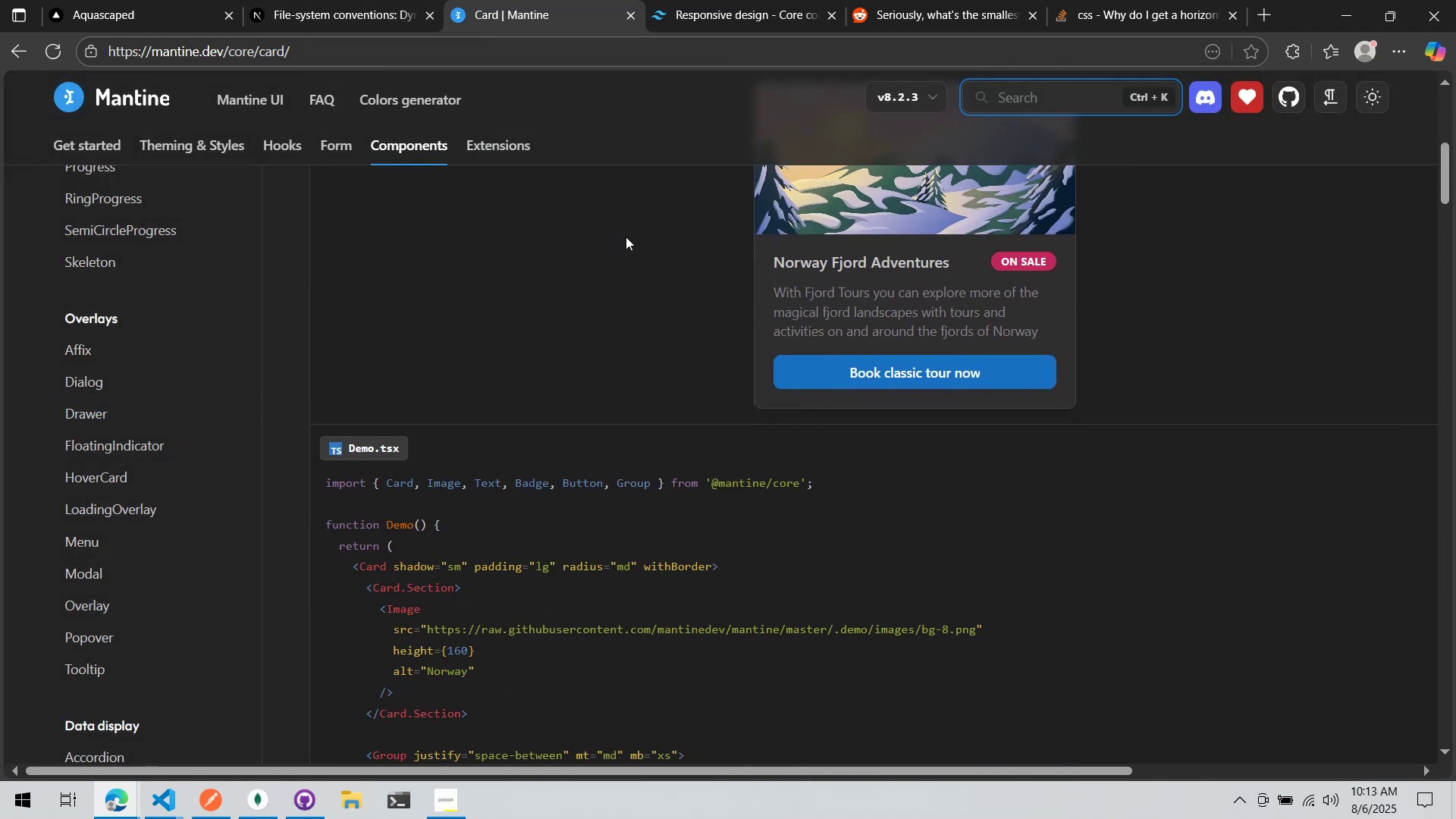 
key(Alt+AltLeft)
 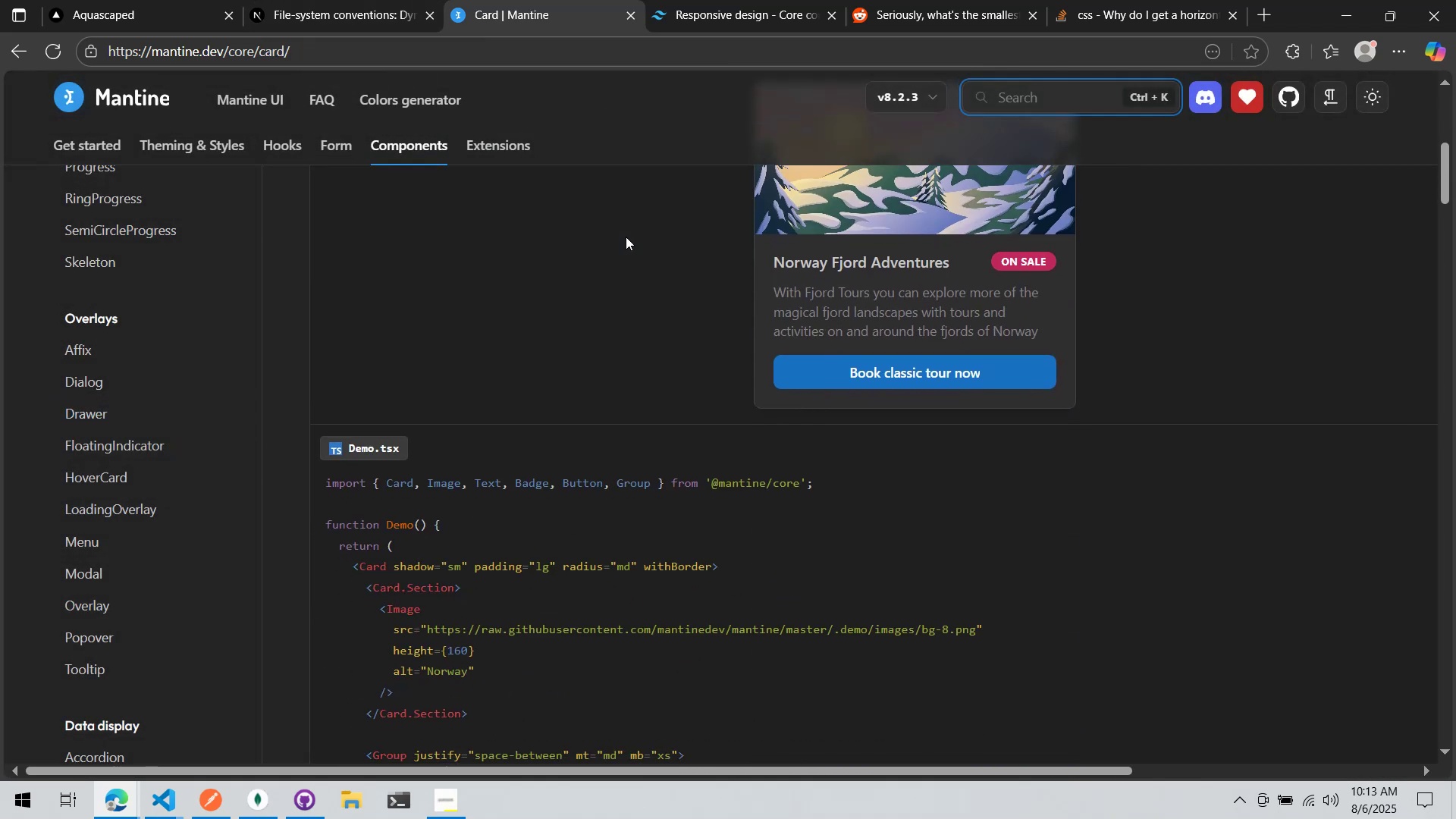 
key(Alt+Tab)
 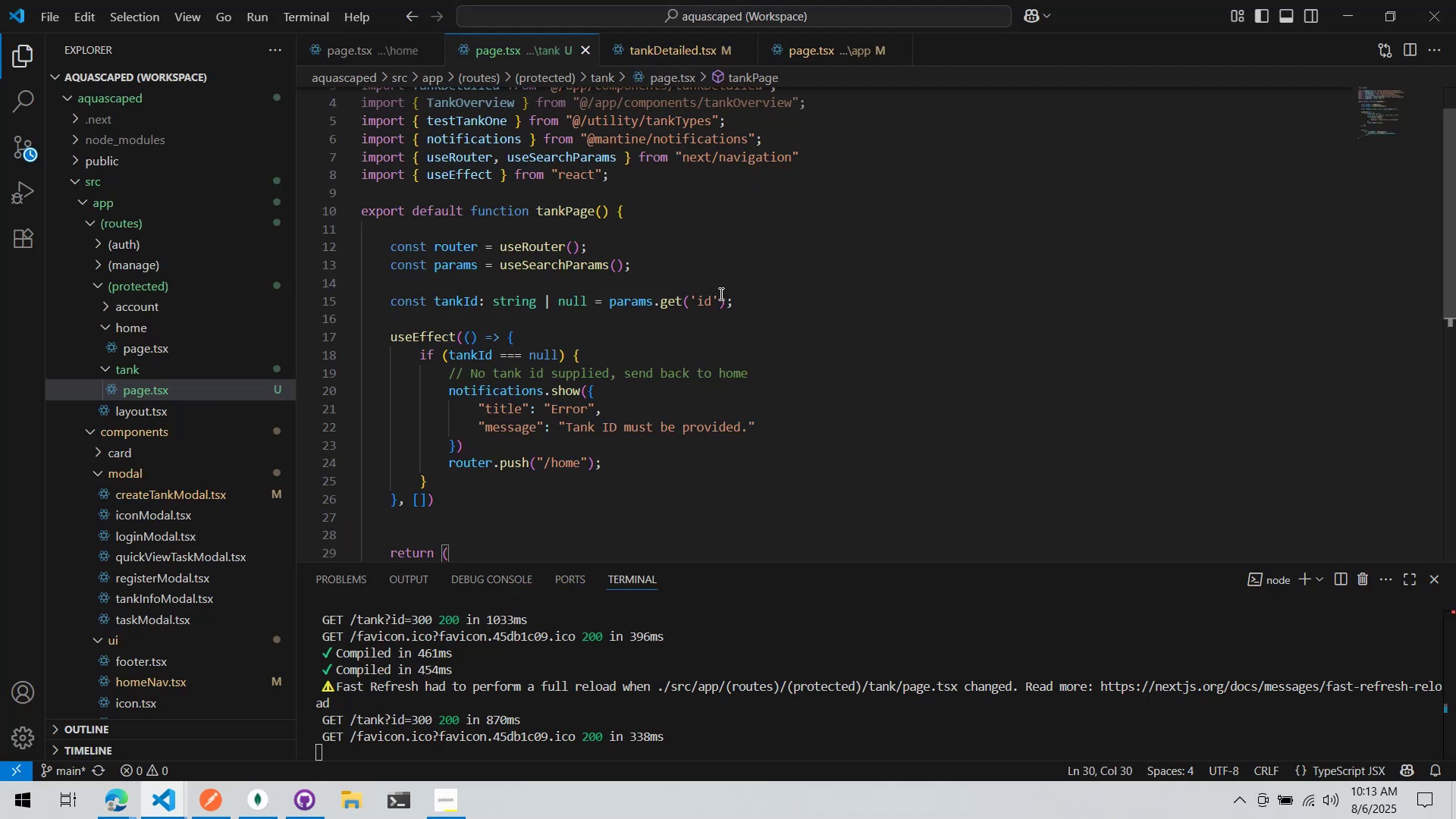 
scroll: coordinate [599, 140], scroll_direction: down, amount: 2.0
 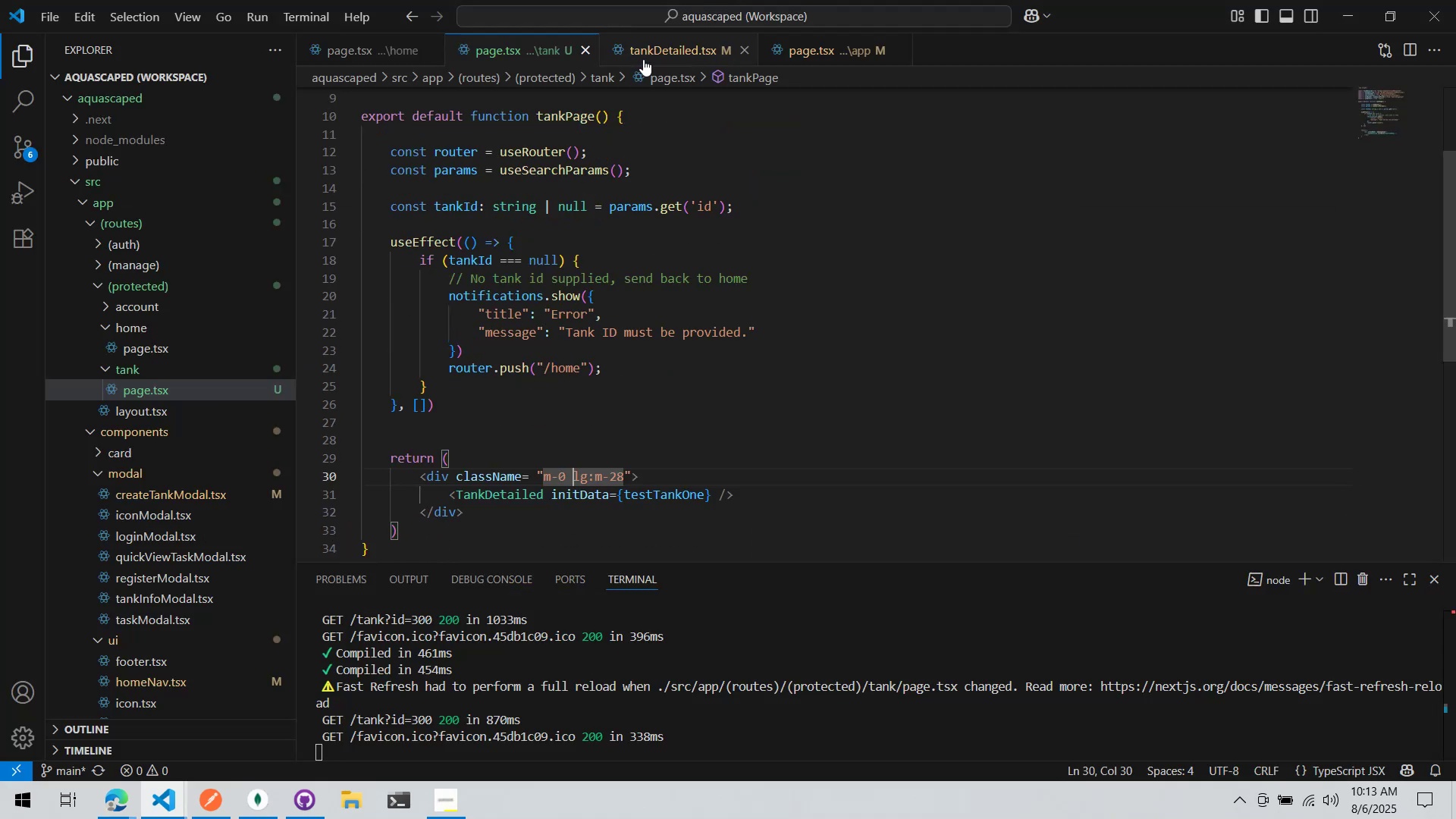 
left_click([643, 58])
 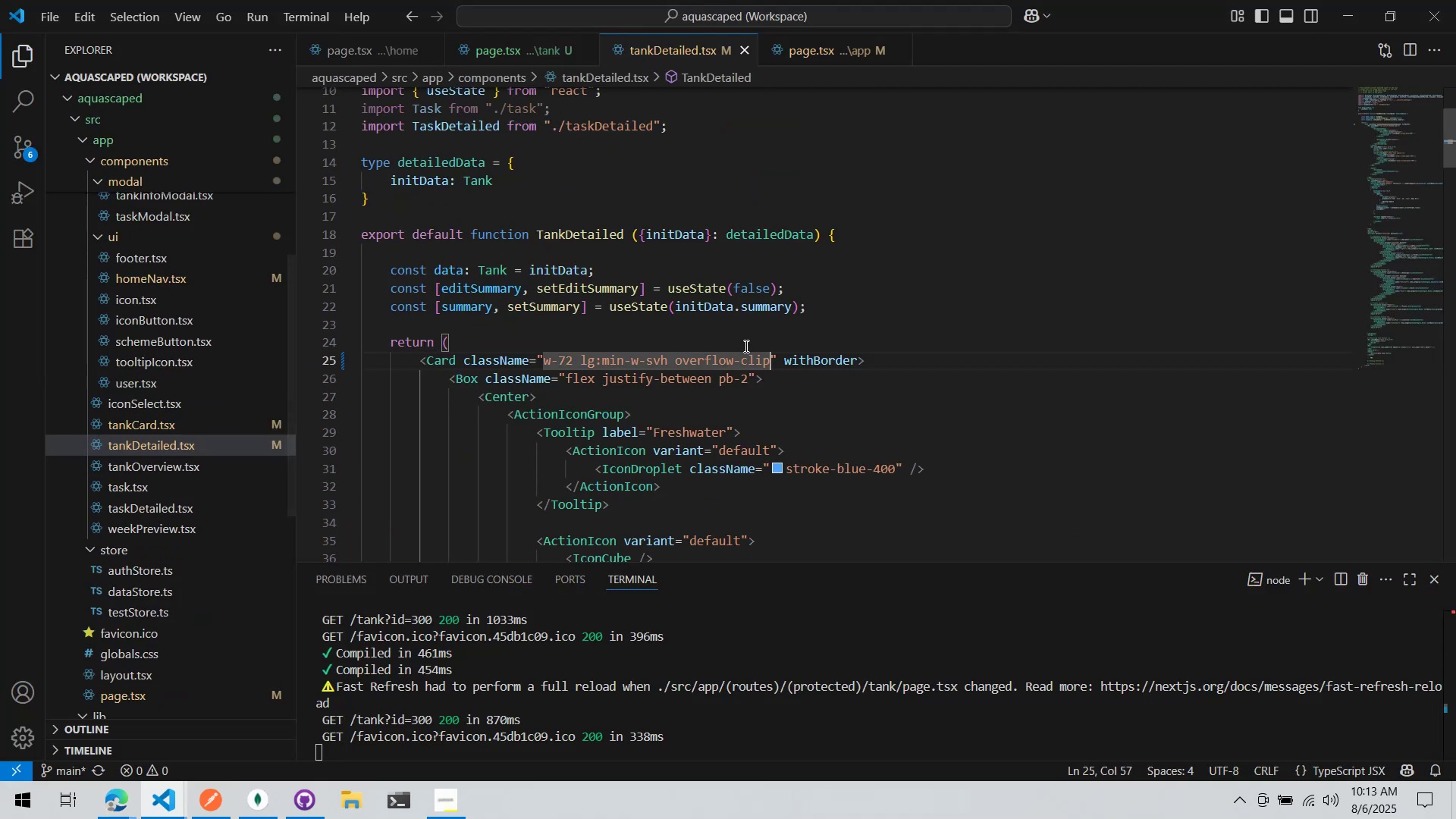 
left_click([769, 359])
 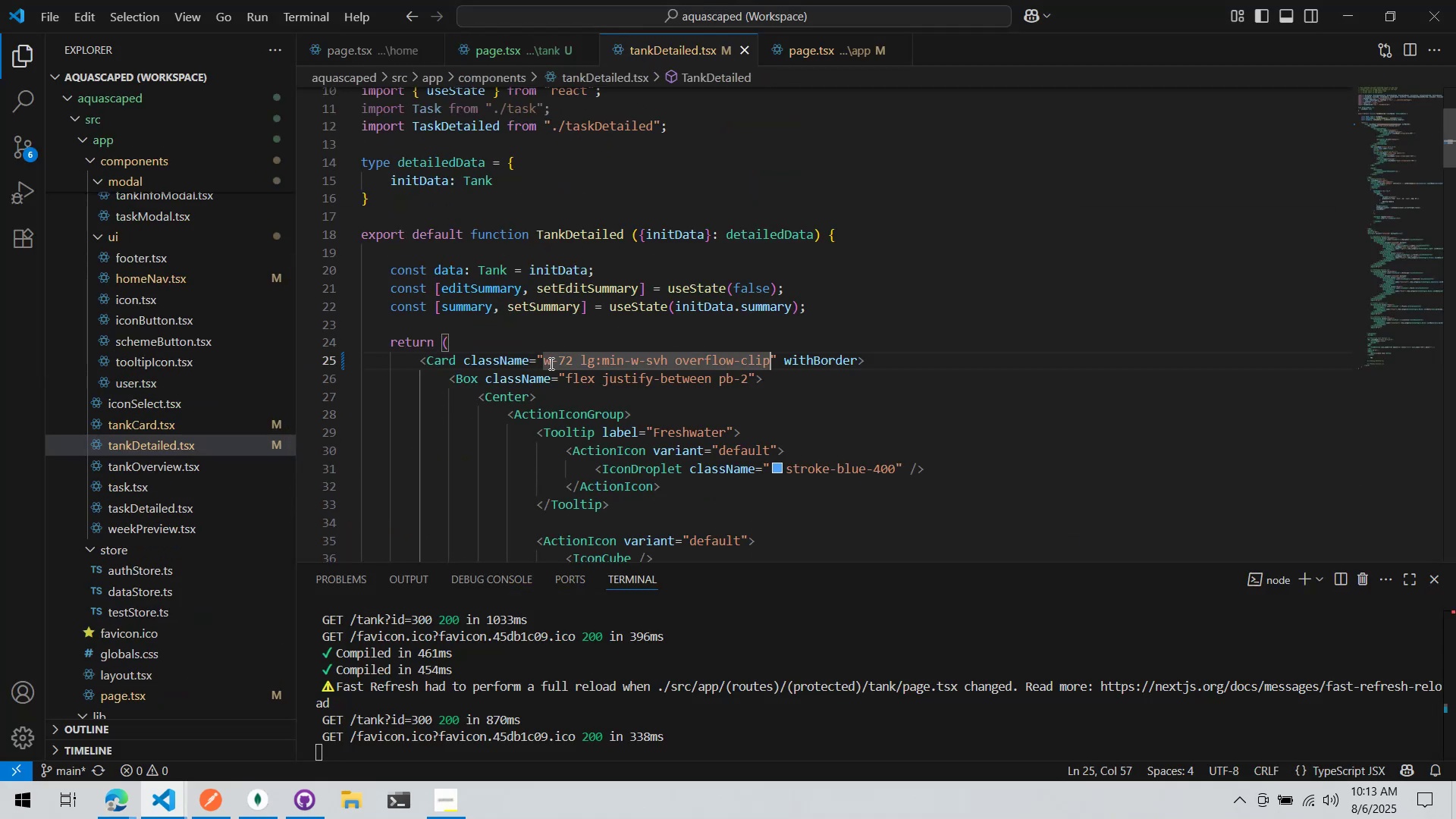 
double_click([574, 368])
 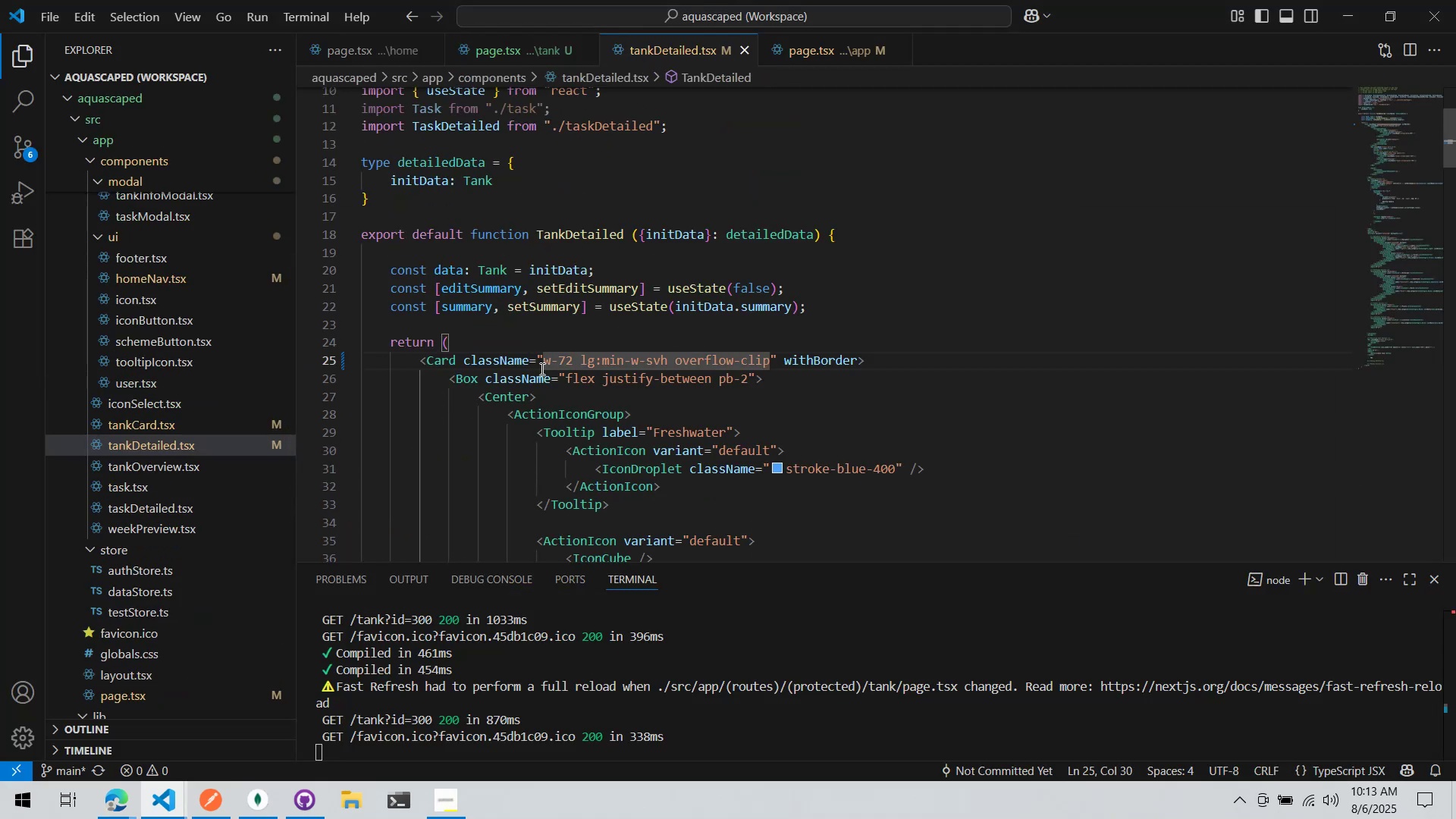 
key(Space)
 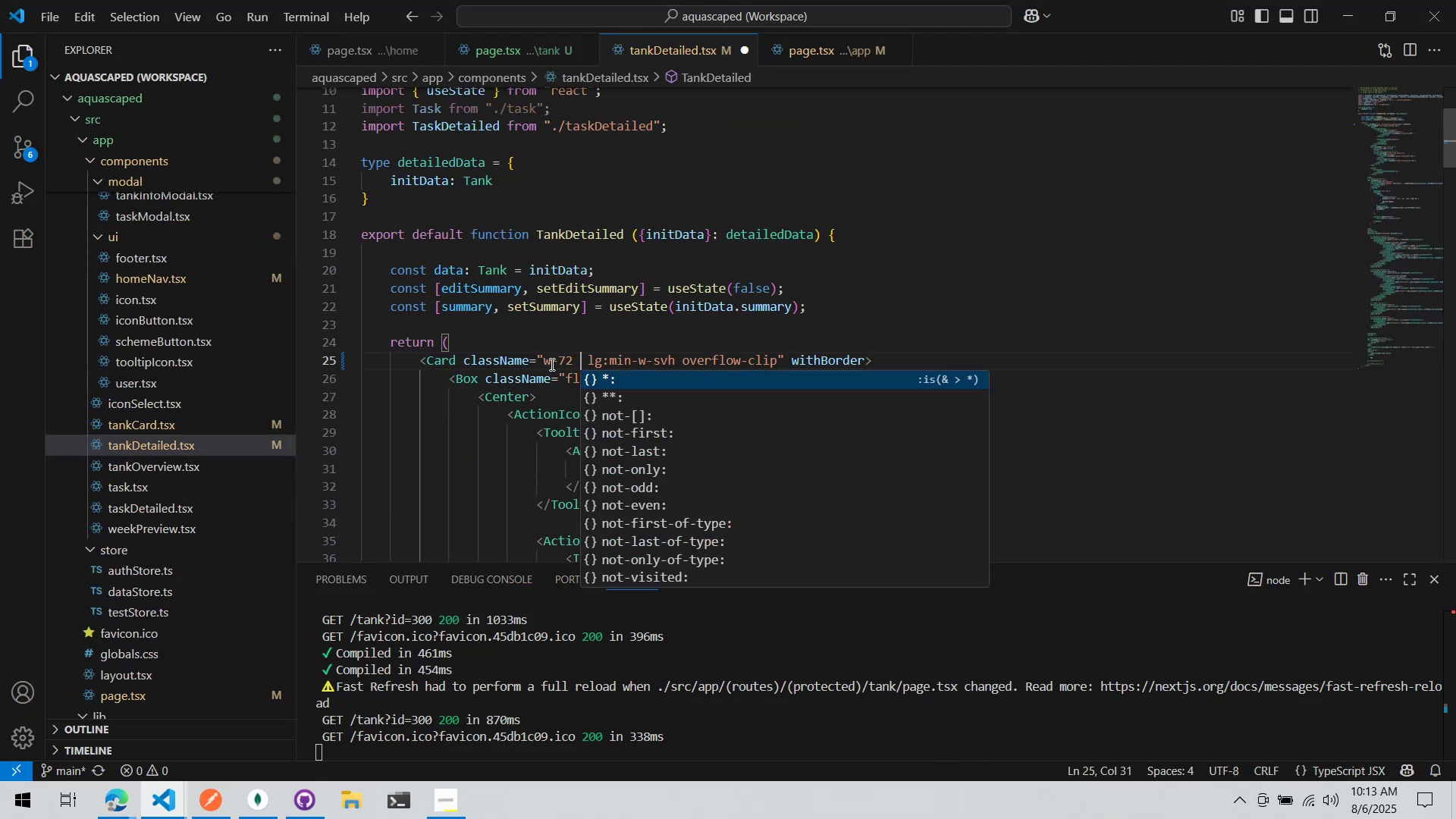 
key(P)
 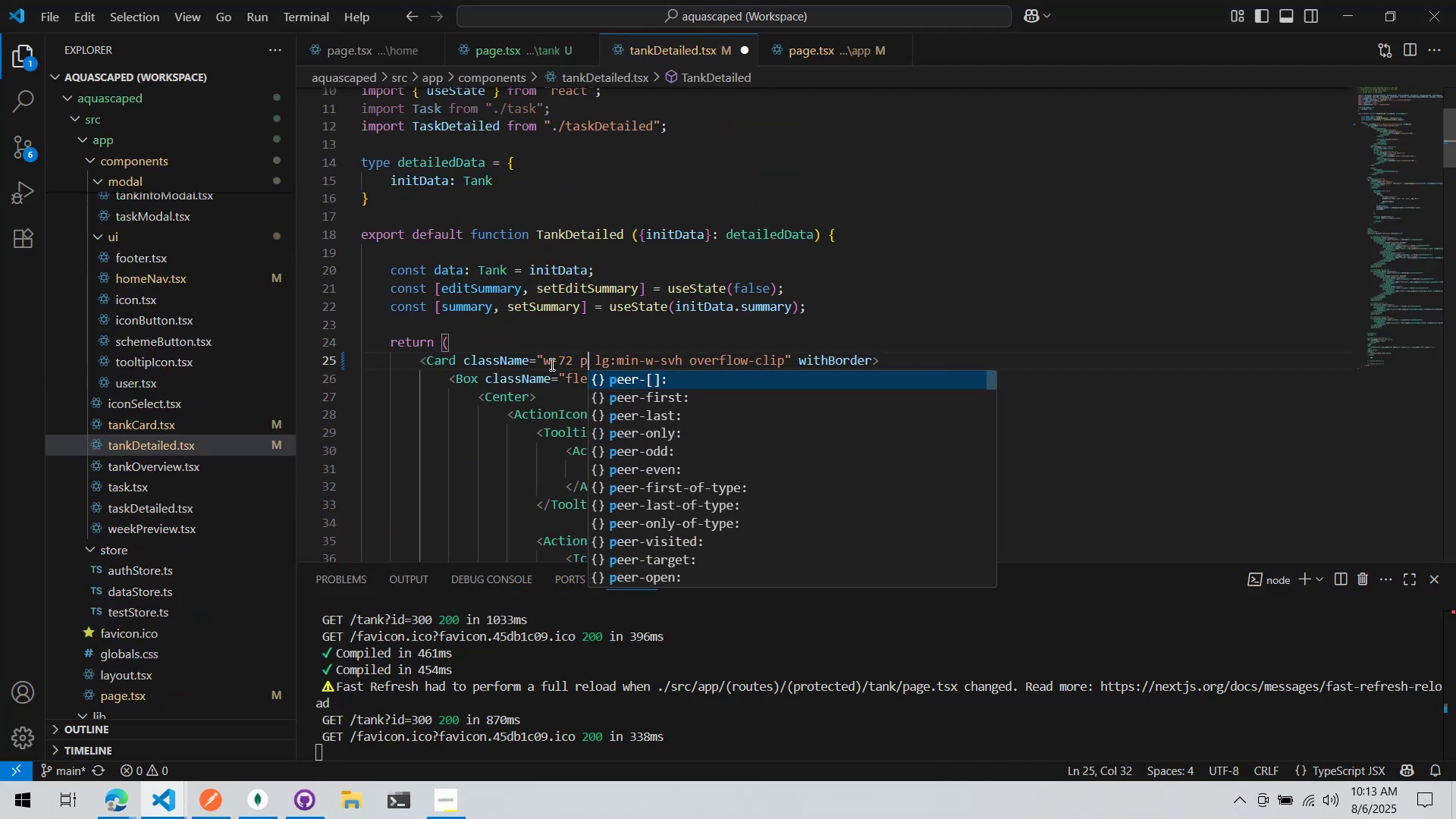 
key(Minus)
 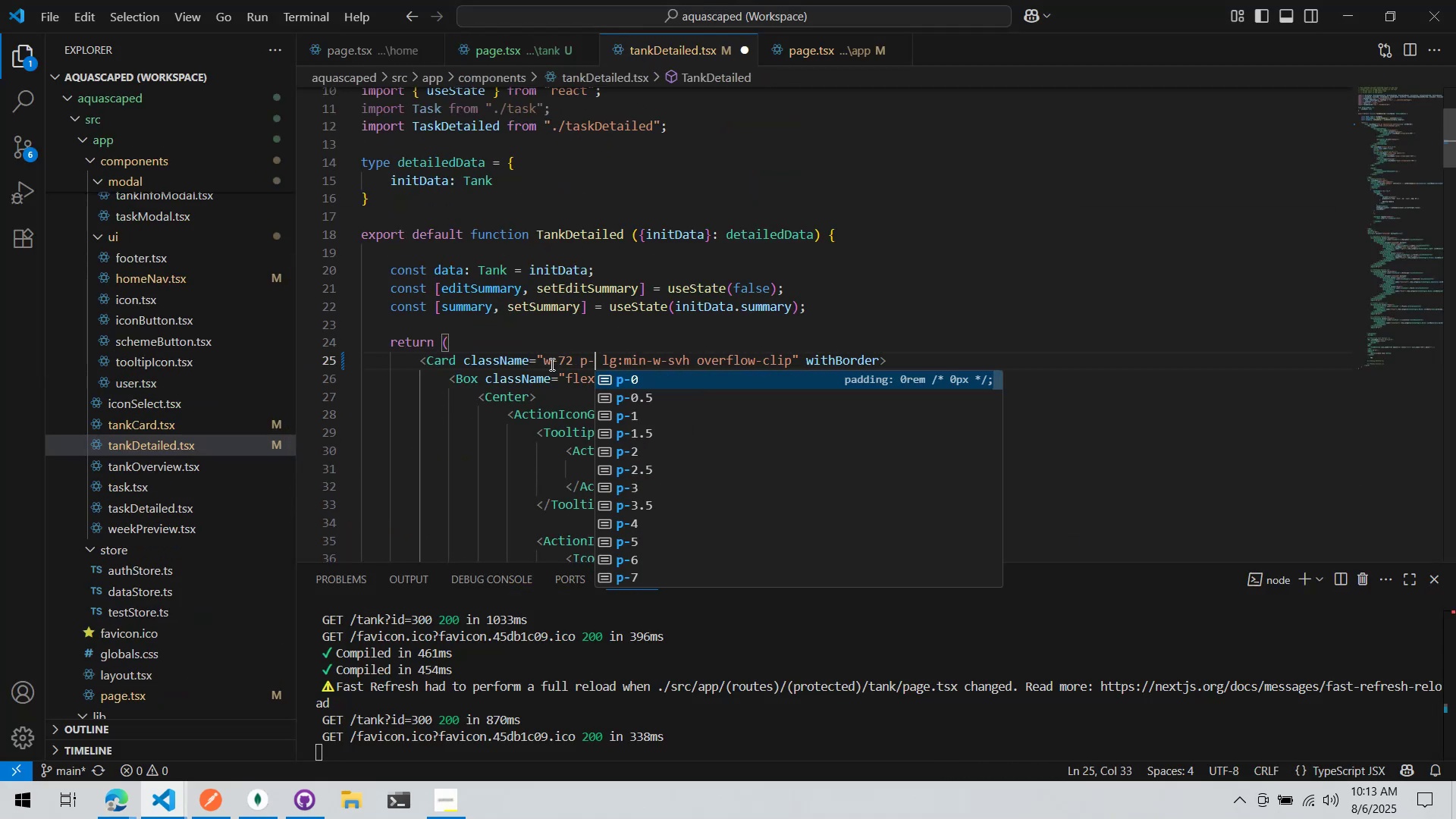 
key(0)
 